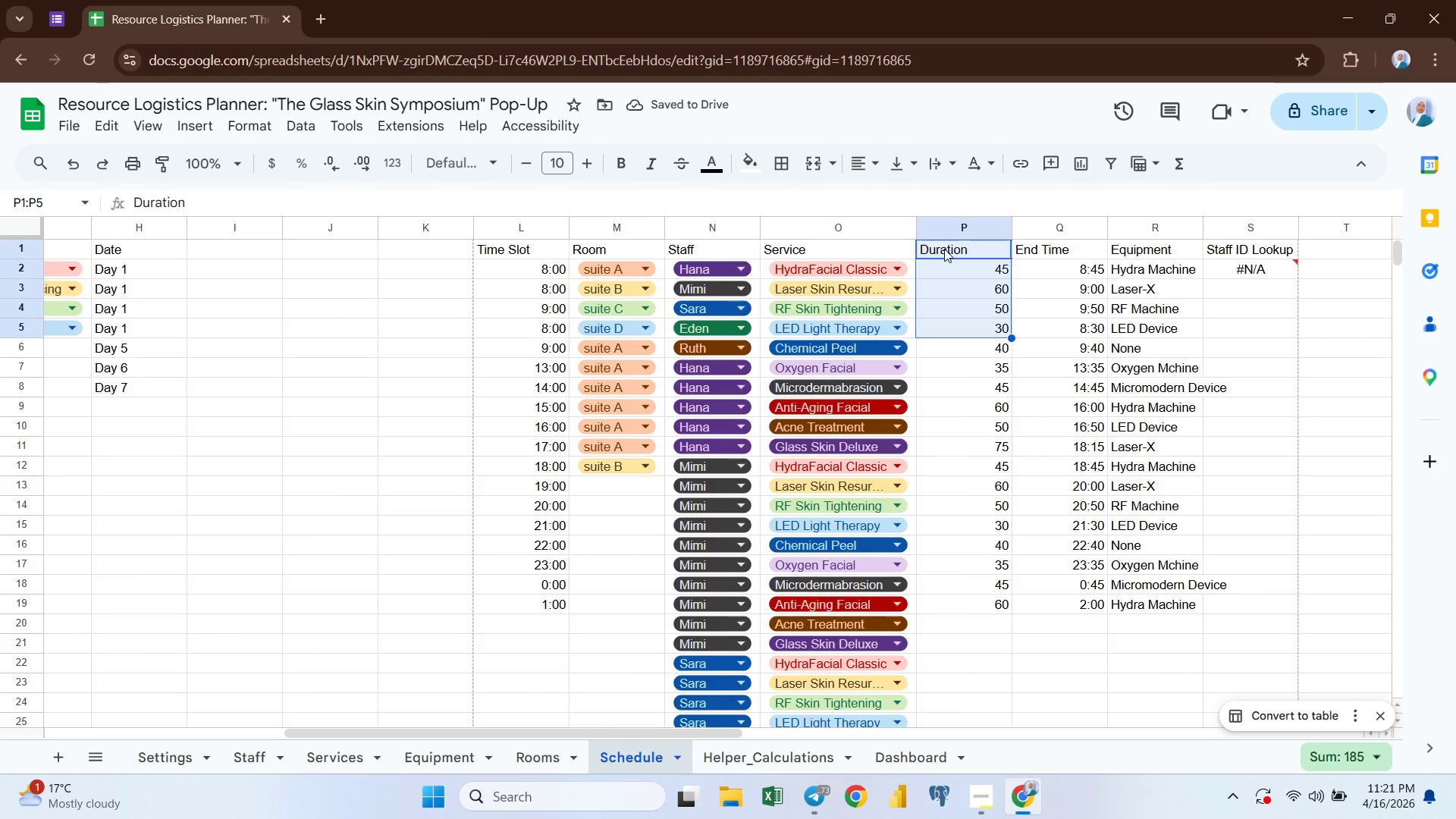 
key(Shift+ArrowDown)
 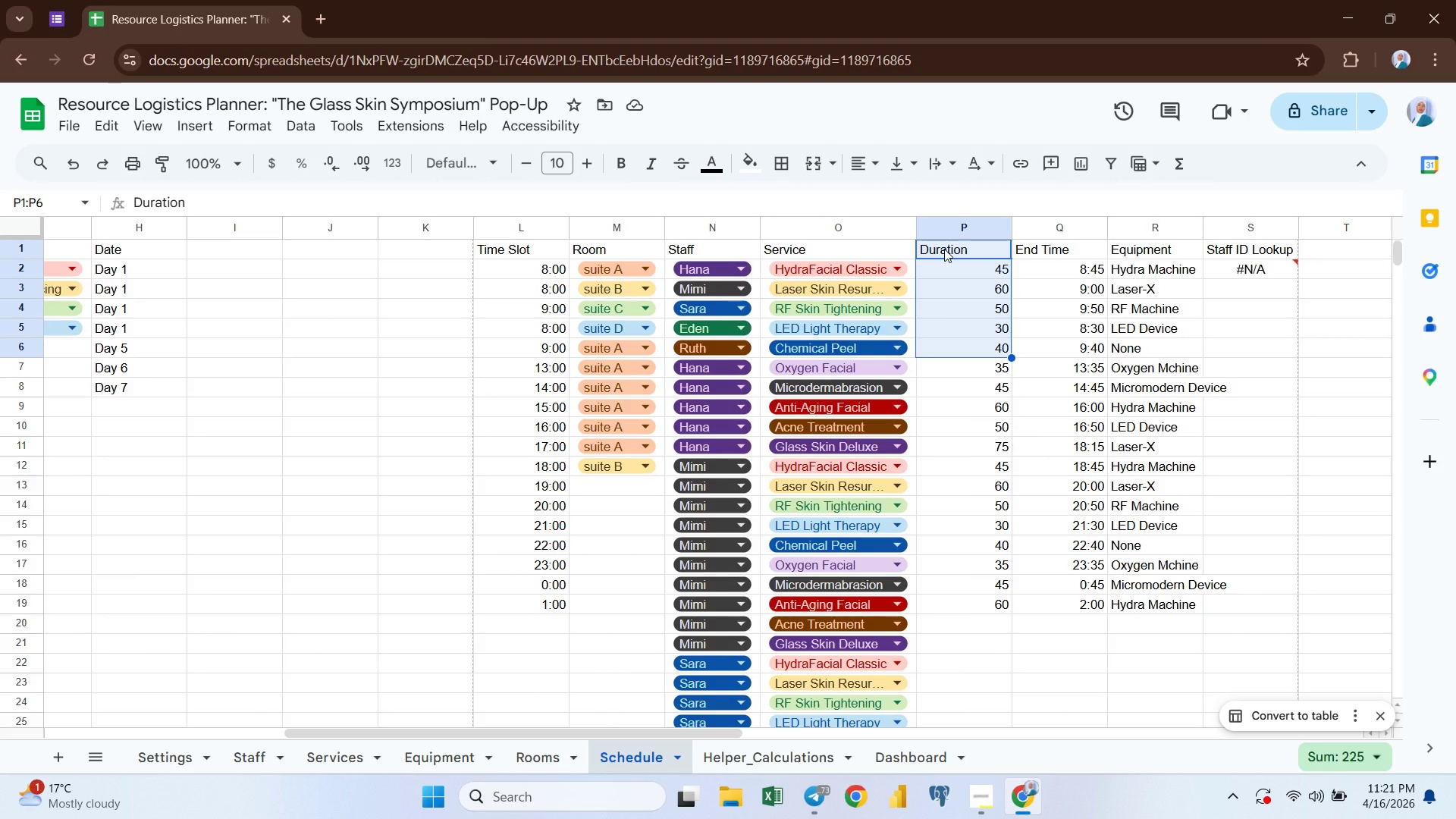 
key(Control+C)
 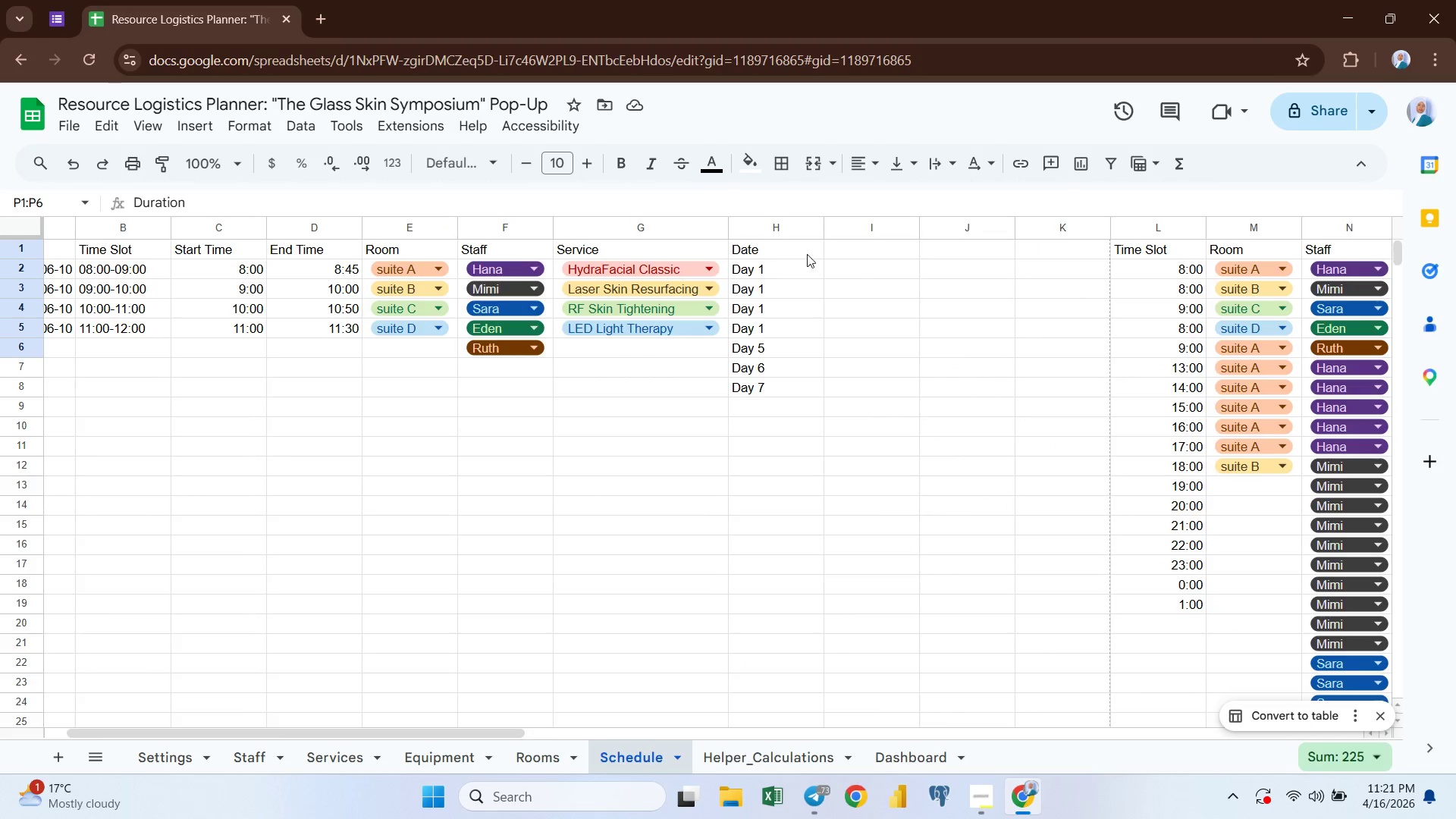 
left_click([843, 249])
 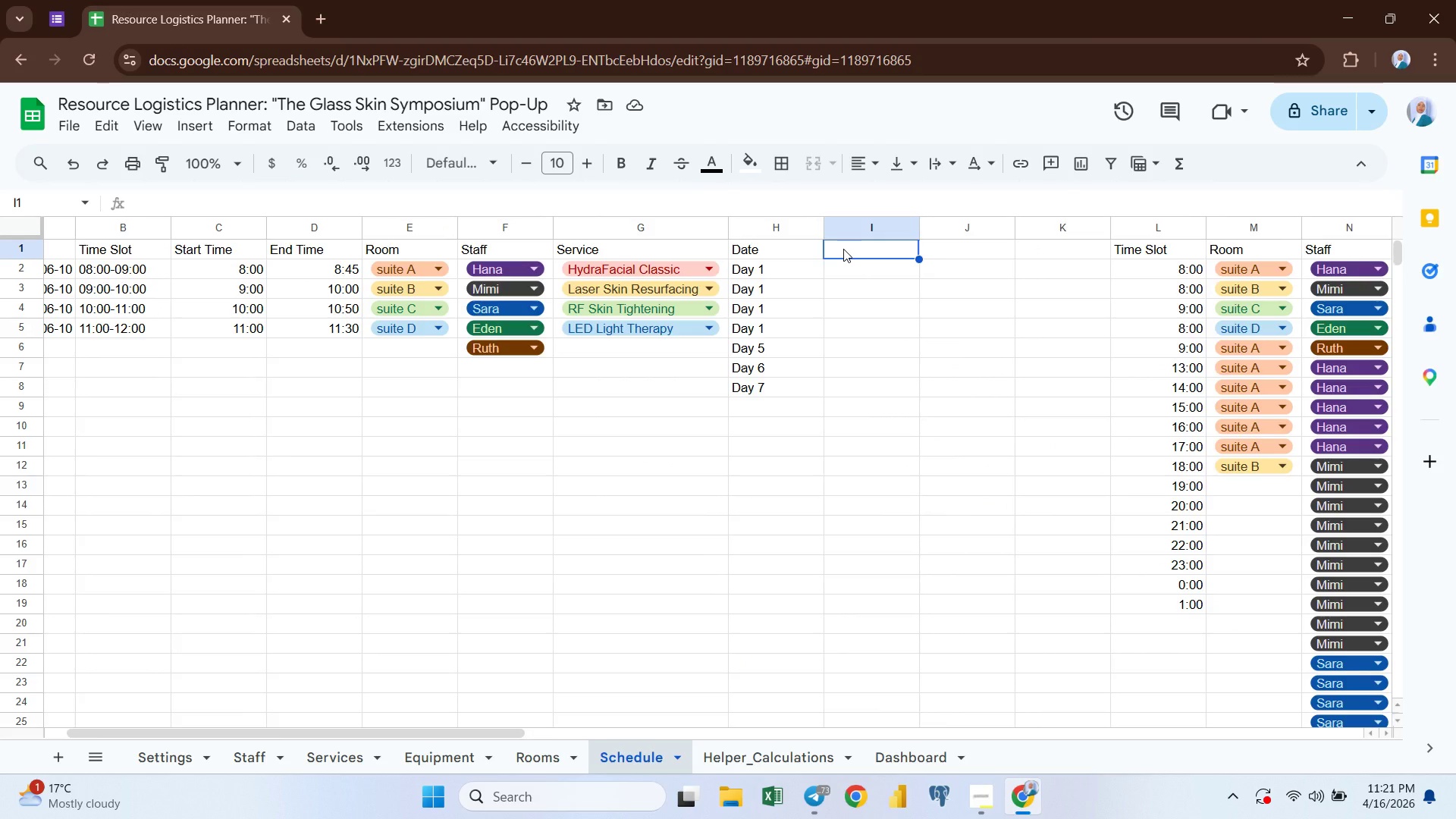 
key(Control+V)
 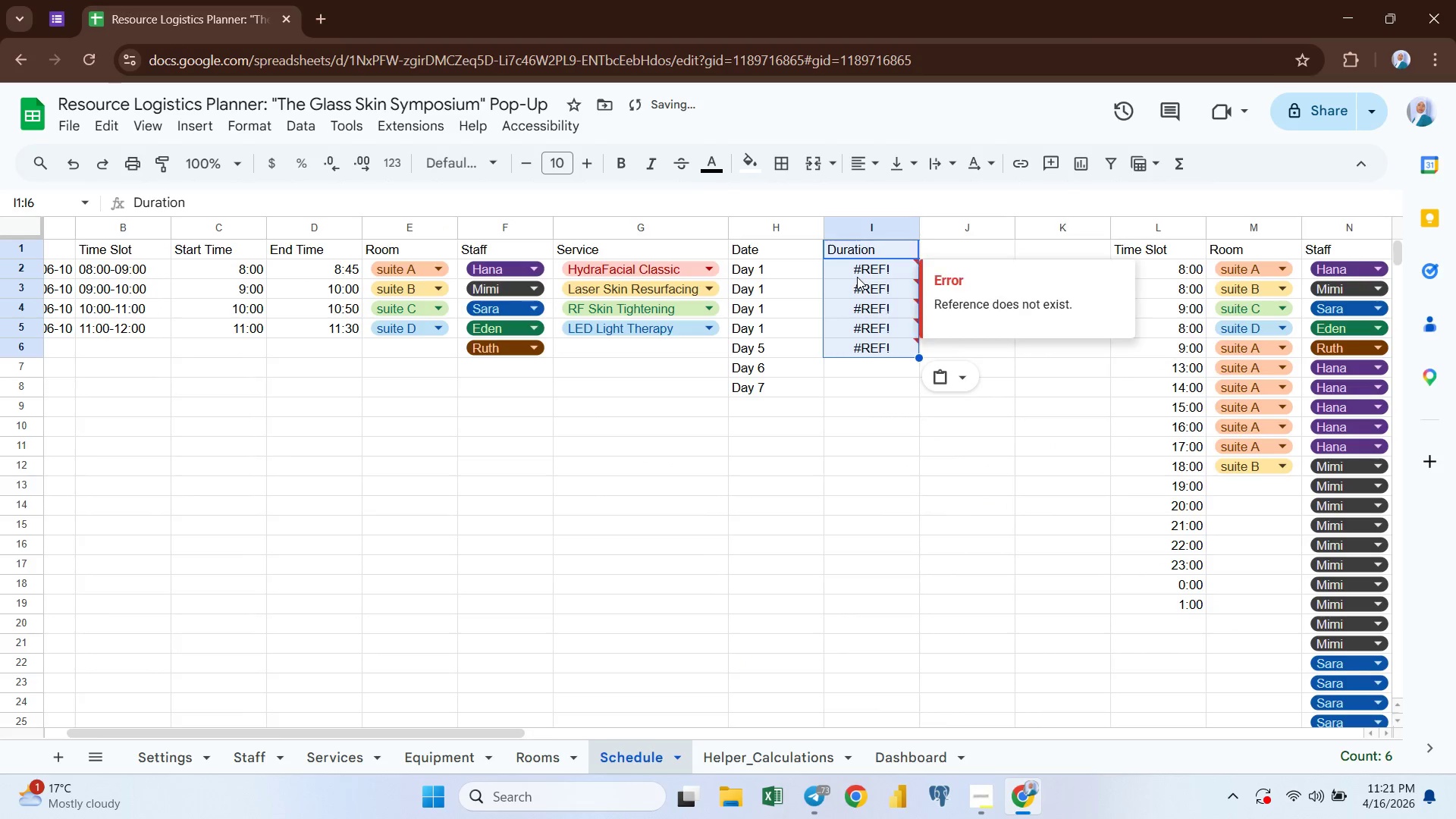 
double_click([857, 277])
 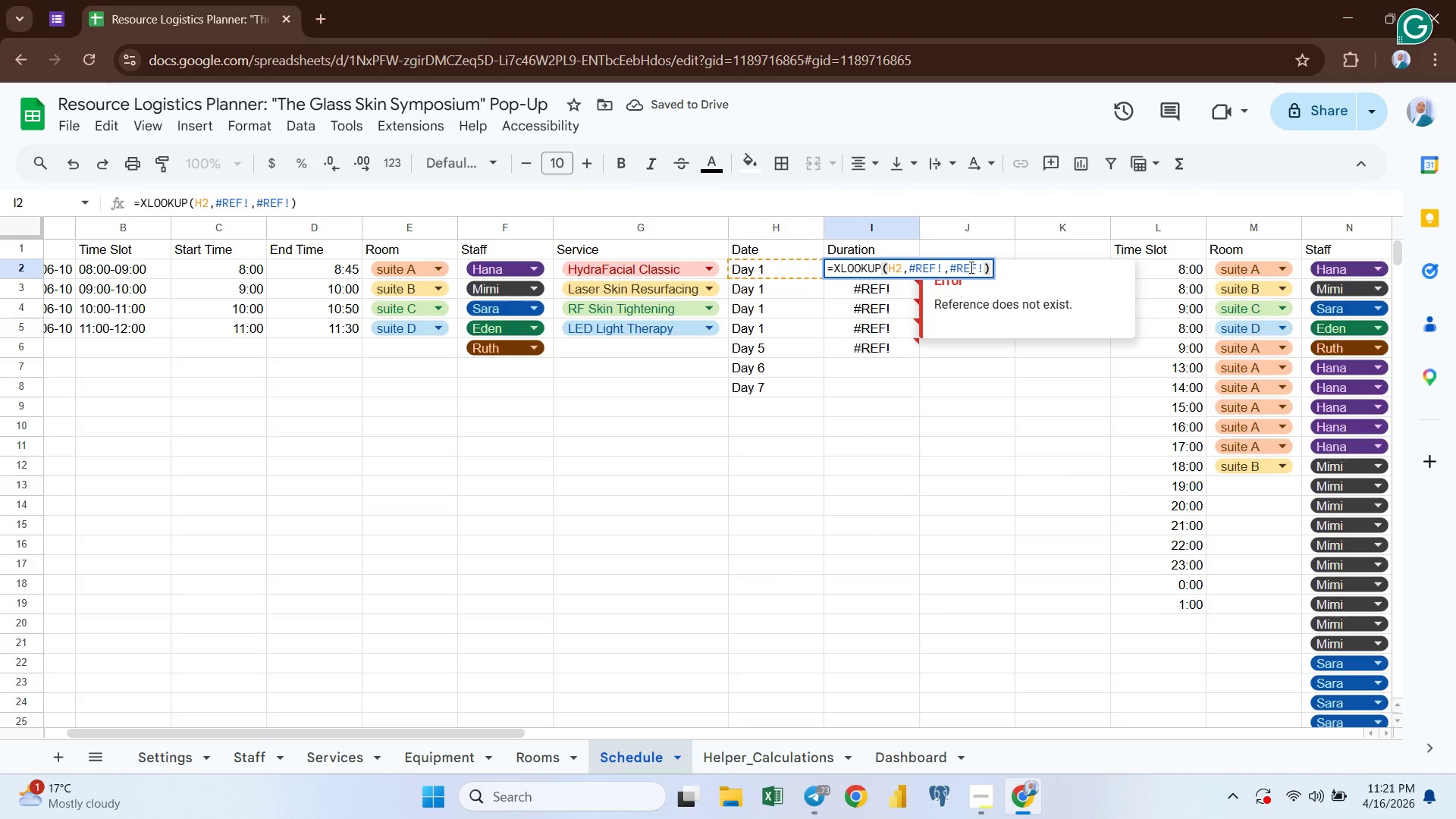 
left_click([1040, 369])
 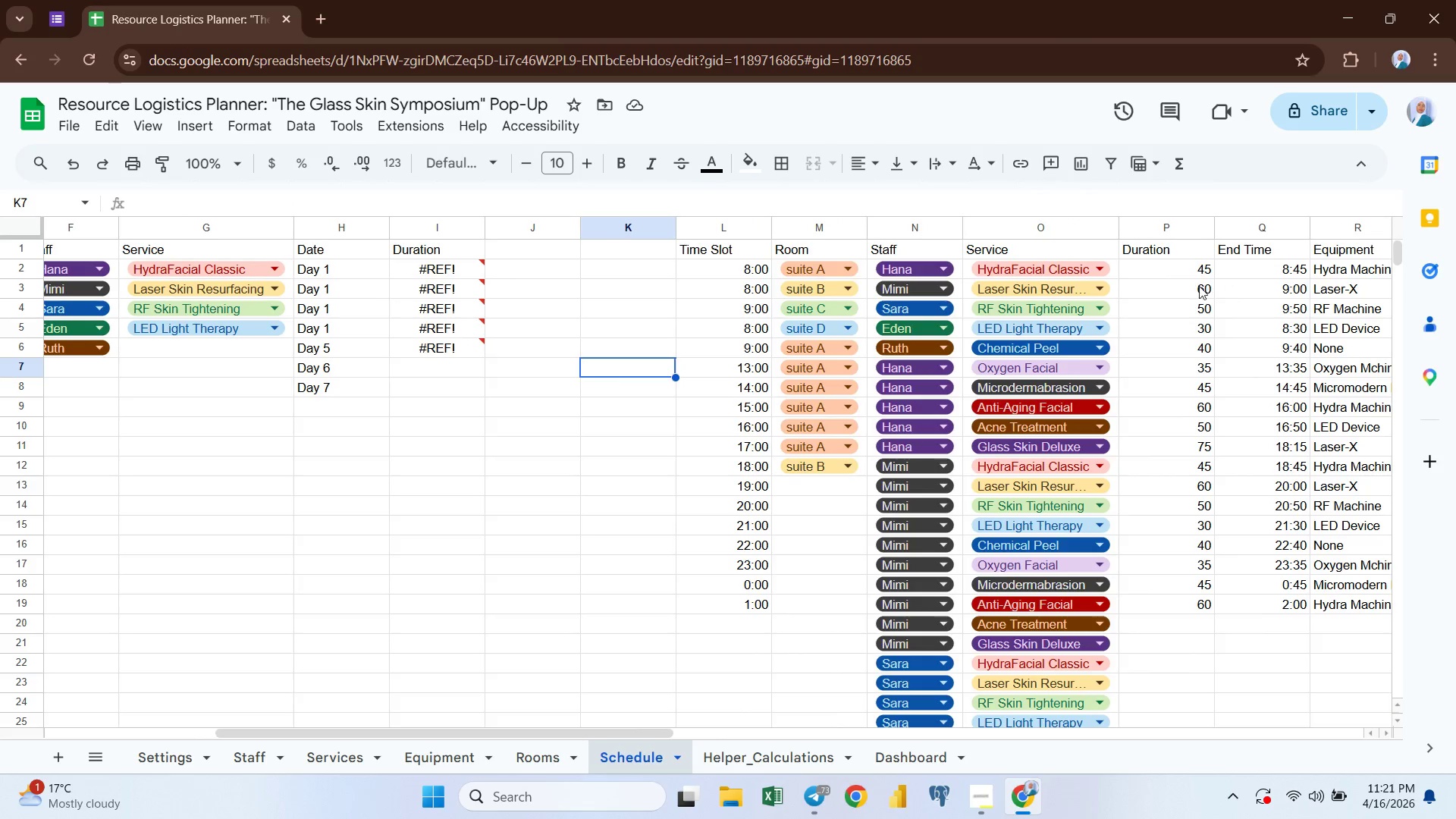 
double_click([1153, 266])
 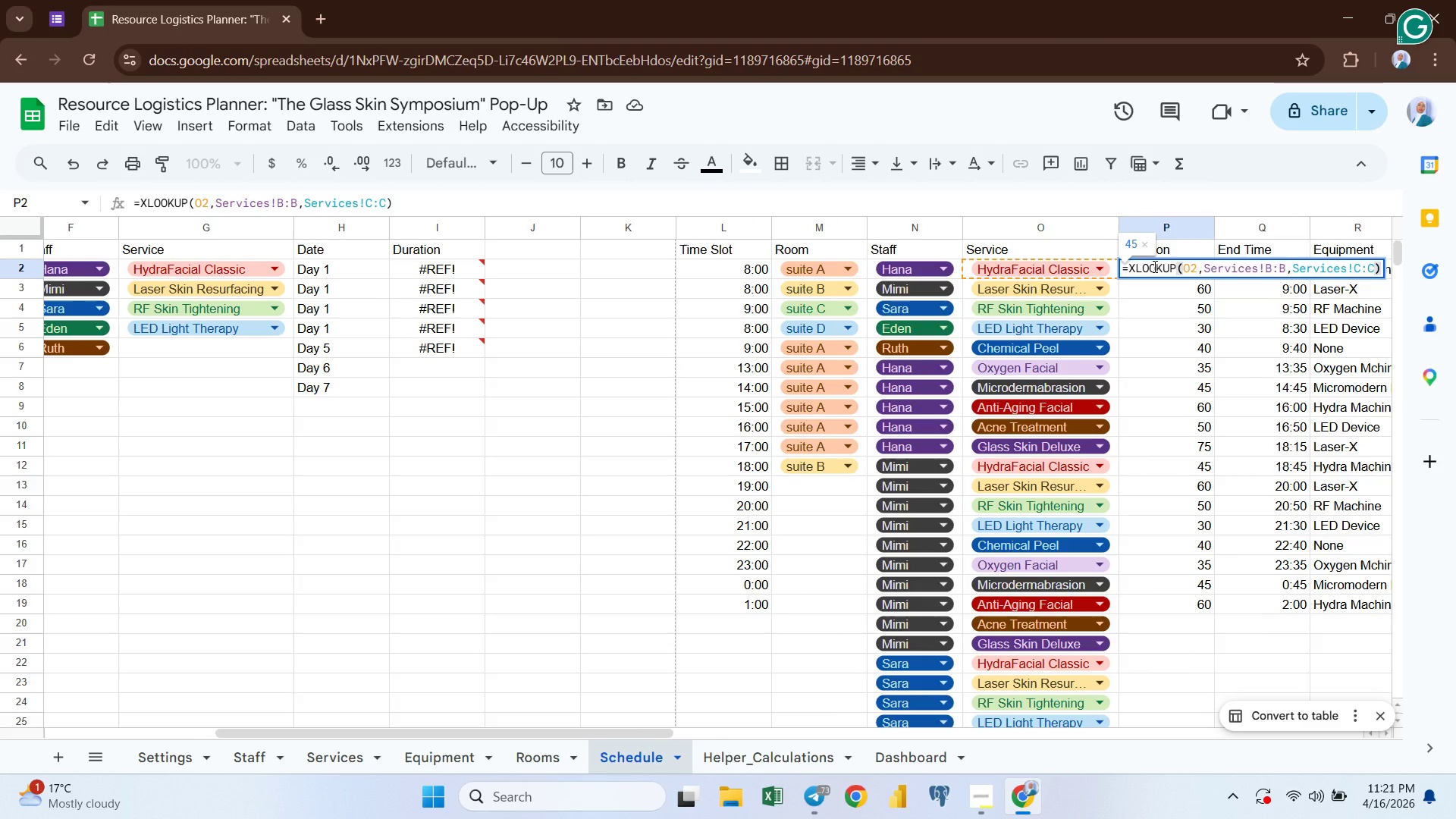 
key(Control+A)
 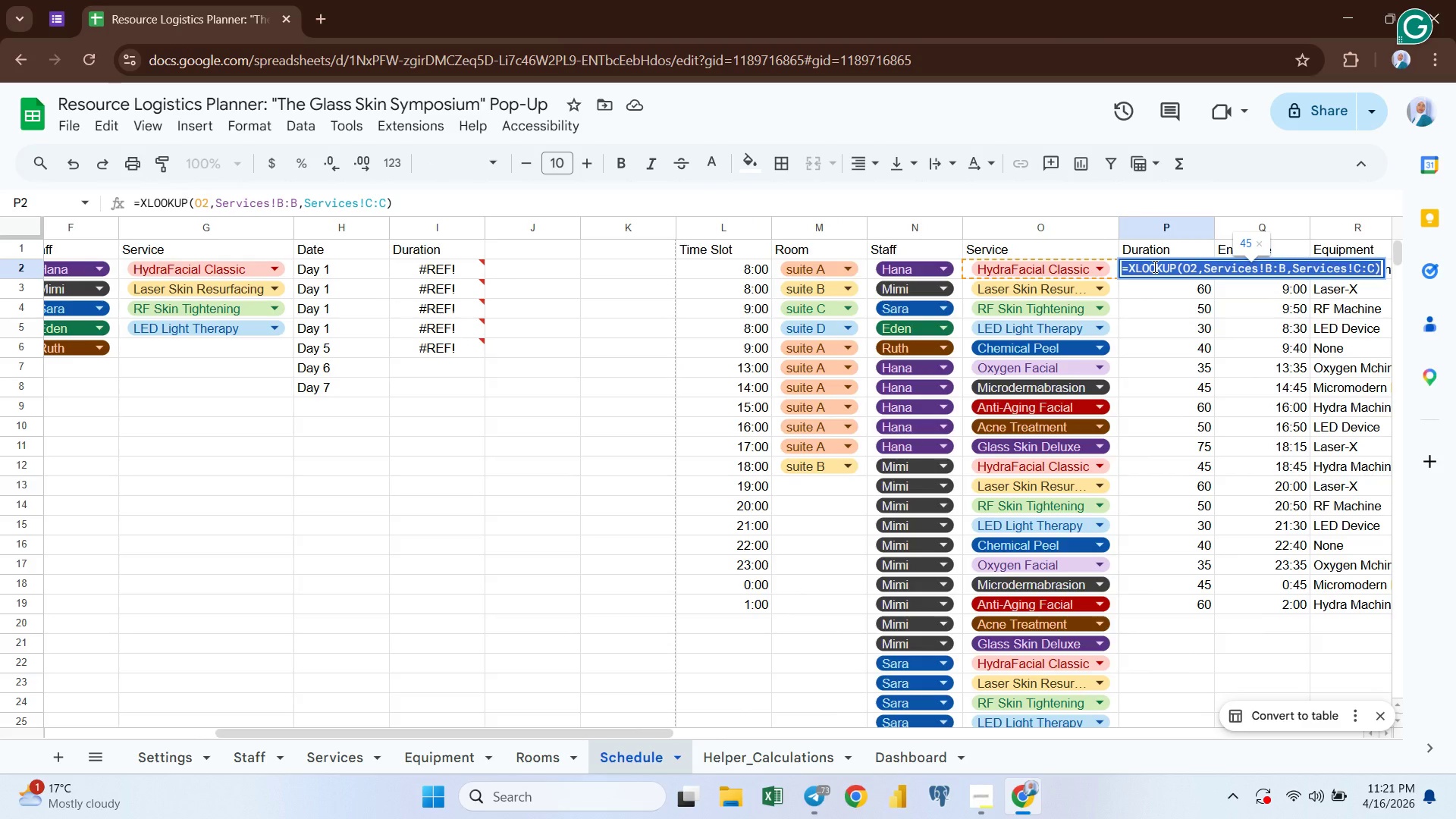 
key(Control+C)
 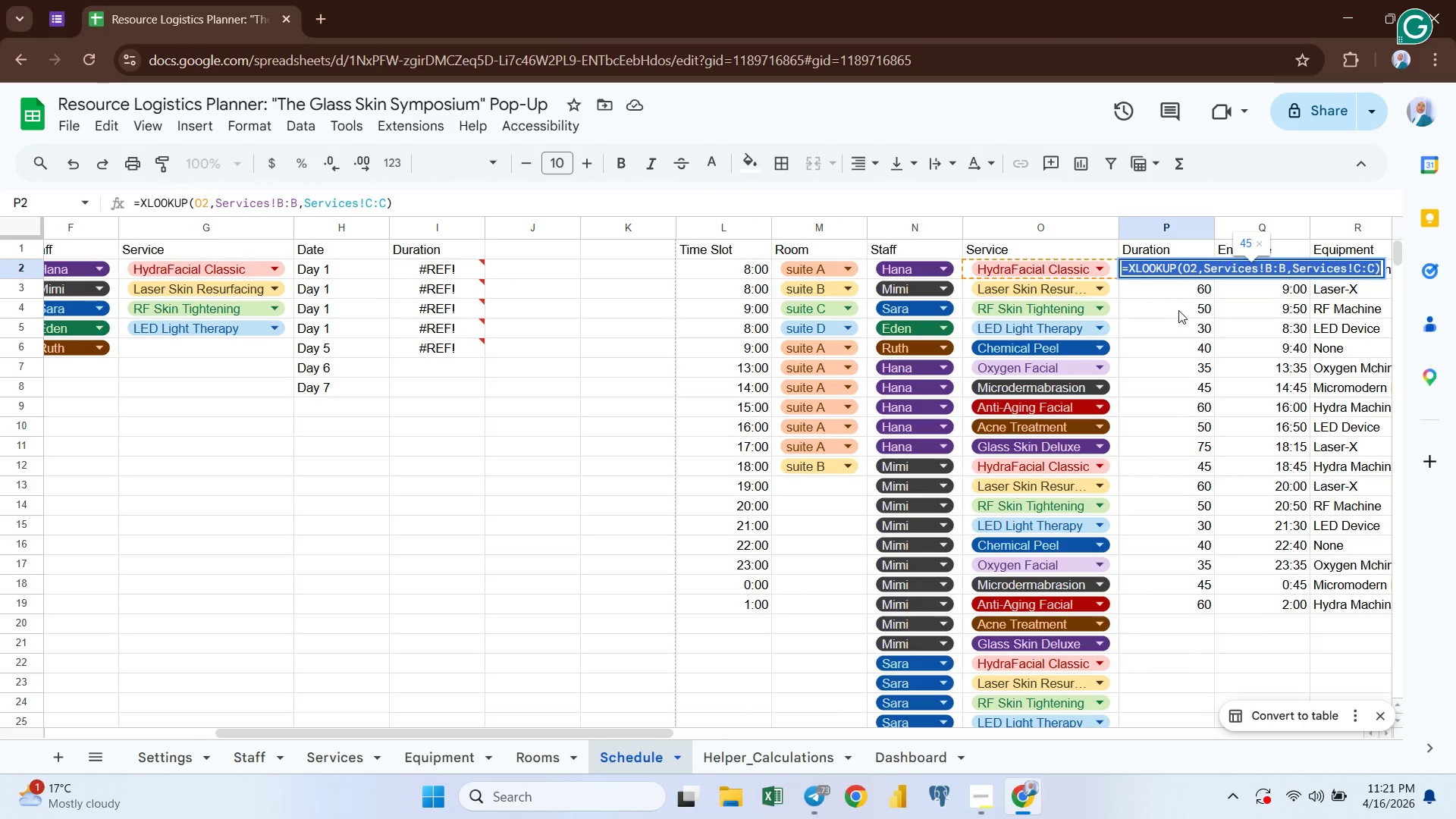 
left_click([1210, 306])
 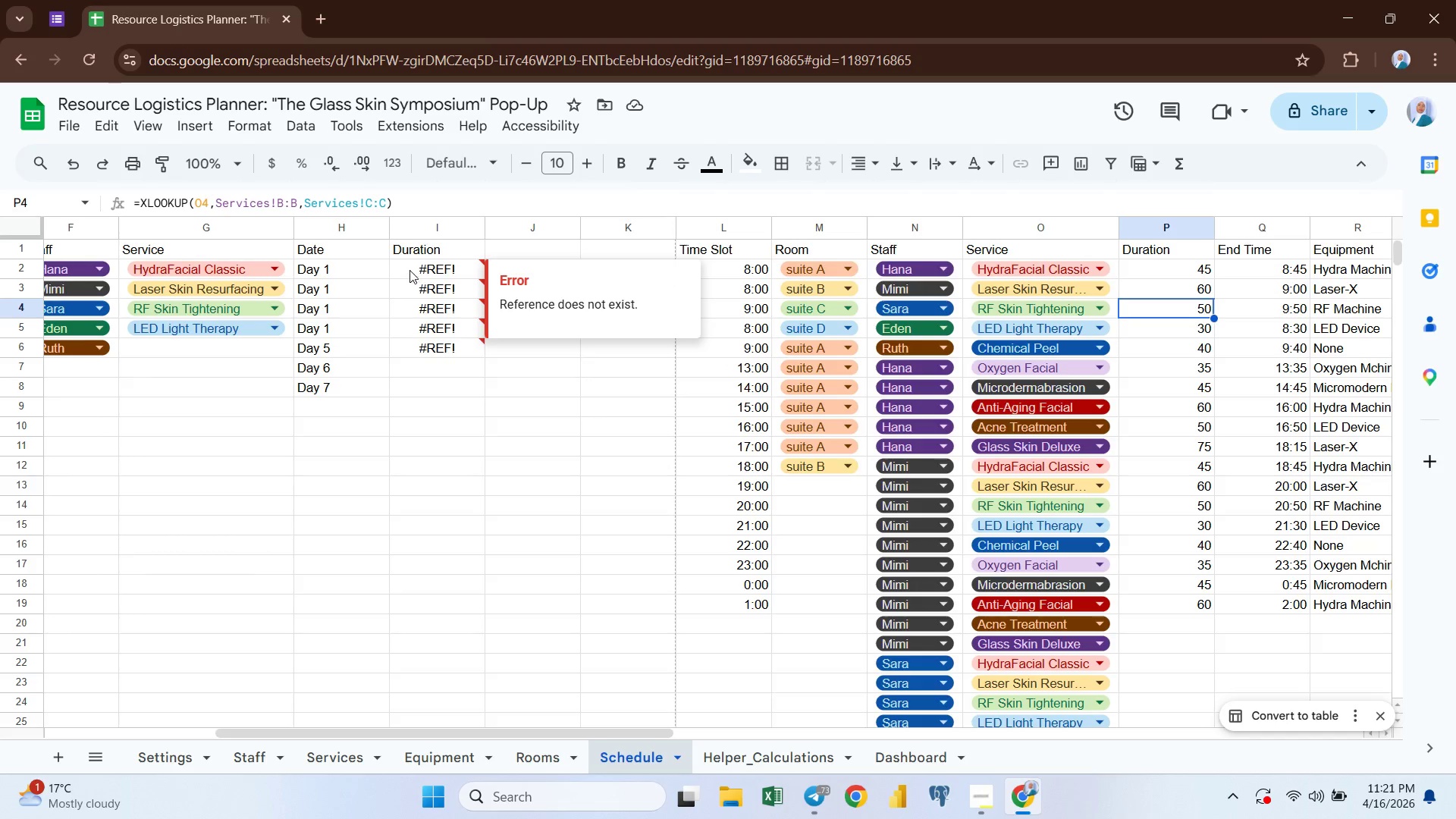 
double_click([410, 268])
 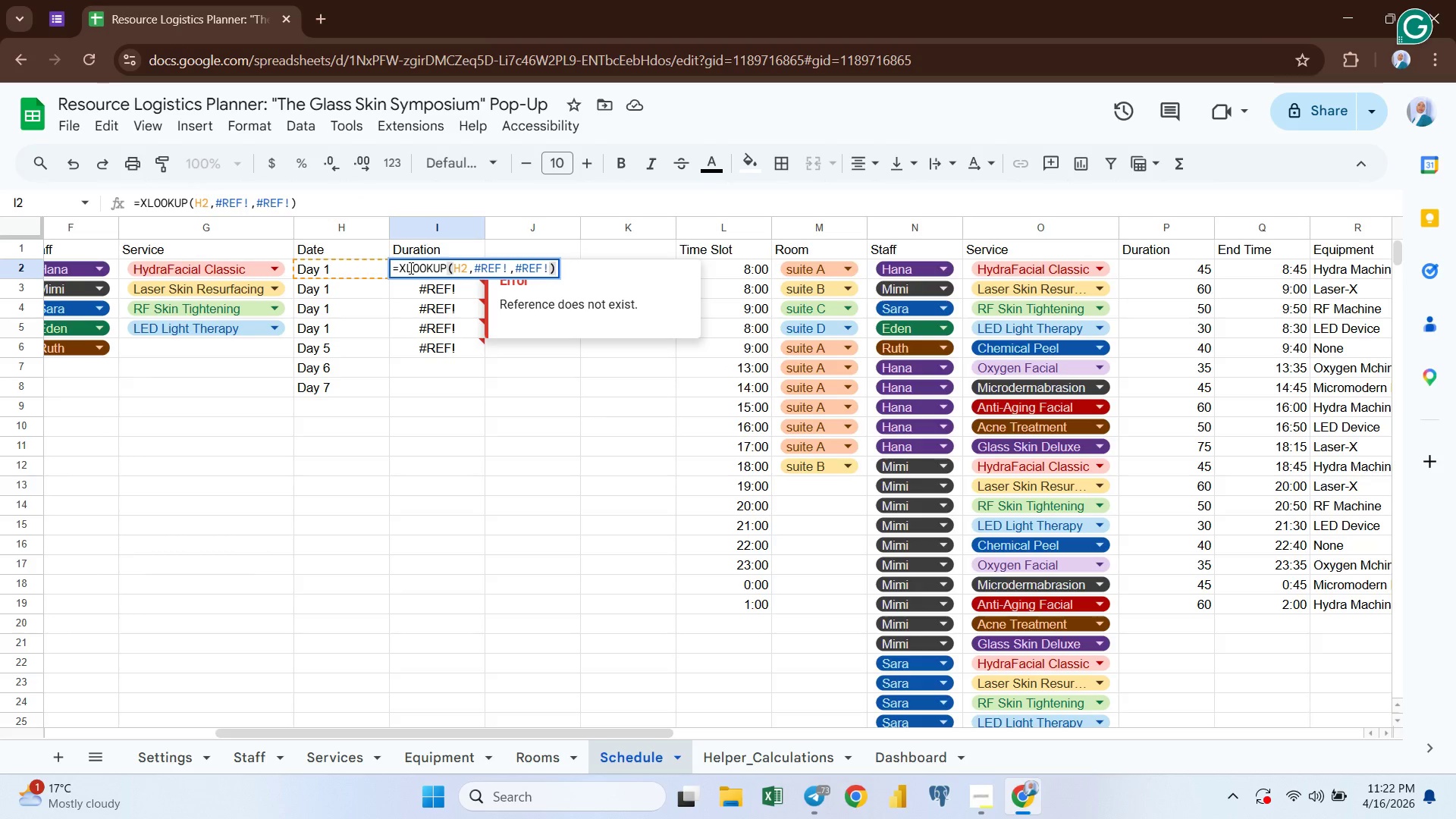 
key(Control+A)
 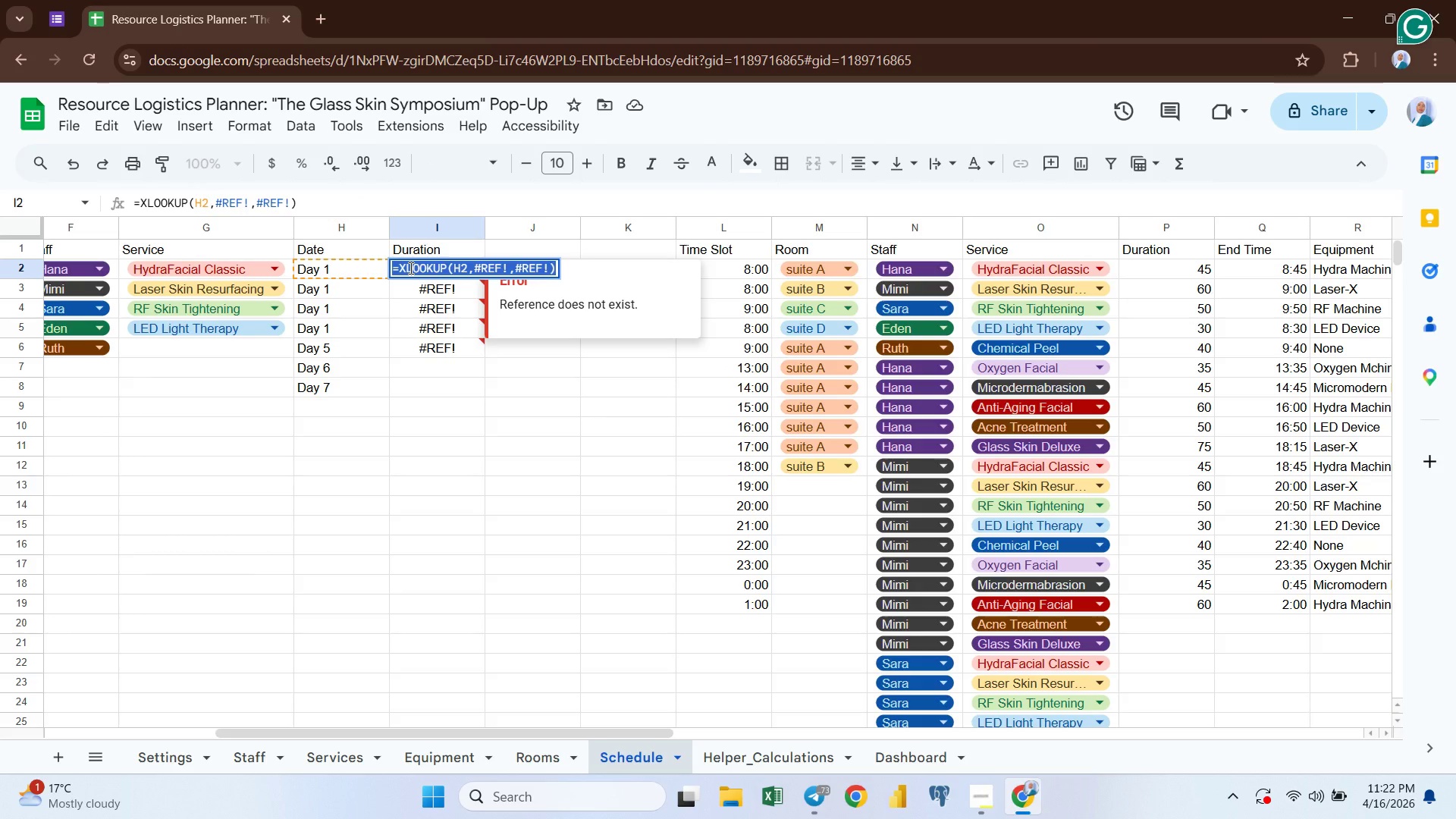 
key(Control+V)
 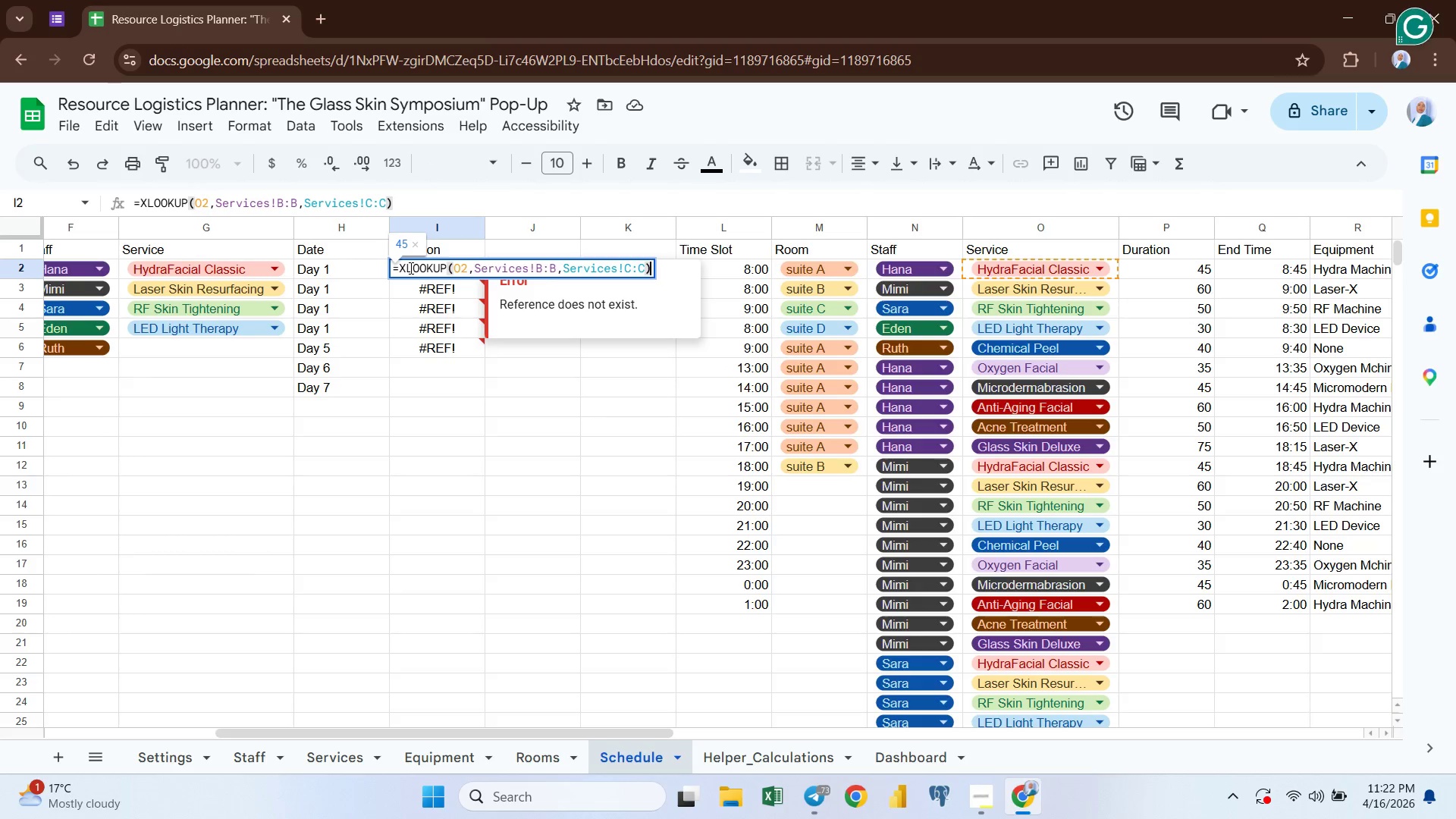 
wait(8.56)
 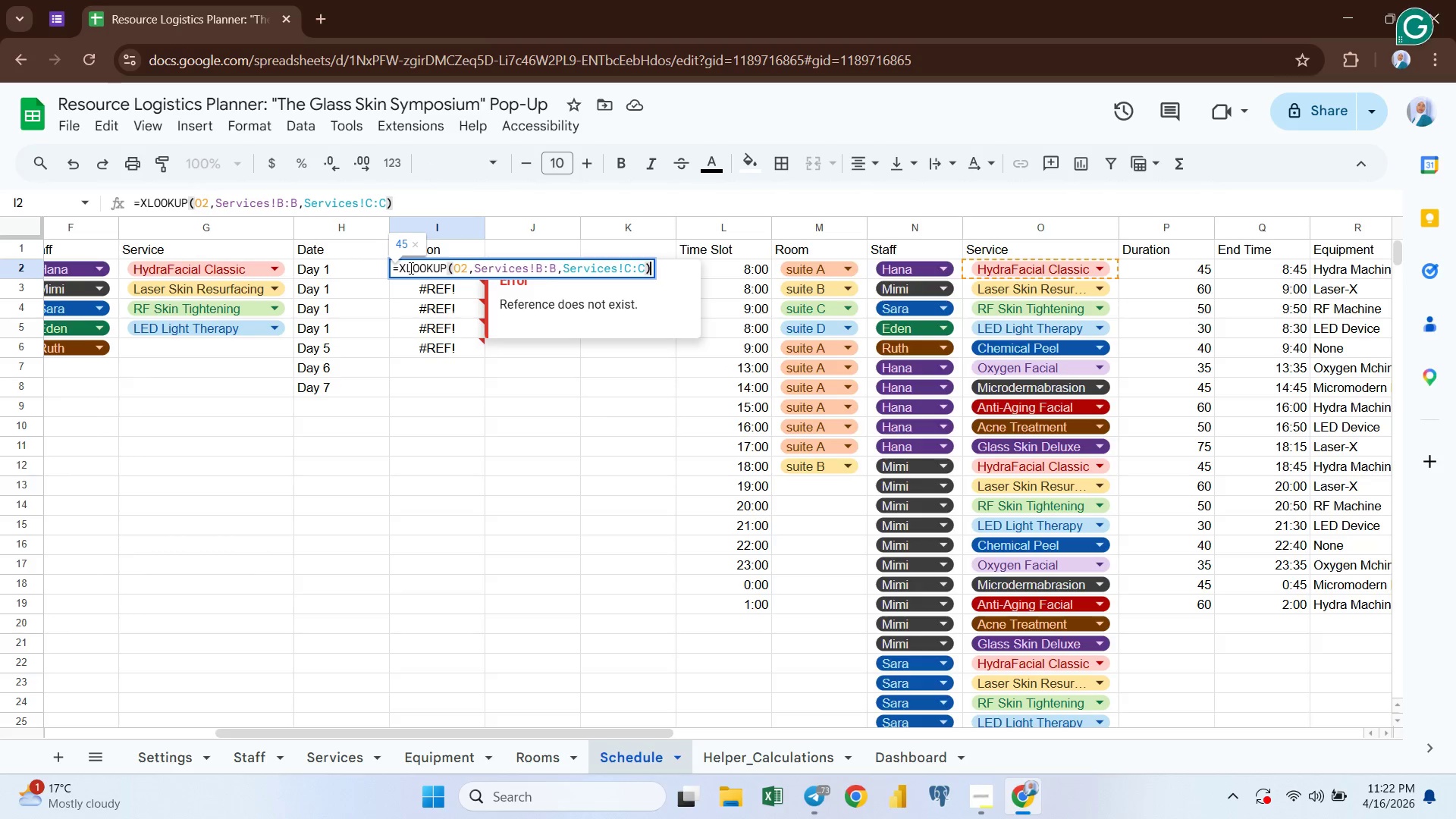 
key(Enter)
 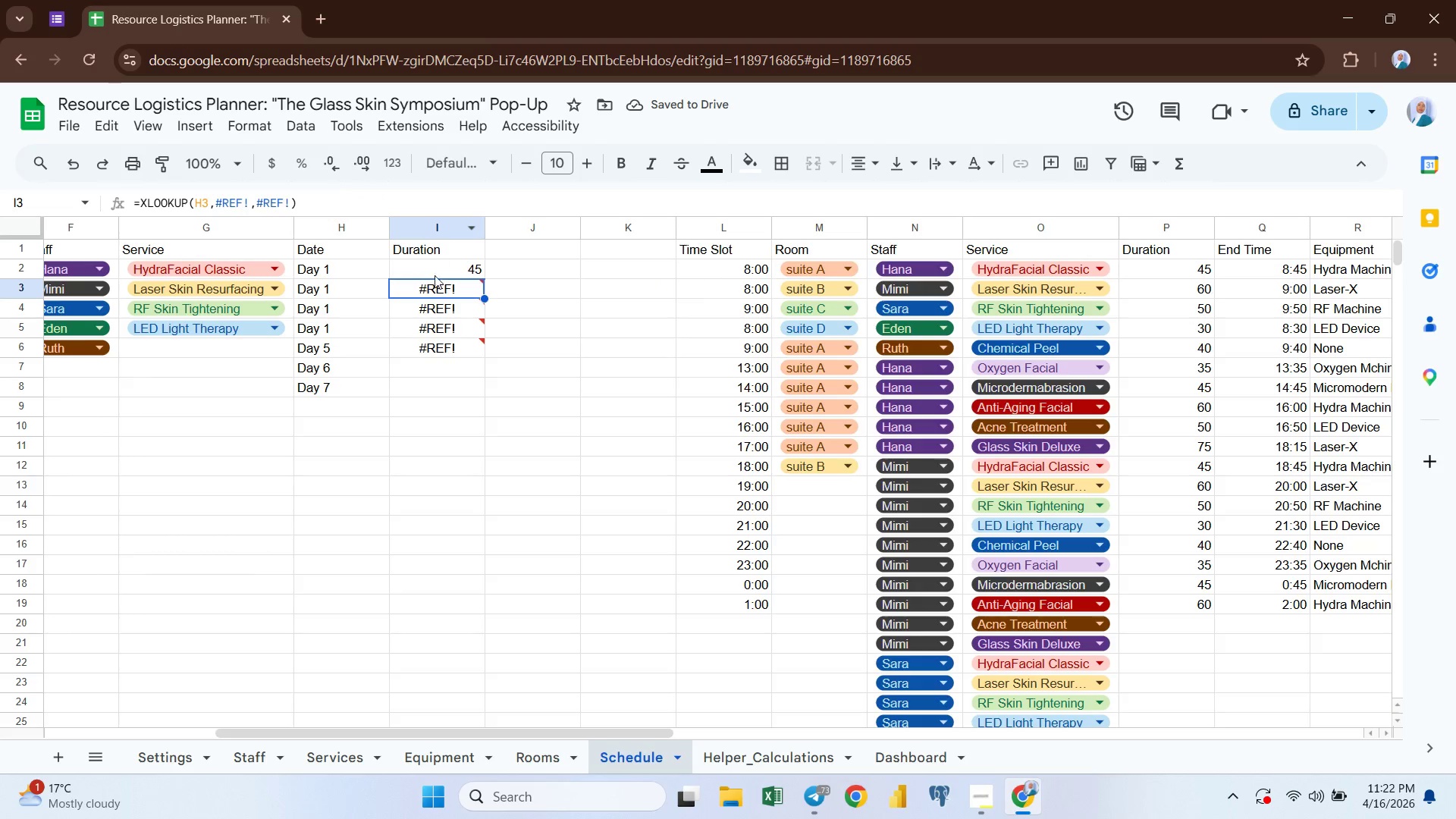 
wait(5.39)
 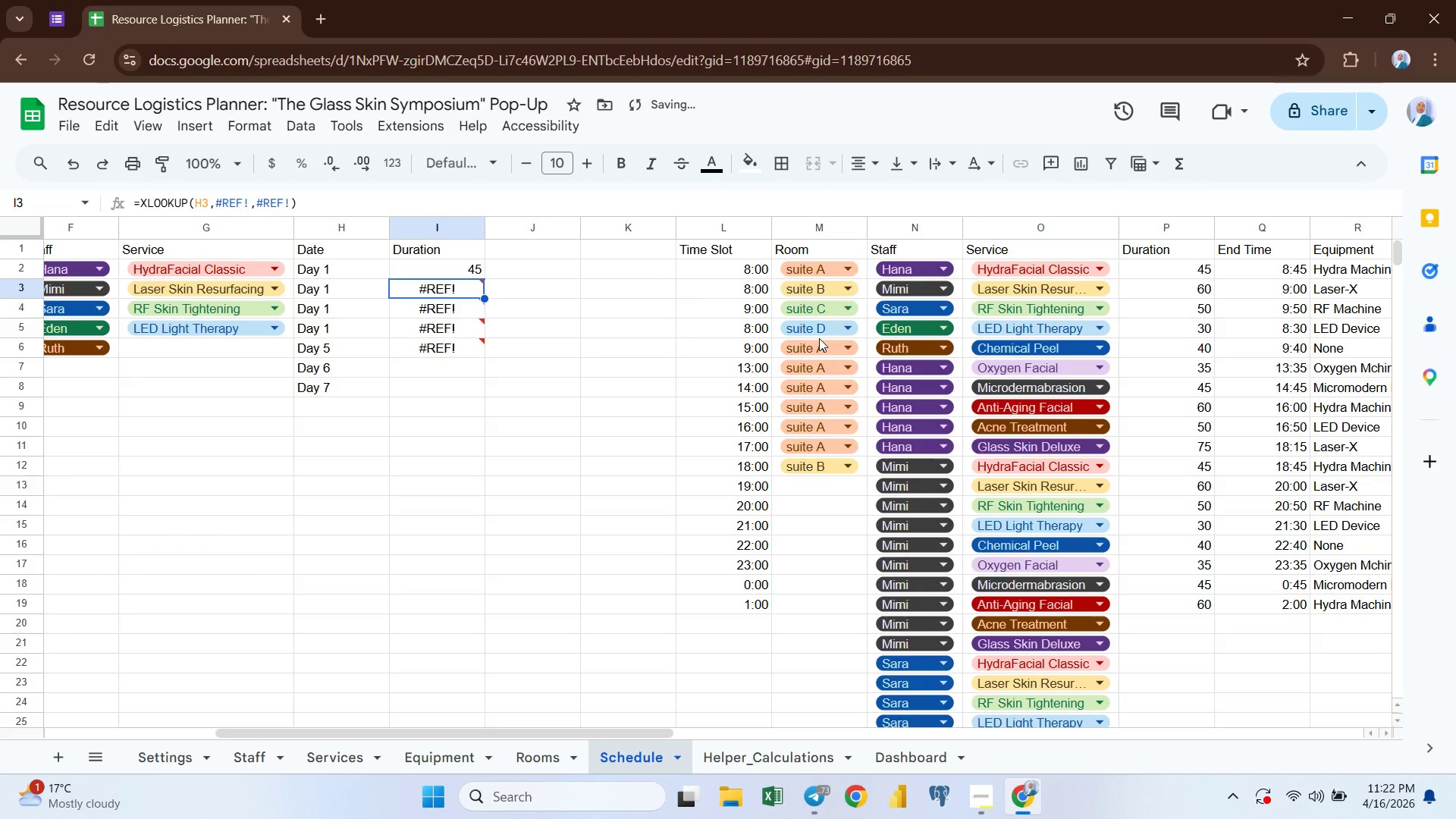 
double_click([428, 268])
 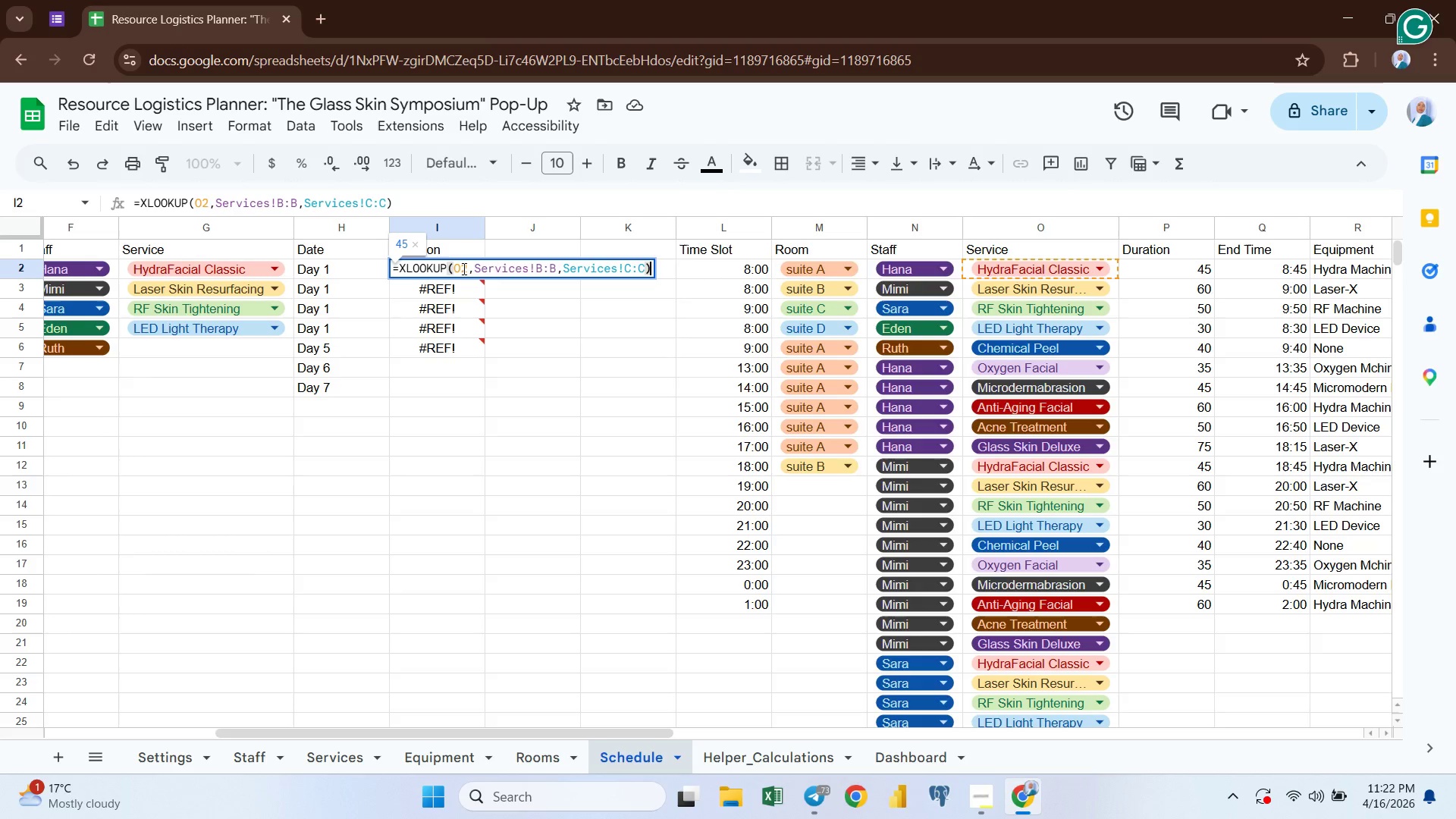 
left_click([461, 268])
 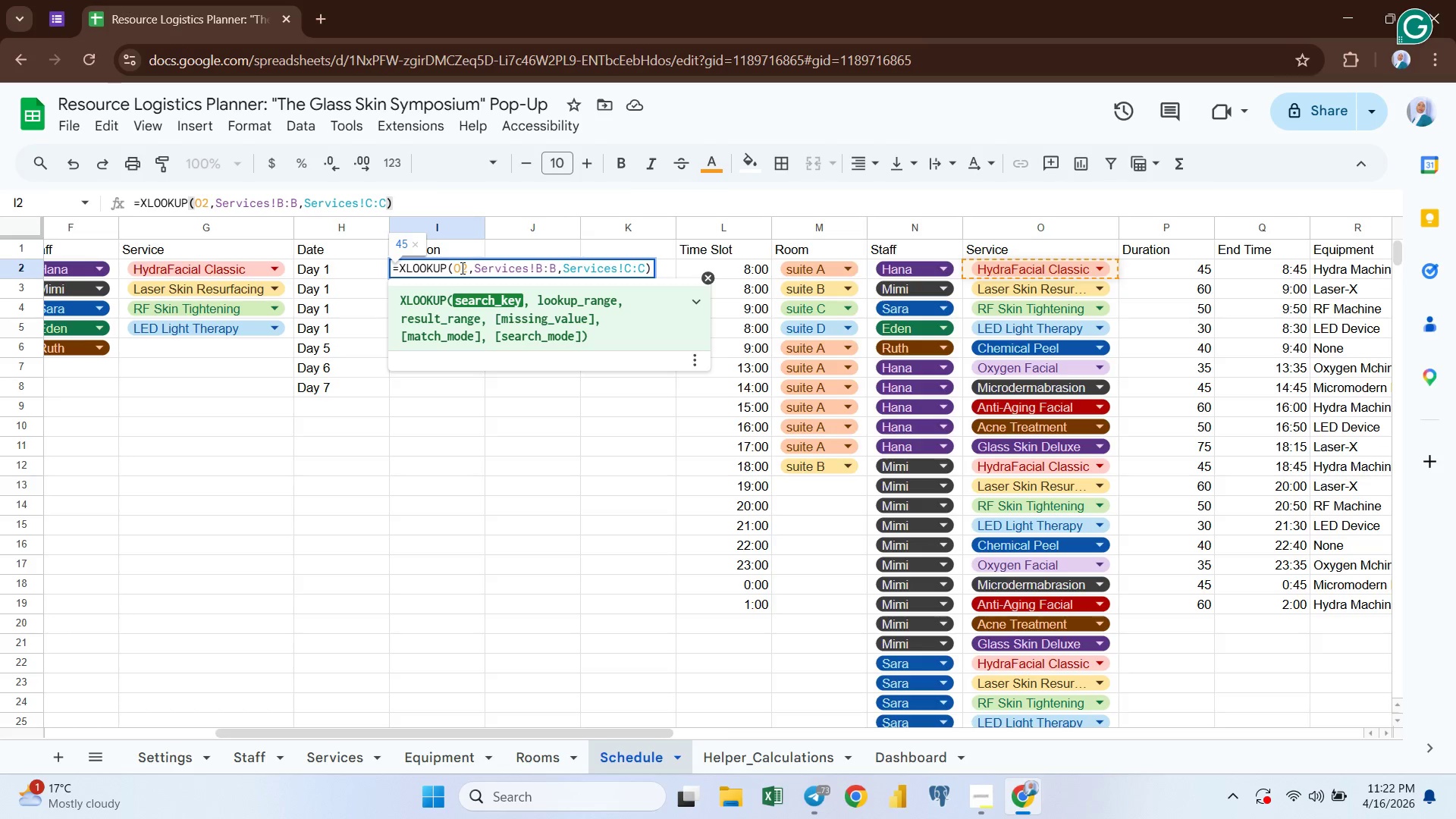 
key(Backspace)
 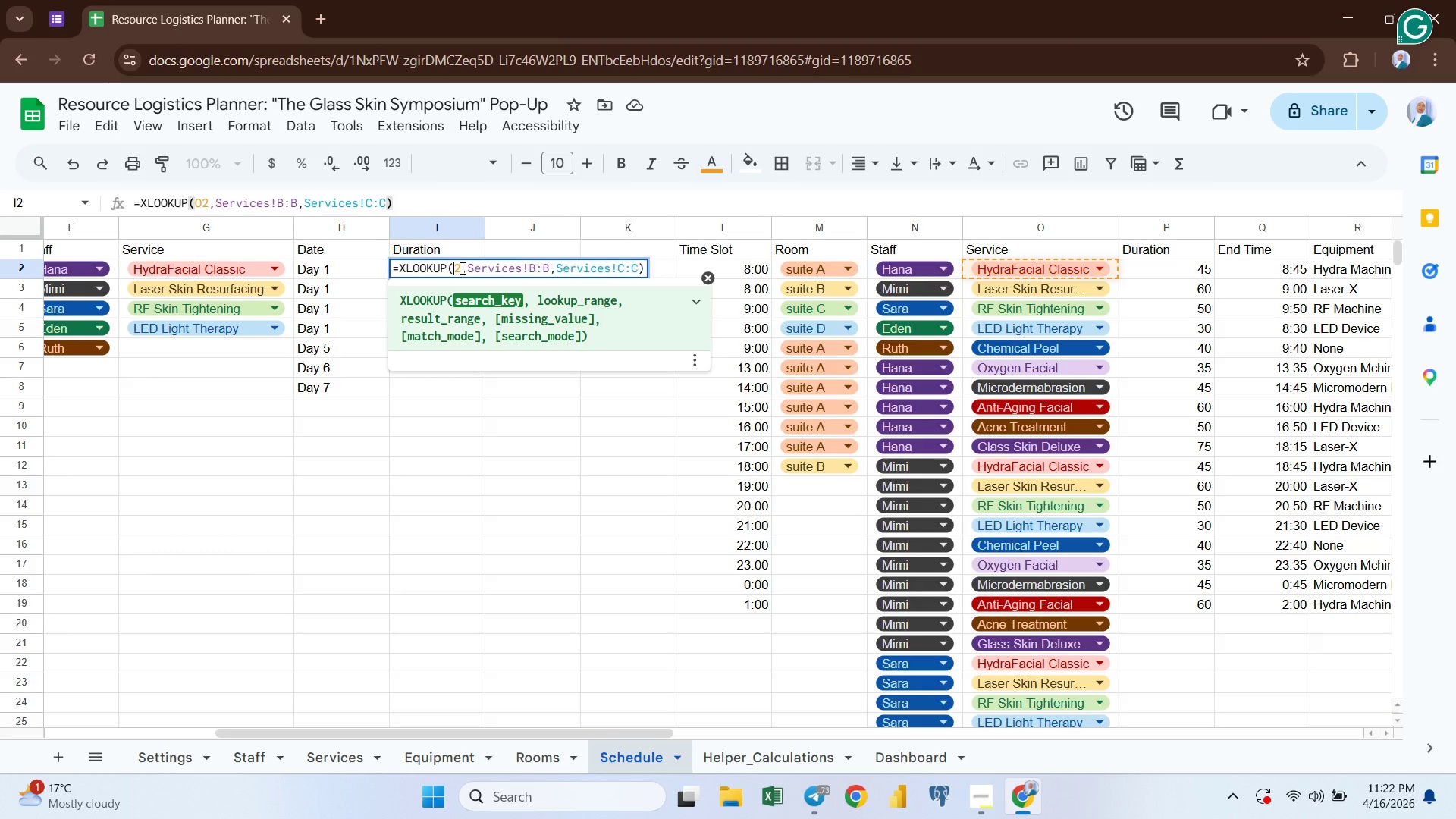 
key(G)
 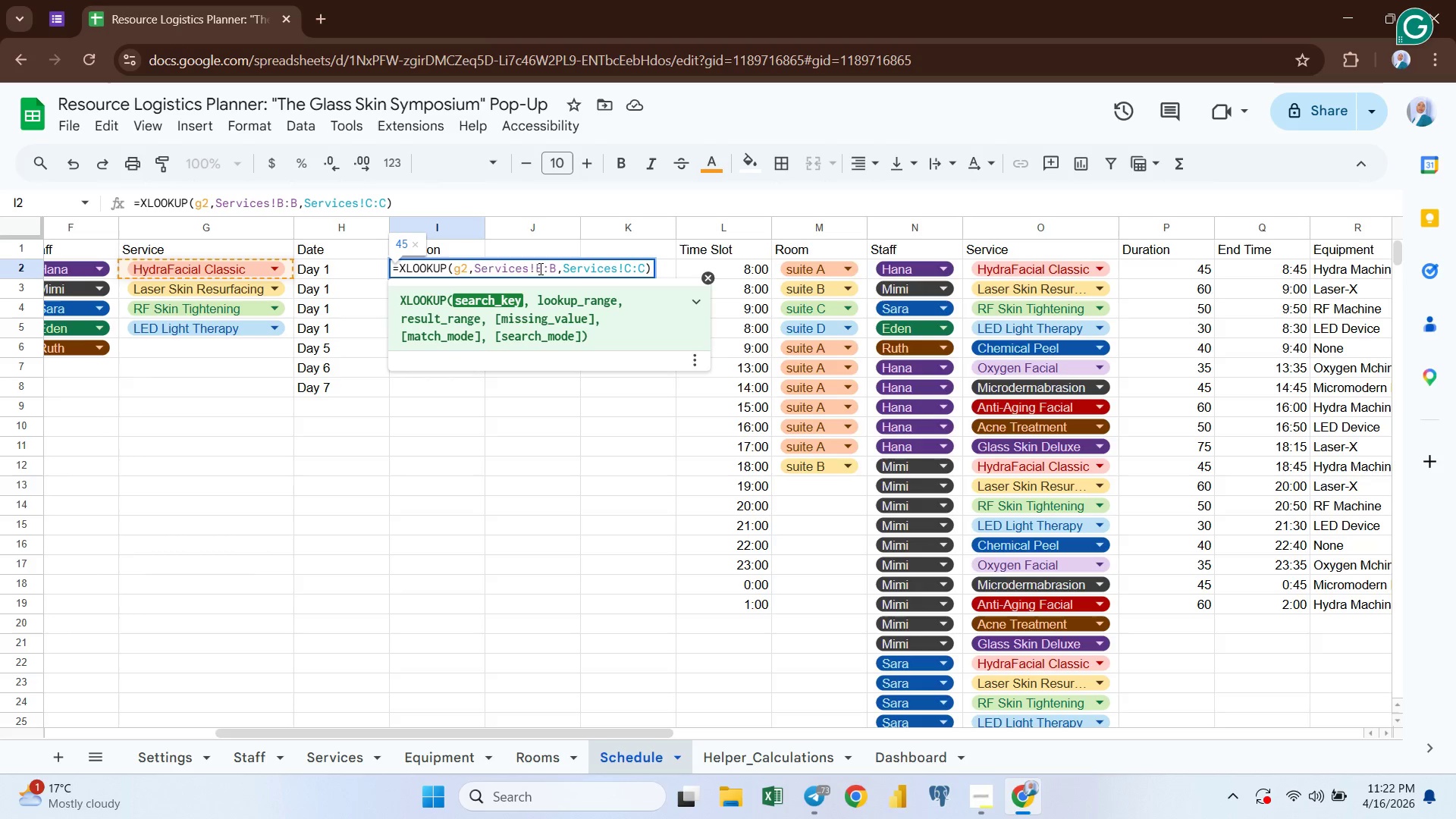 
key(Enter)
 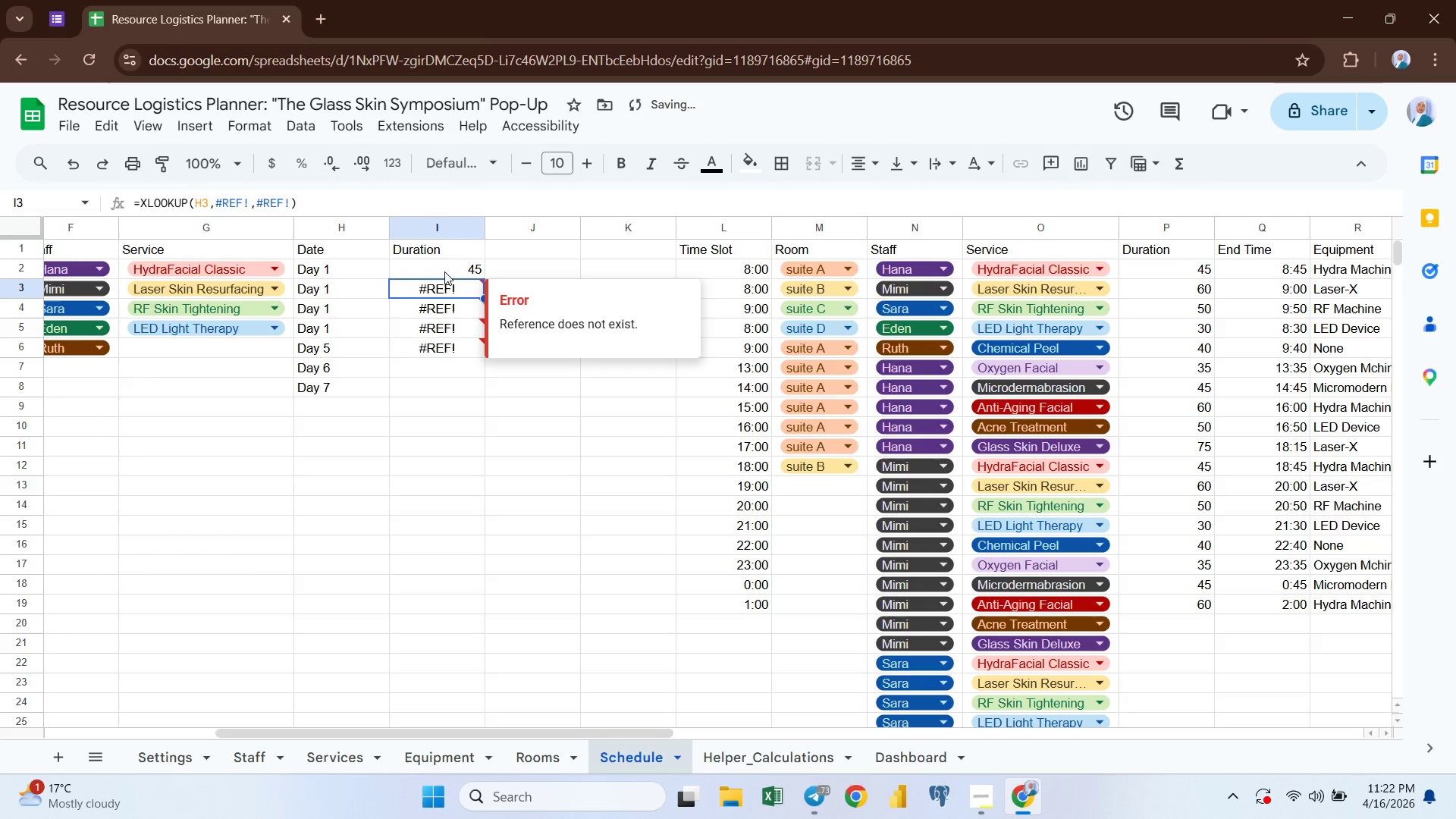 
left_click([436, 265])
 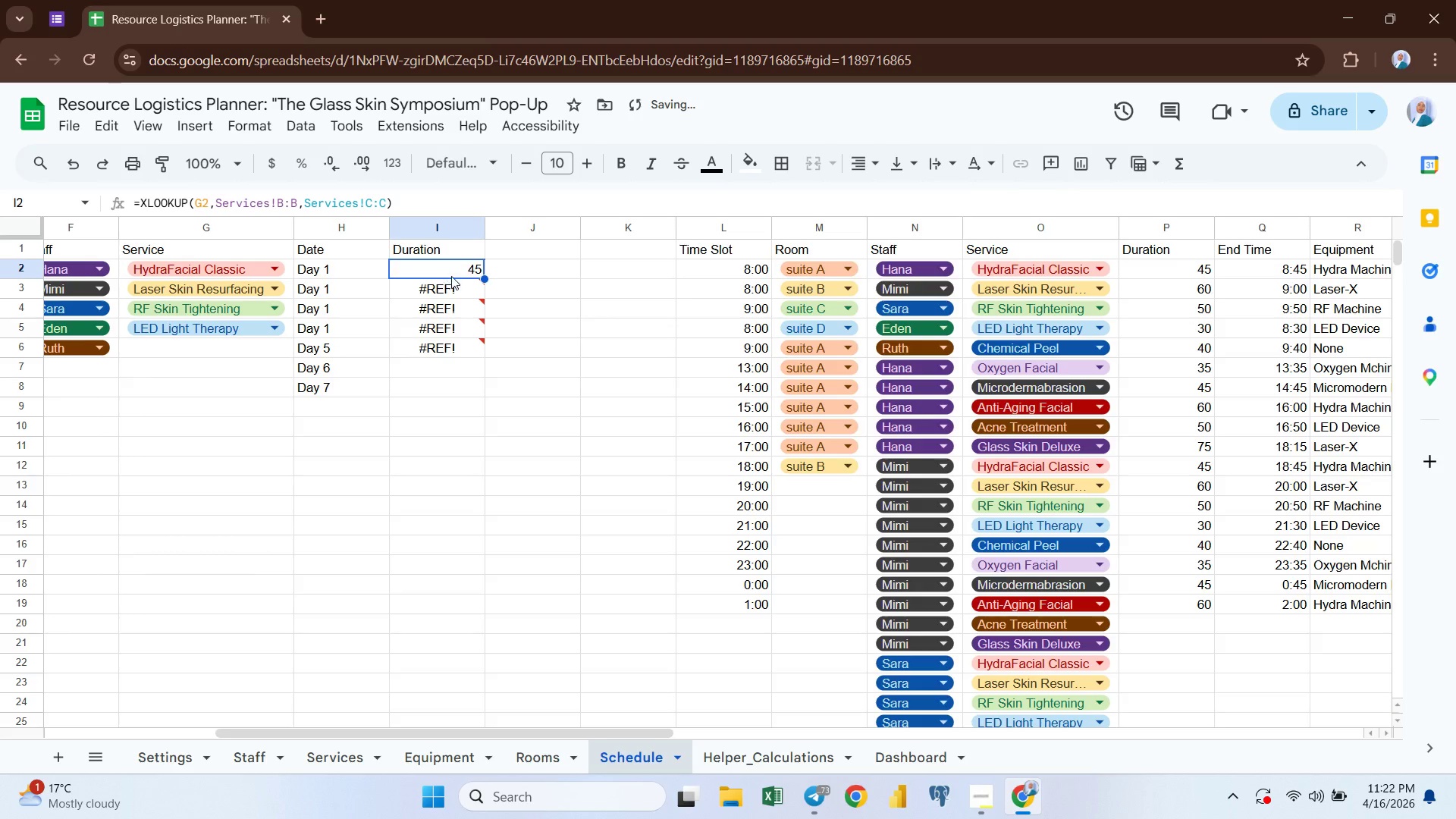 
mouse_move([458, 285])
 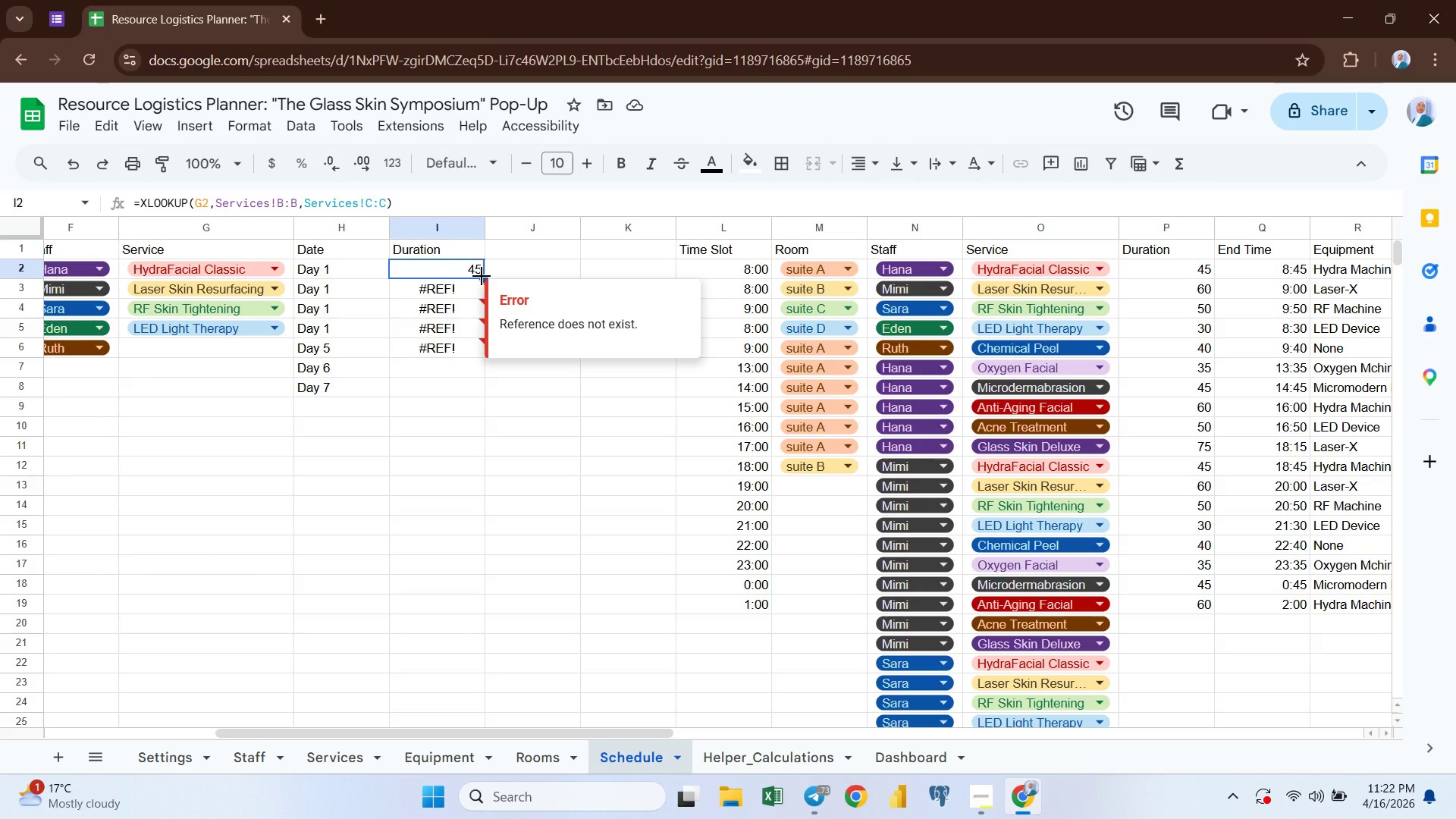 
left_click_drag(start_coordinate=[482, 276], to_coordinate=[474, 397])
 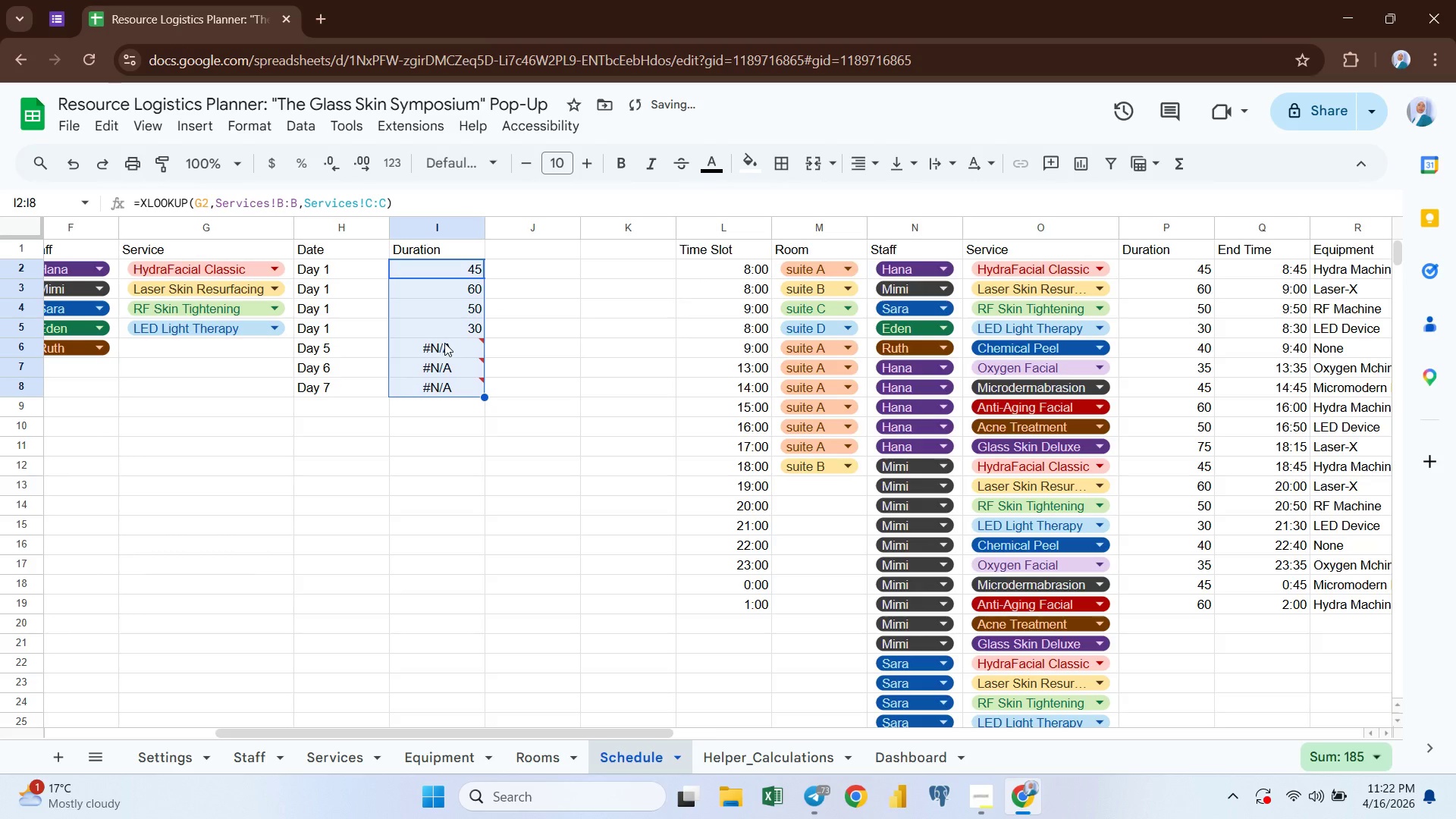 
left_click([444, 348])
 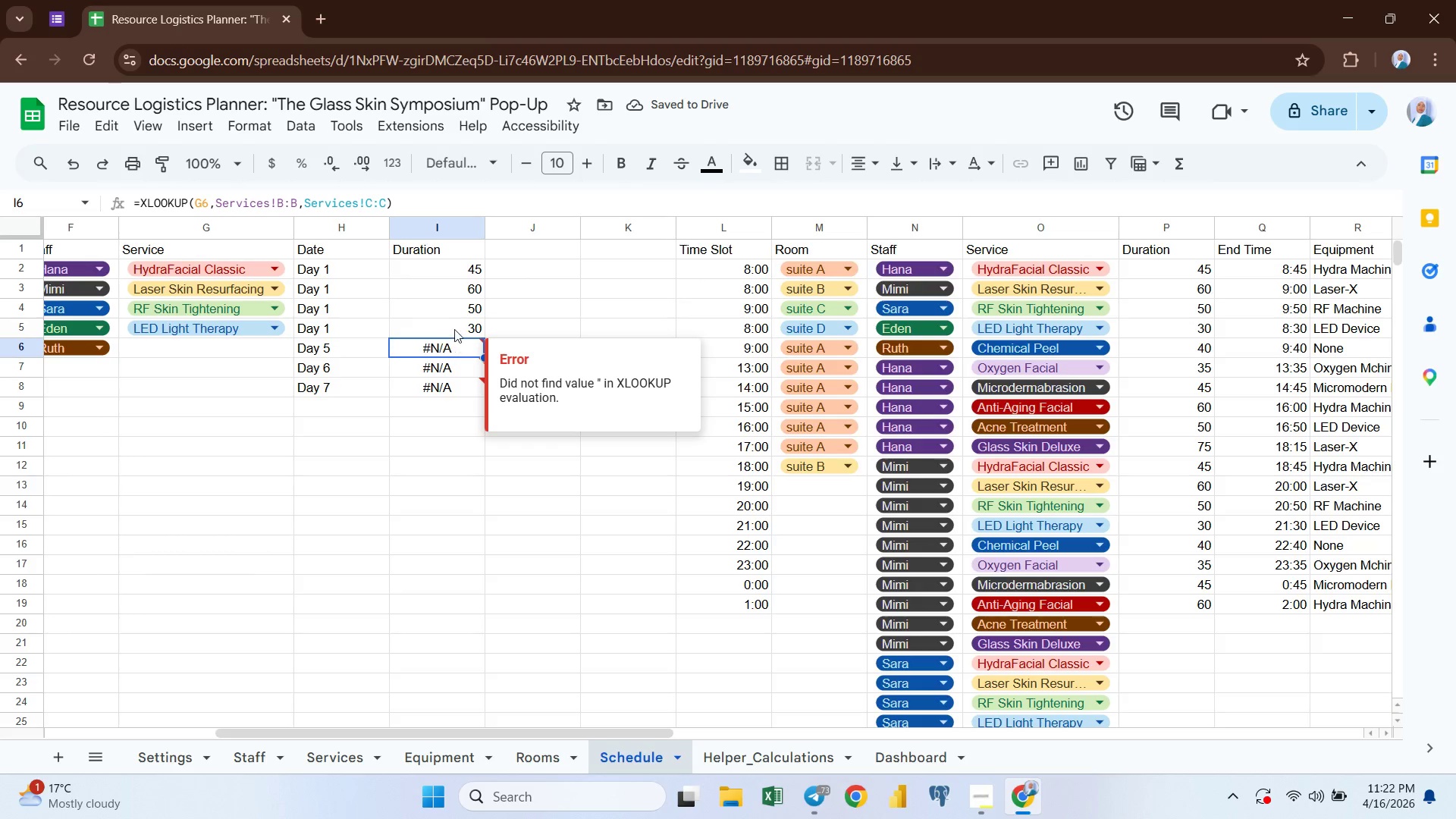 
left_click([450, 328])
 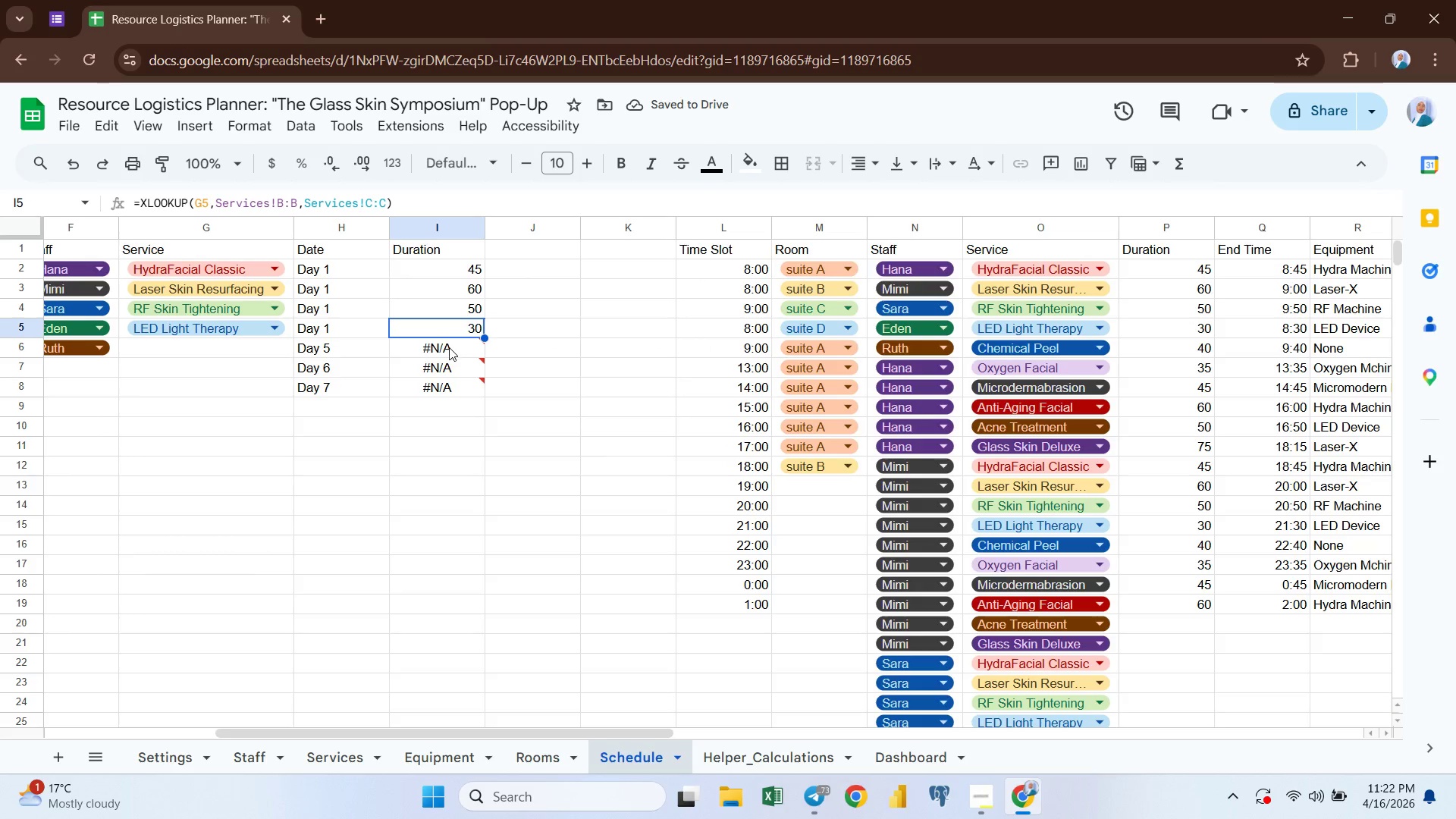 
left_click([449, 348])
 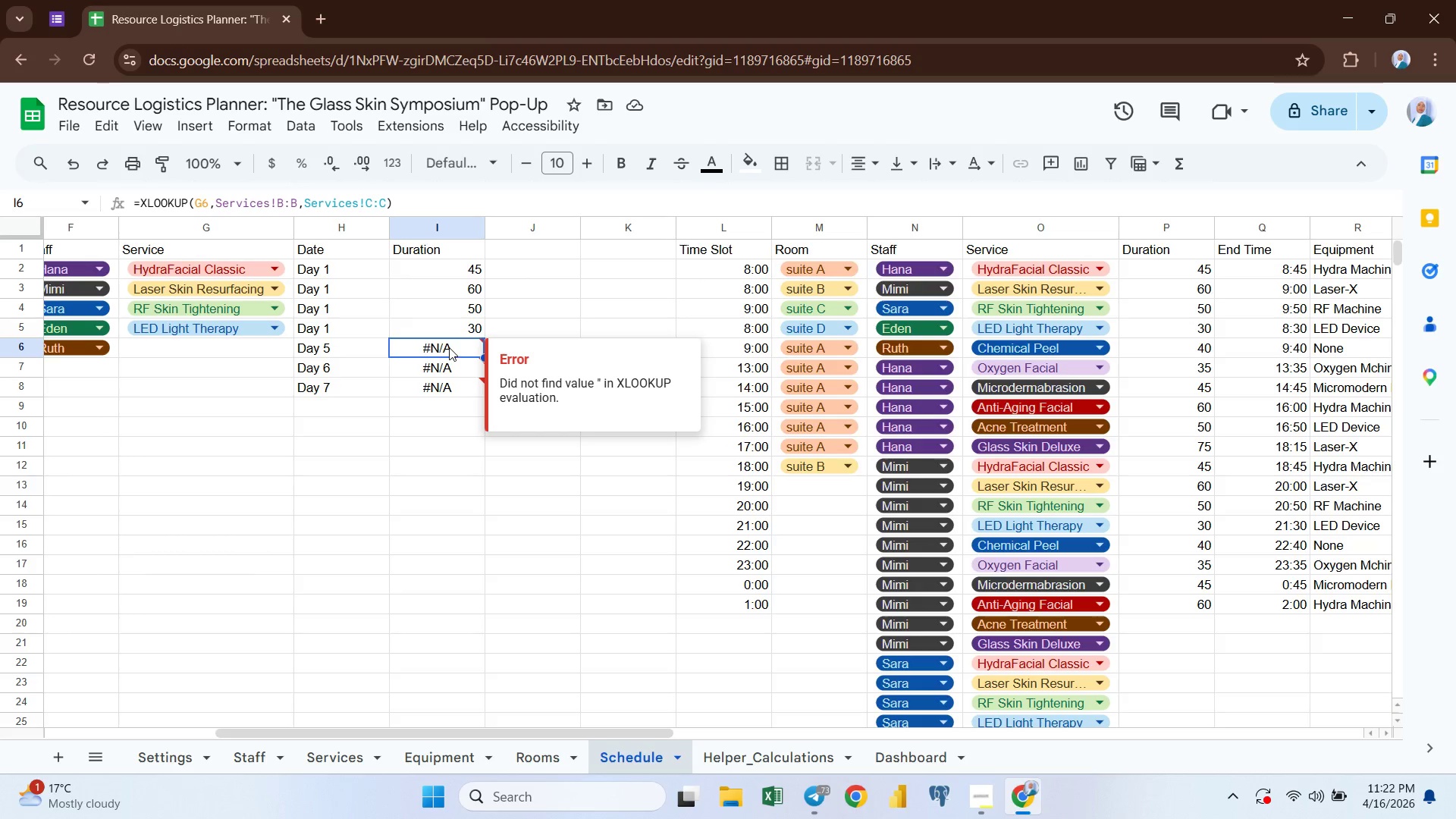 
left_click([458, 328])
 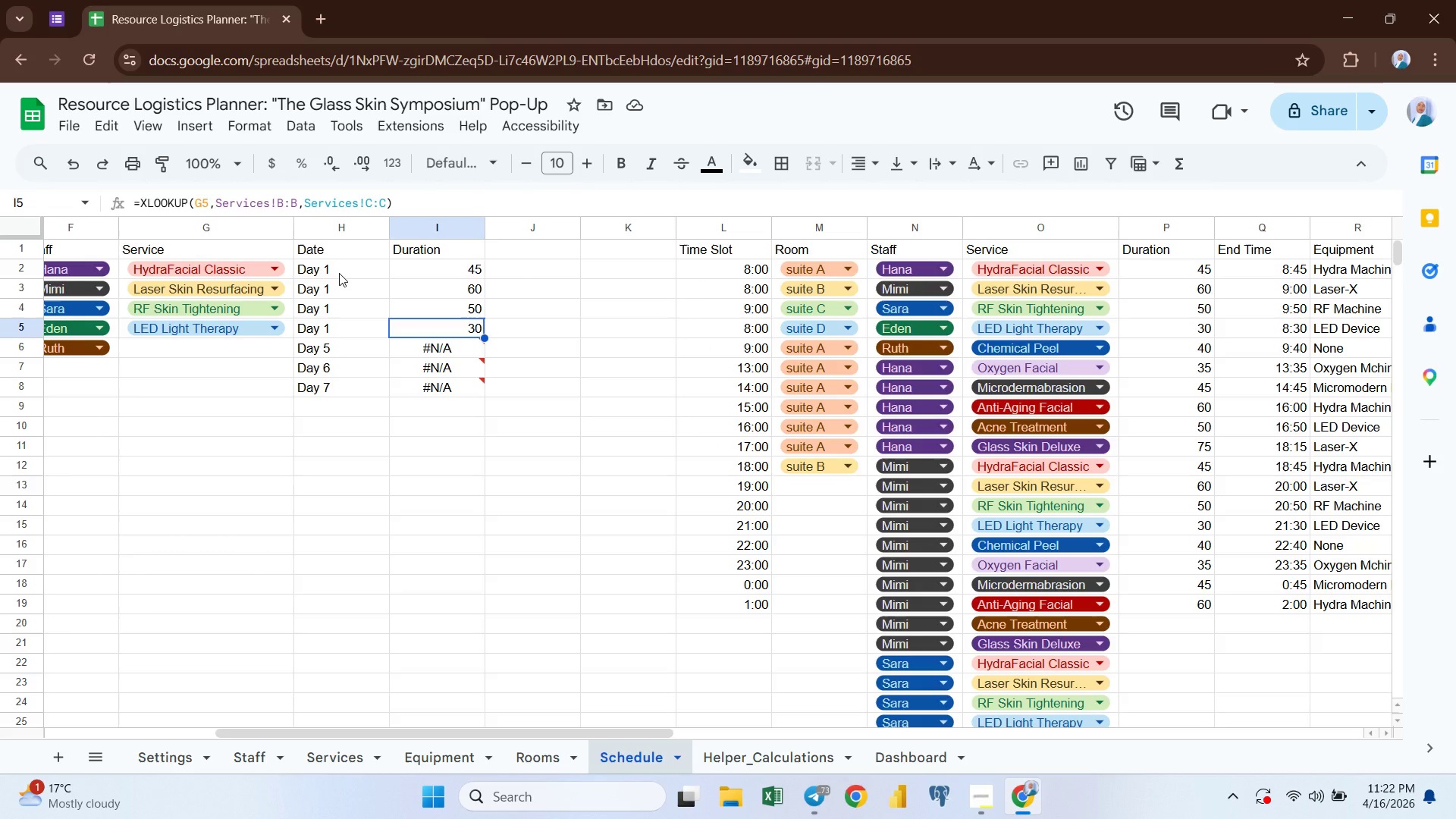 
left_click([339, 273])
 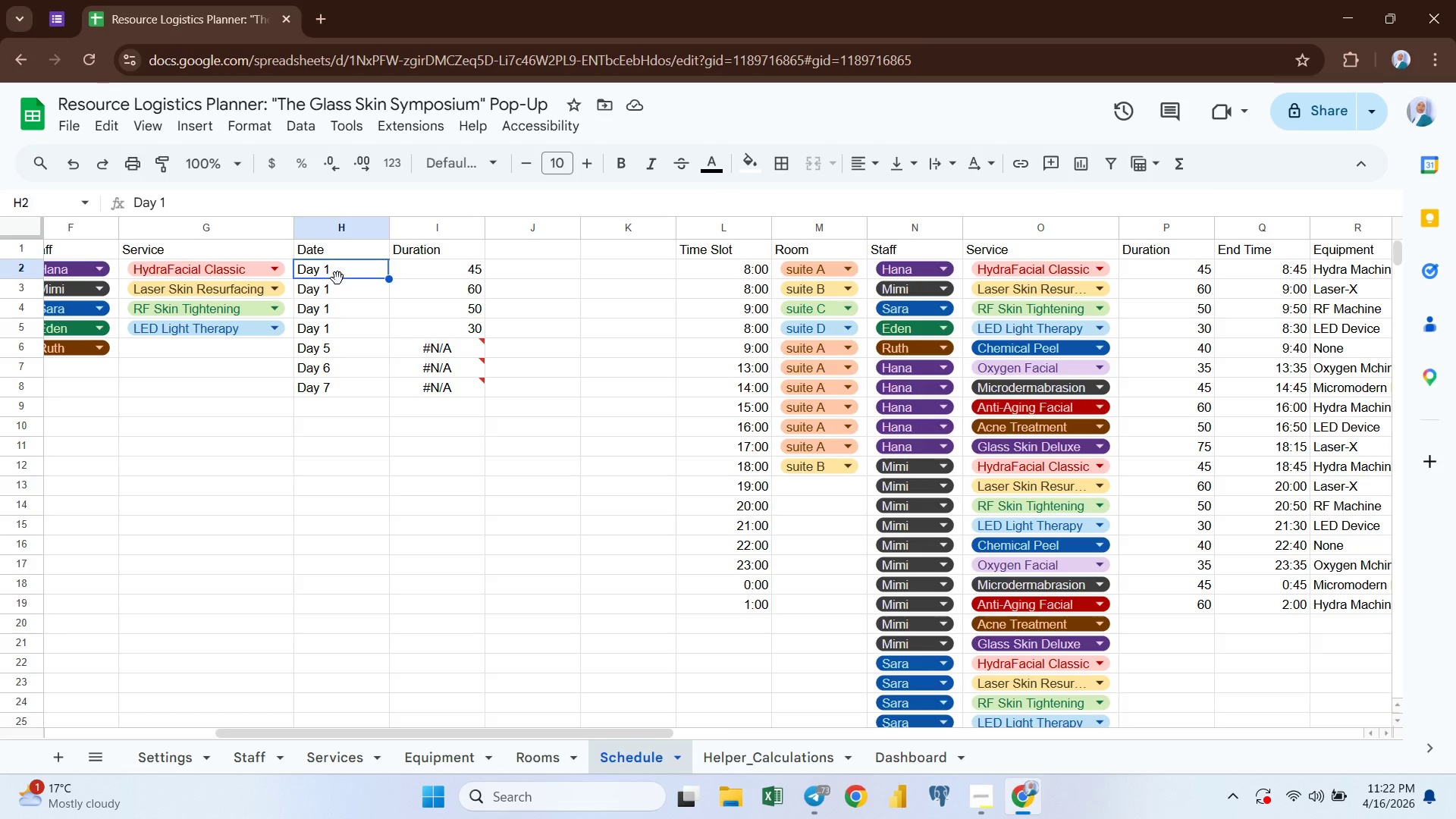 
left_click([334, 295])
 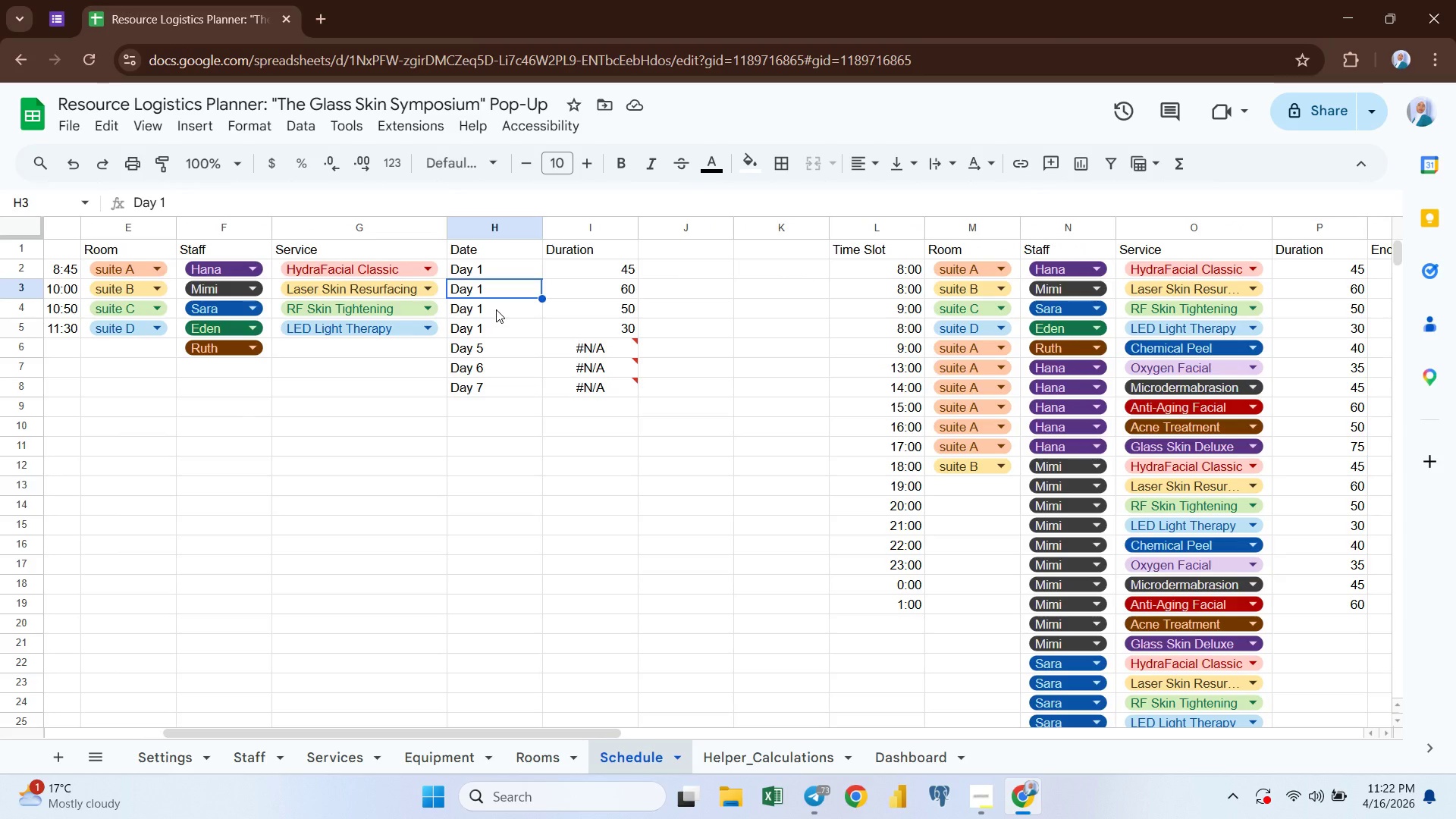 
wait(5.53)
 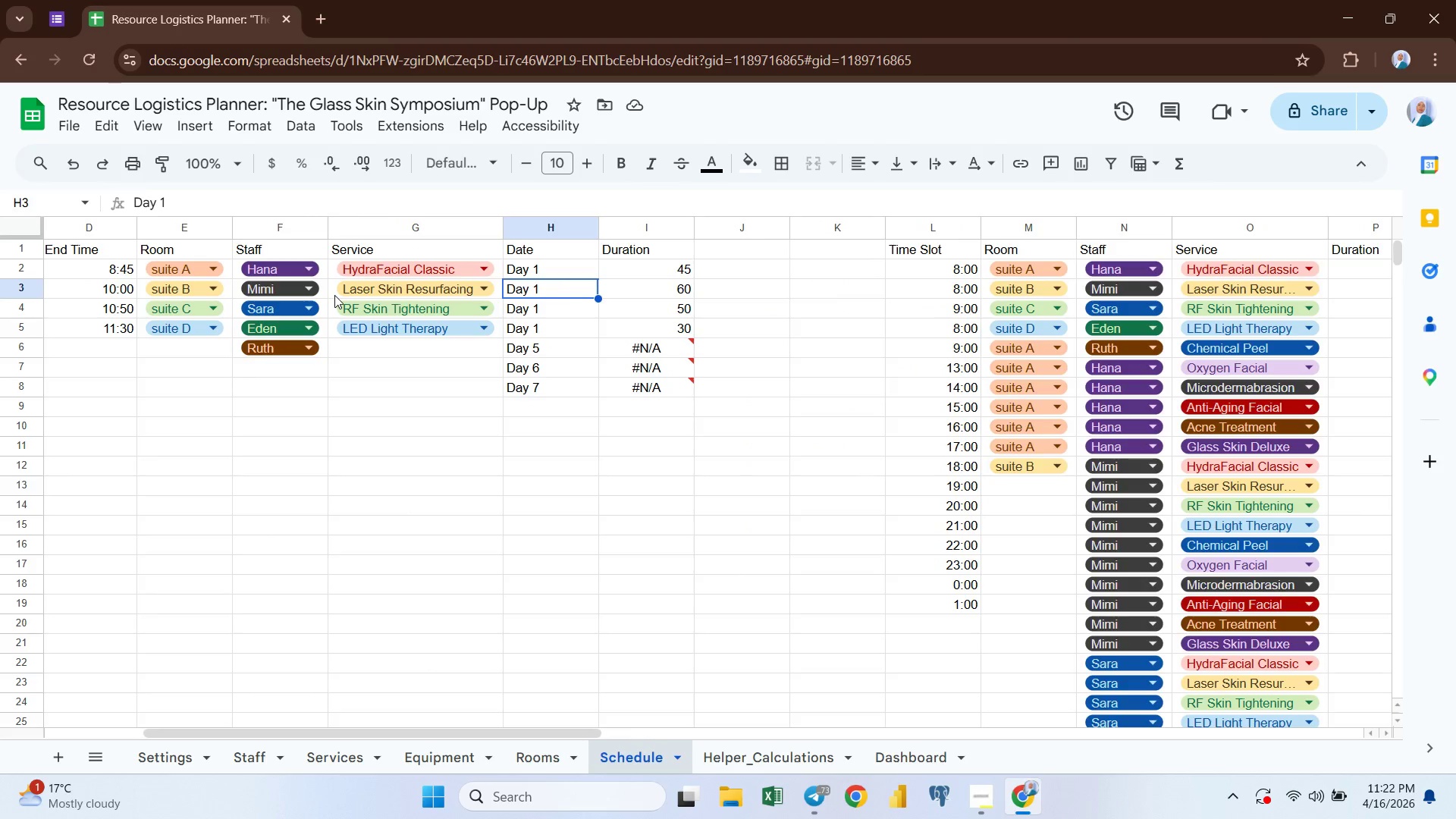 
left_click([871, 265])
 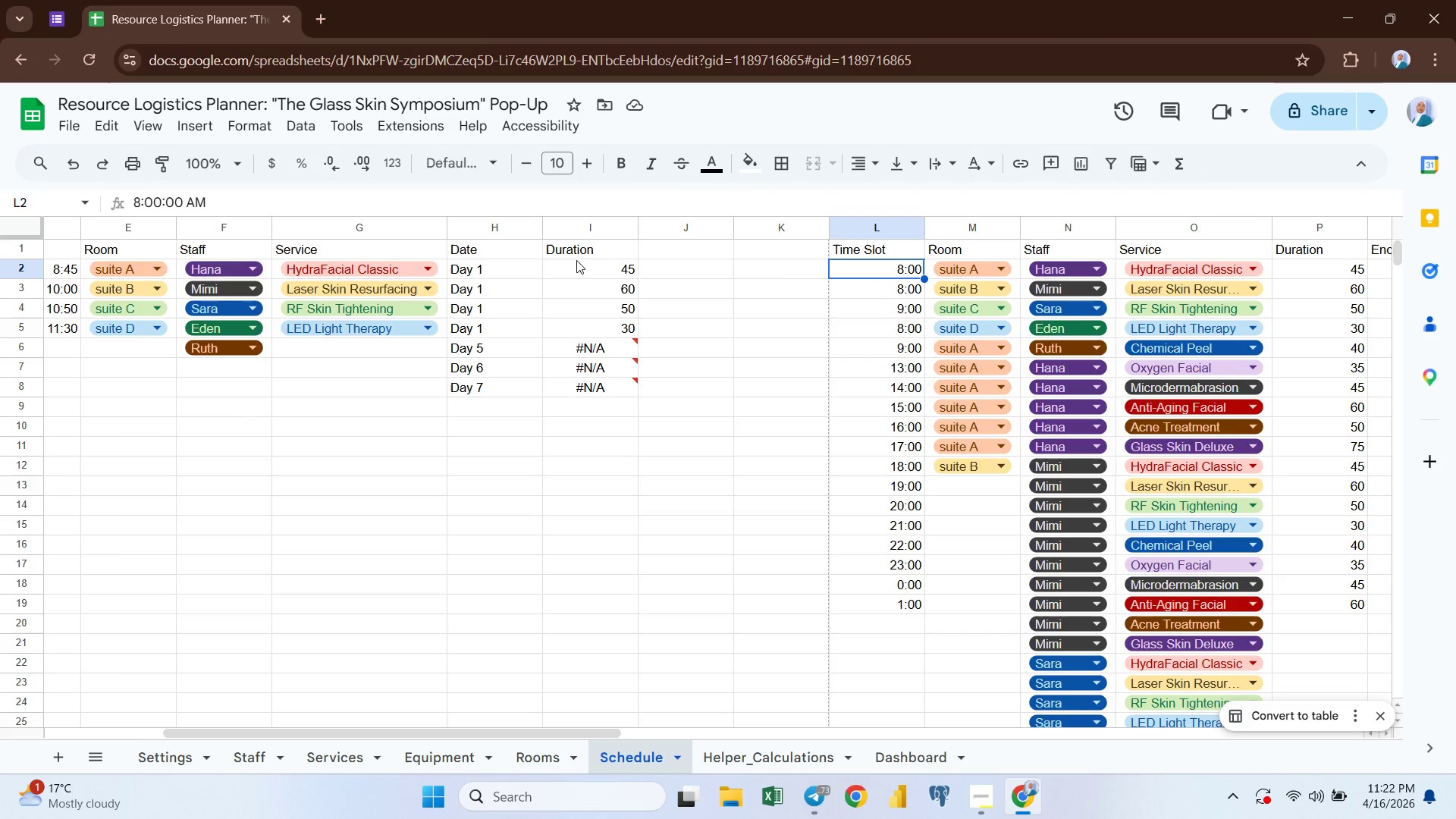 
left_click([576, 262])
 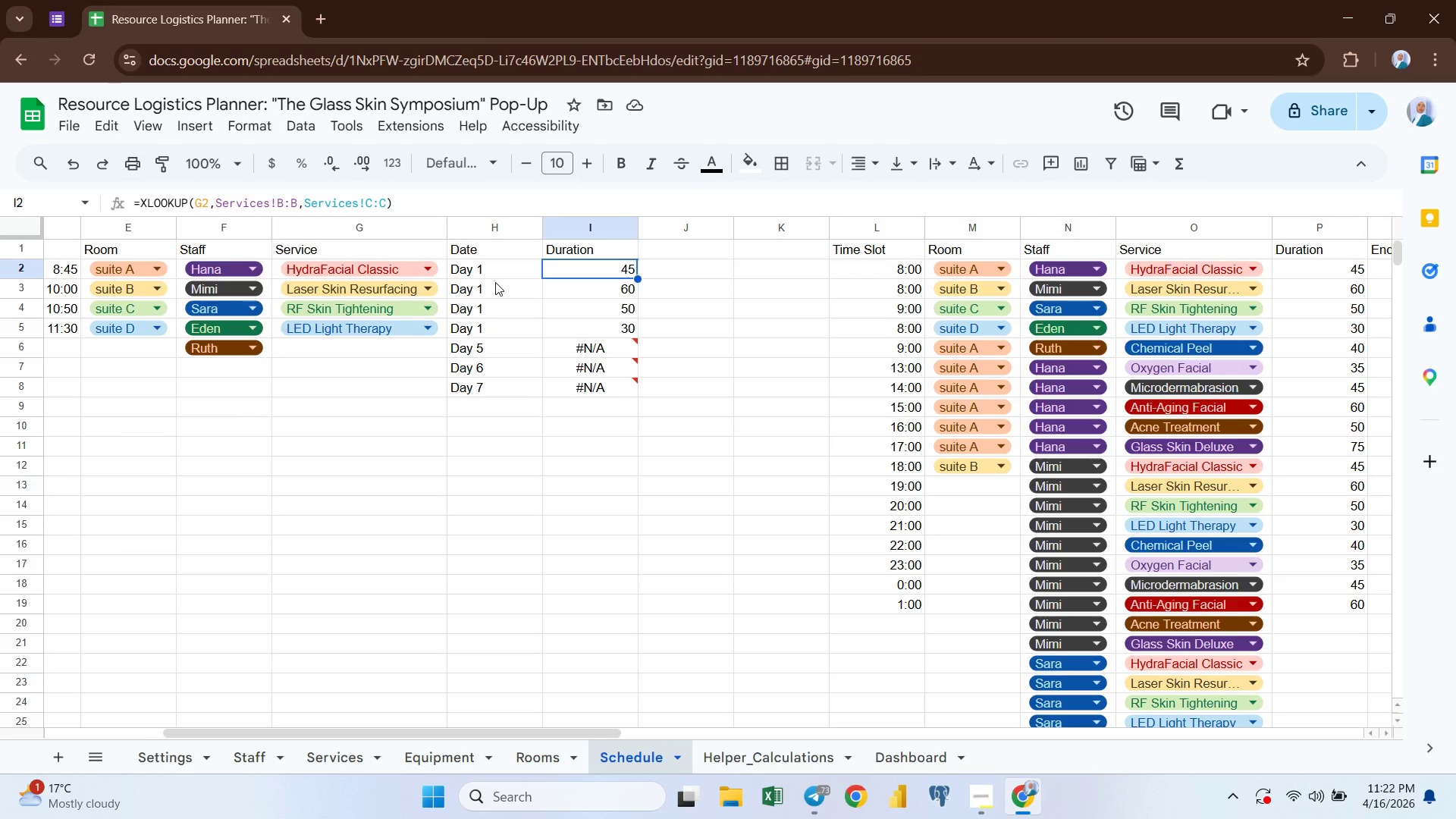 
left_click([495, 282])
 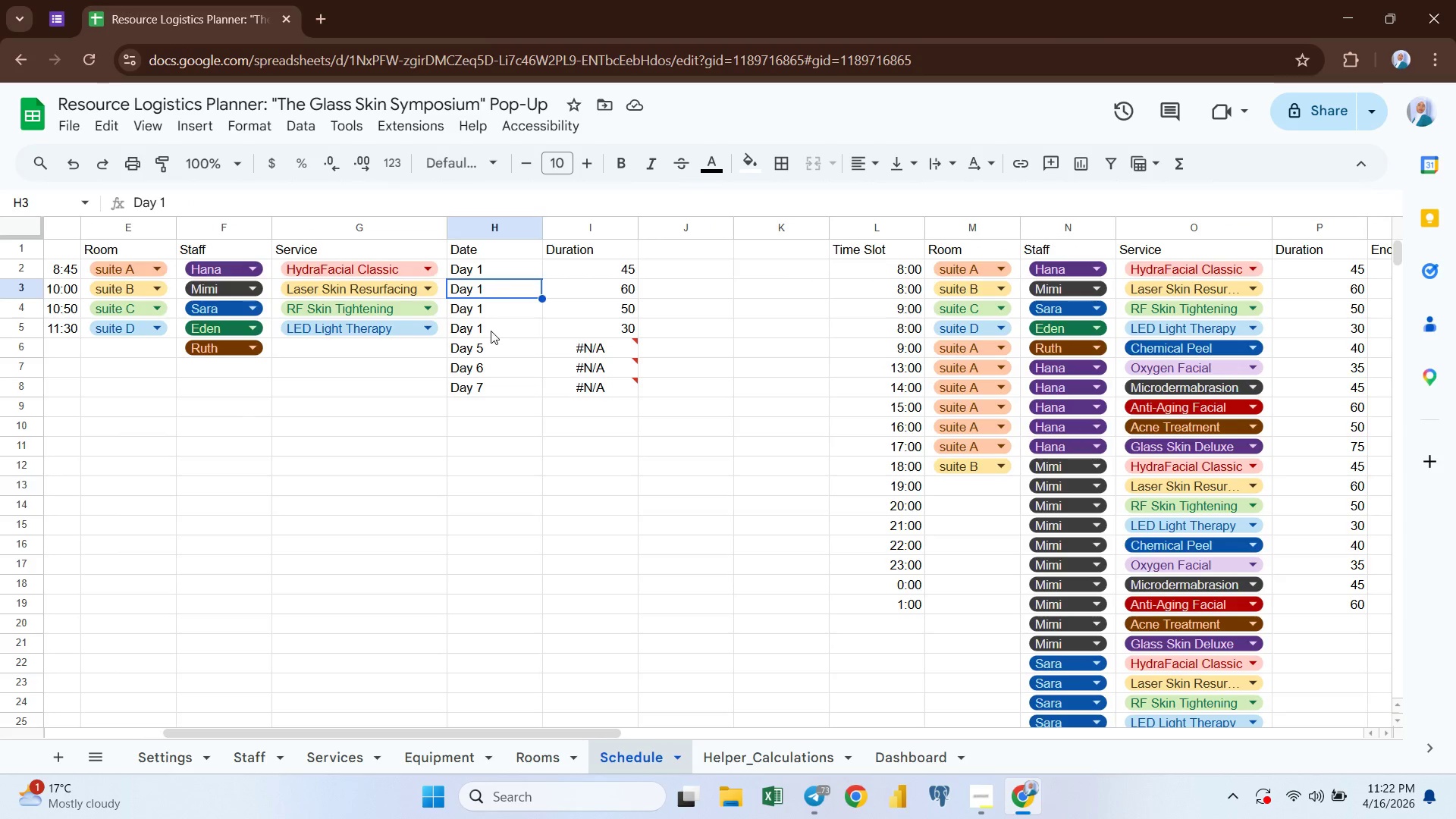 
left_click([491, 331])
 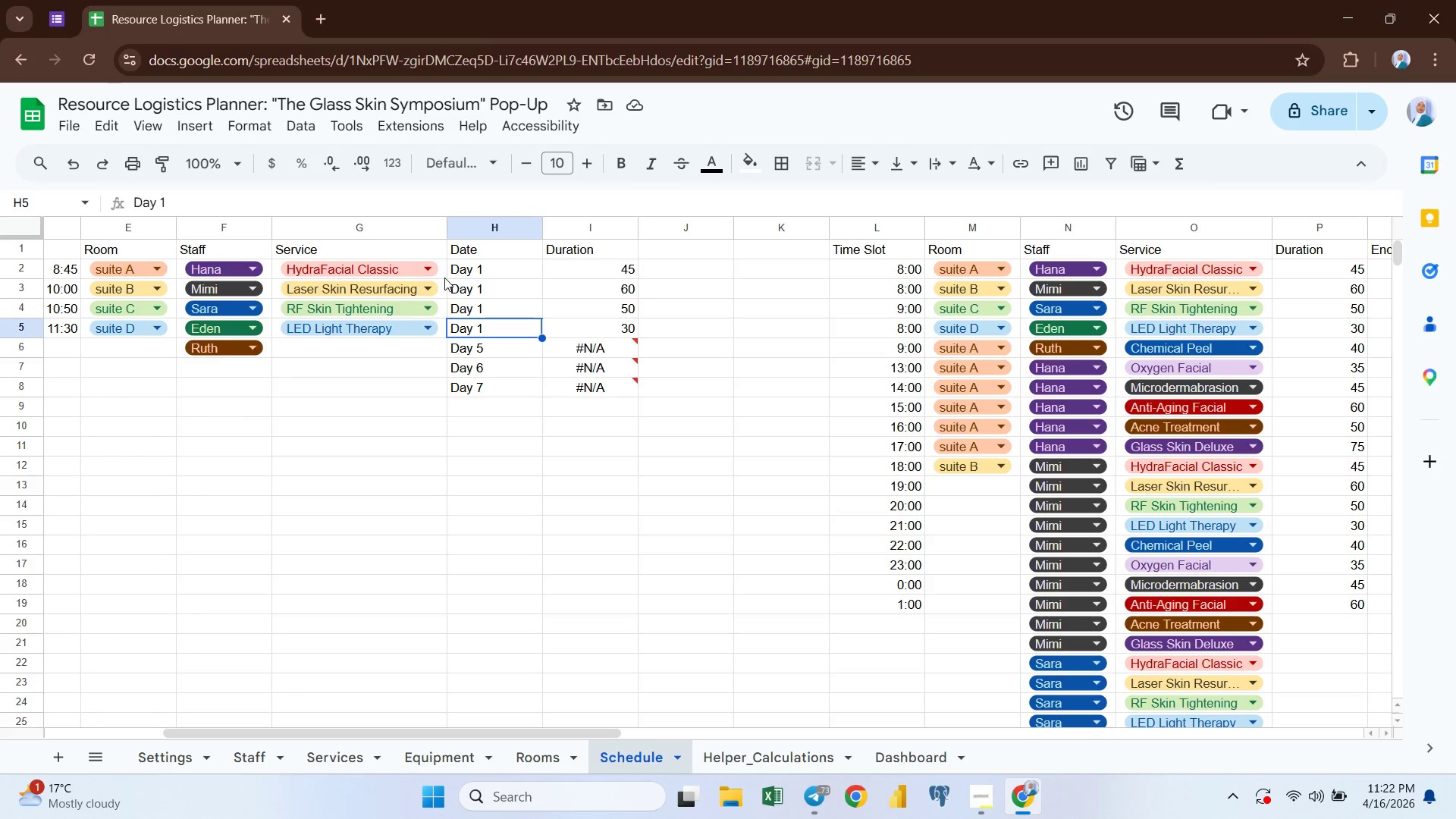 
left_click([444, 278])
 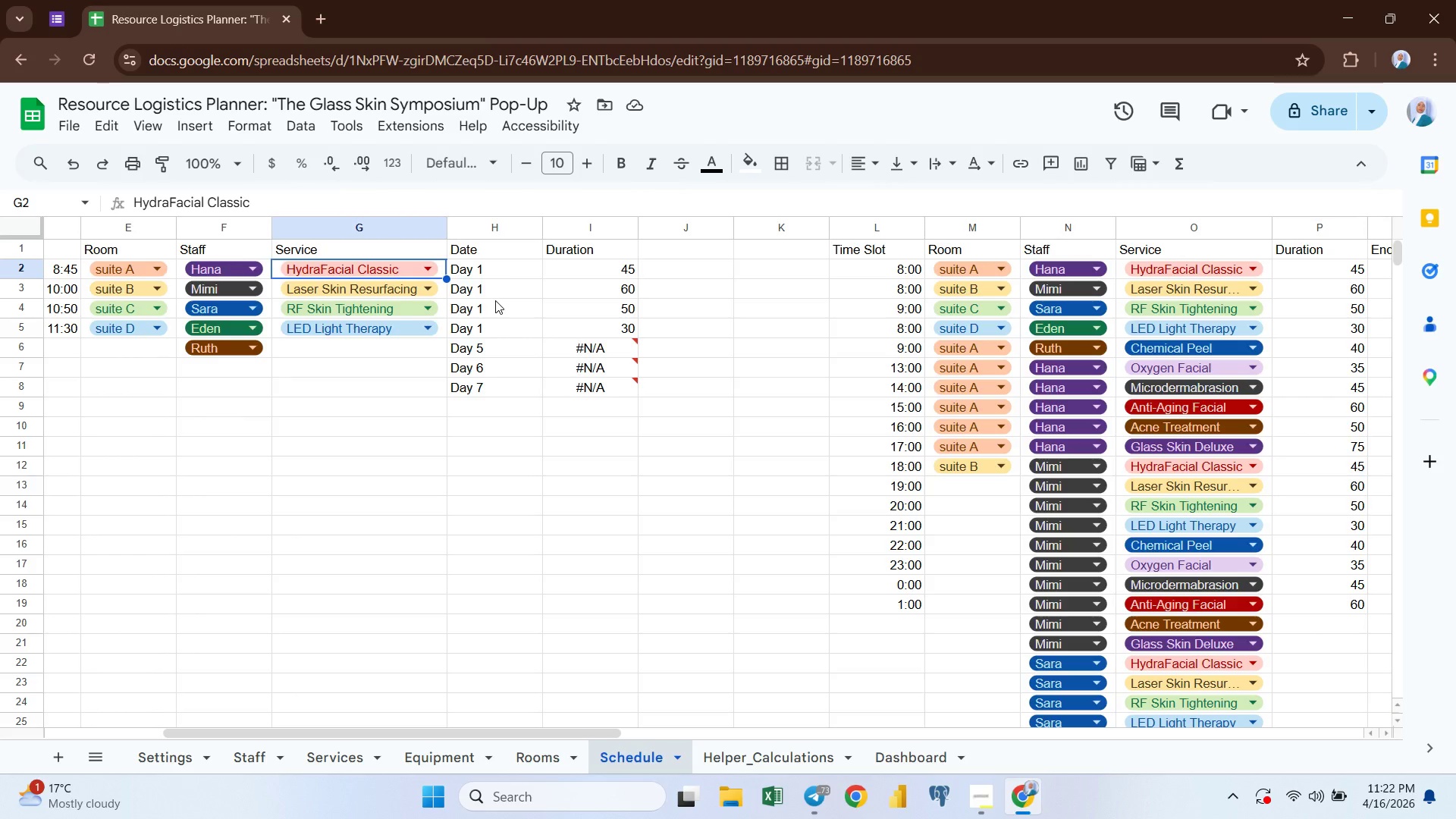 
left_click([495, 300])
 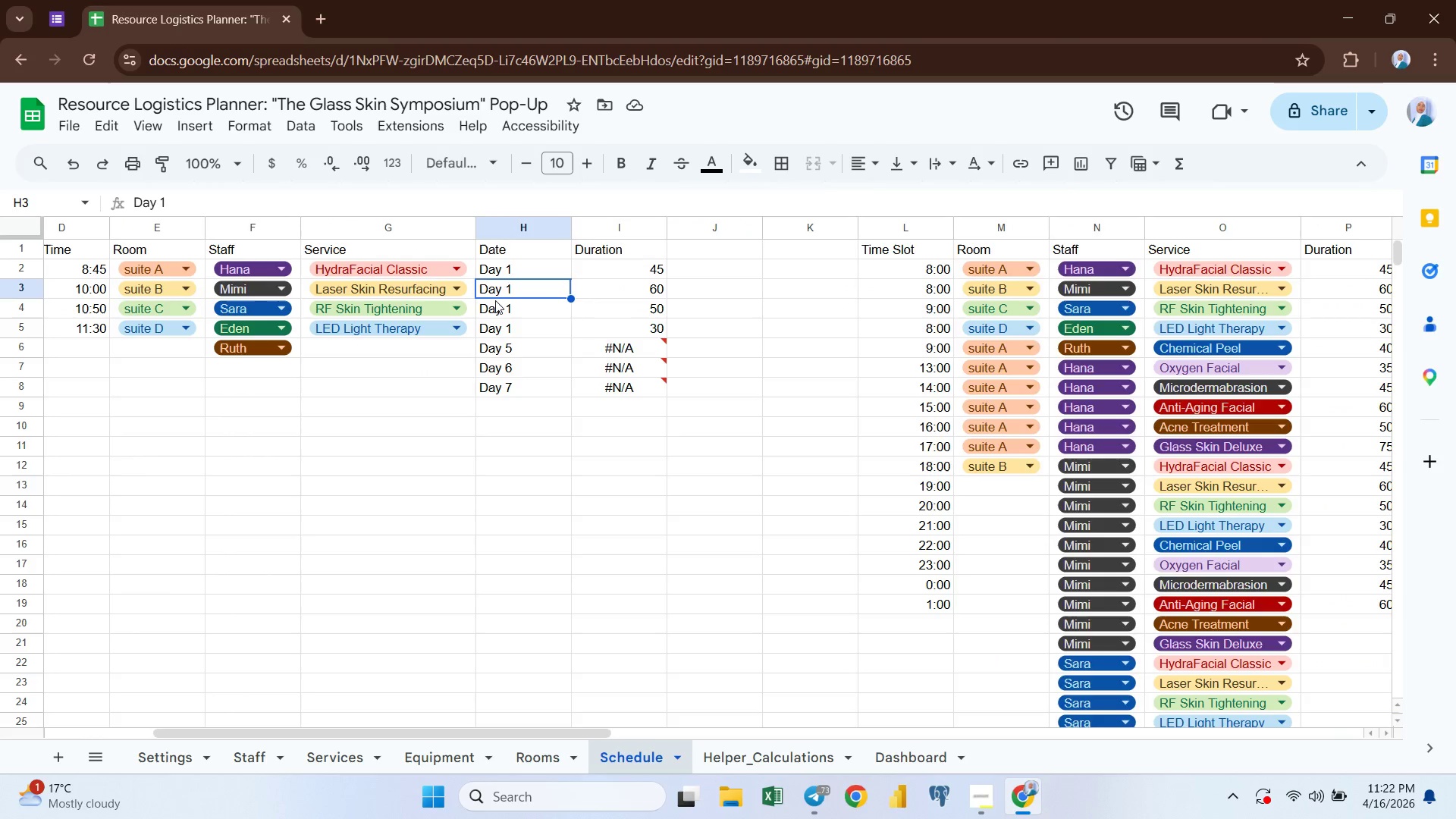 
left_click([495, 300])
 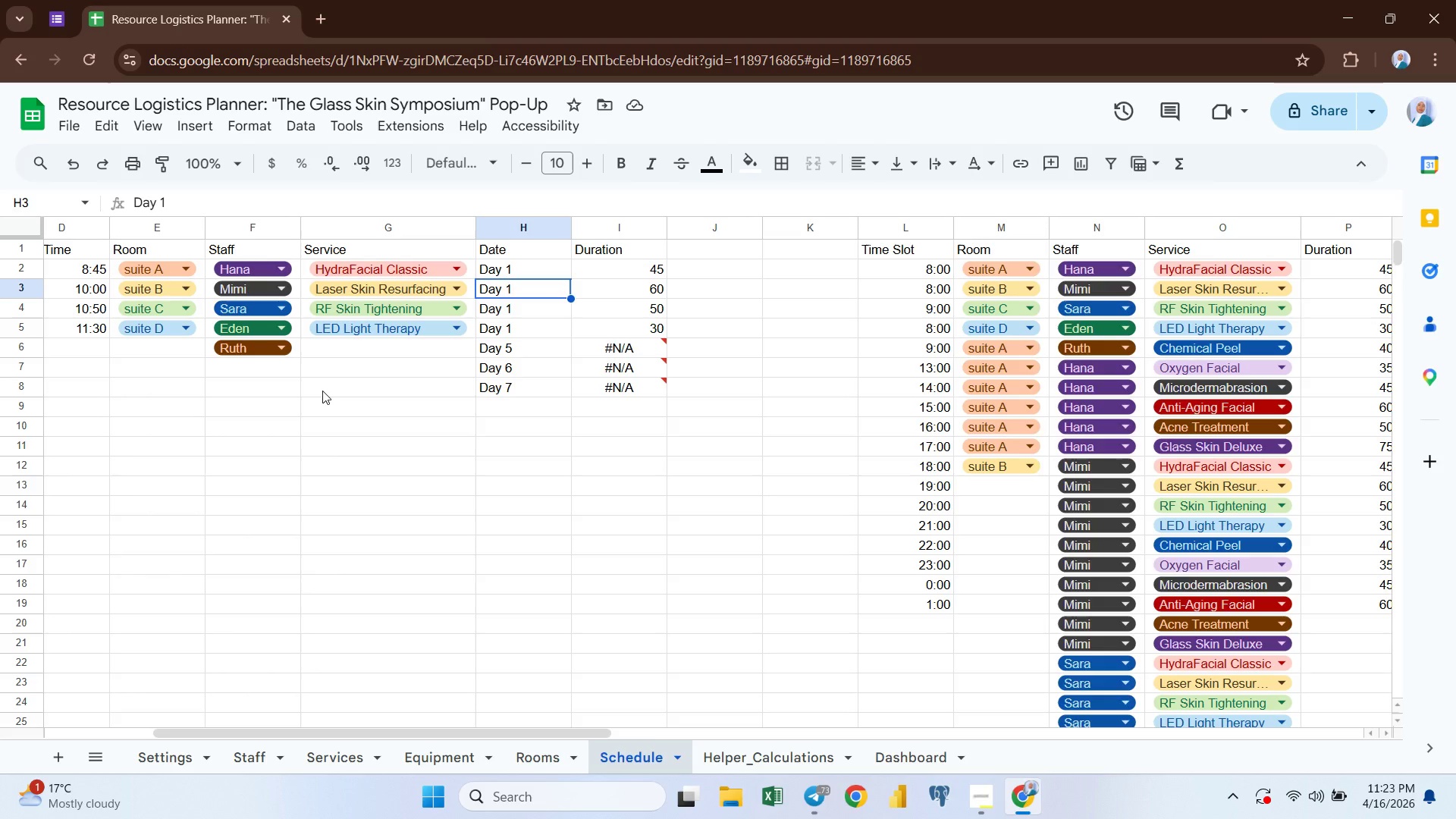 
wait(18.86)
 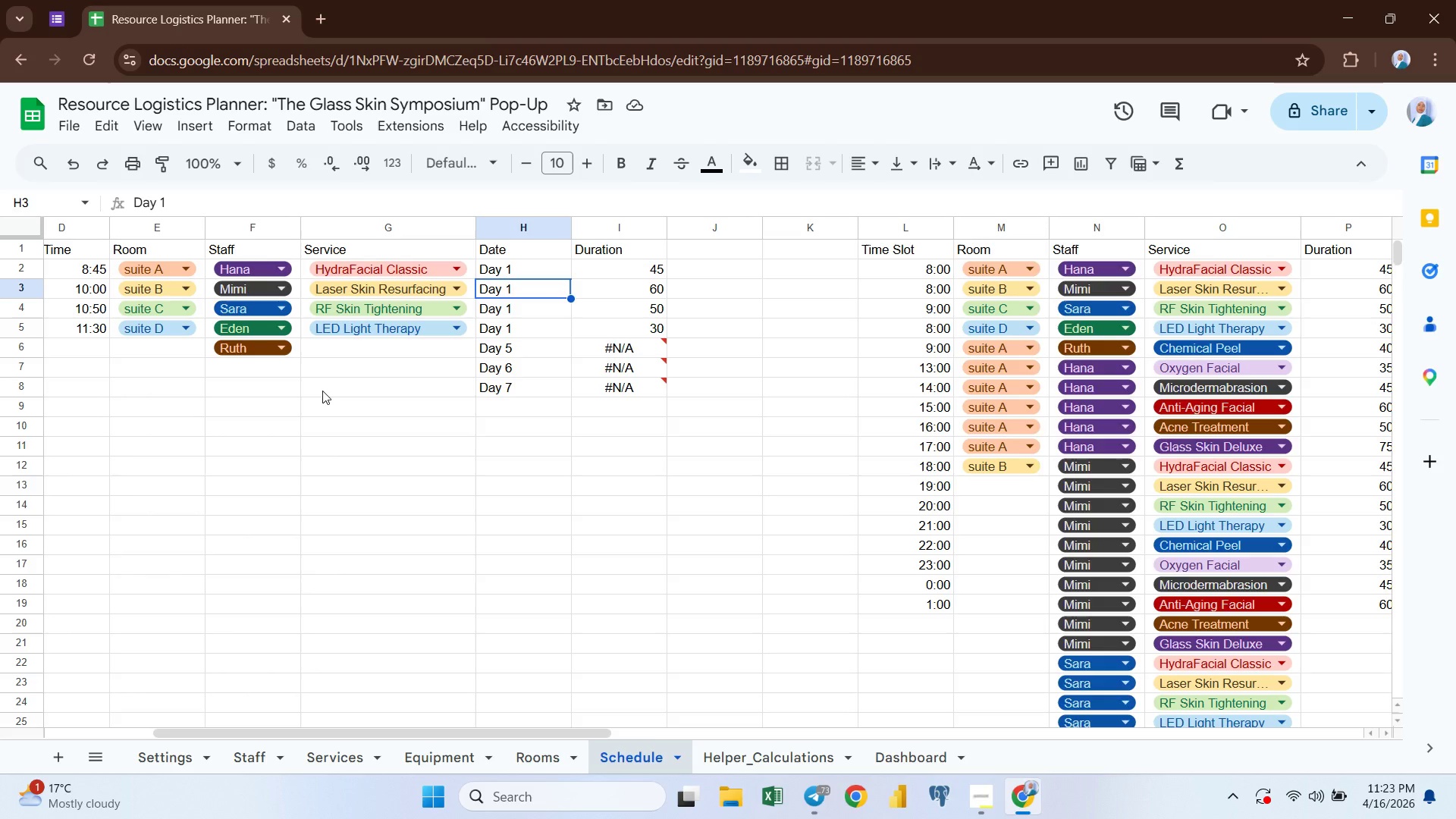 
double_click([626, 251])
 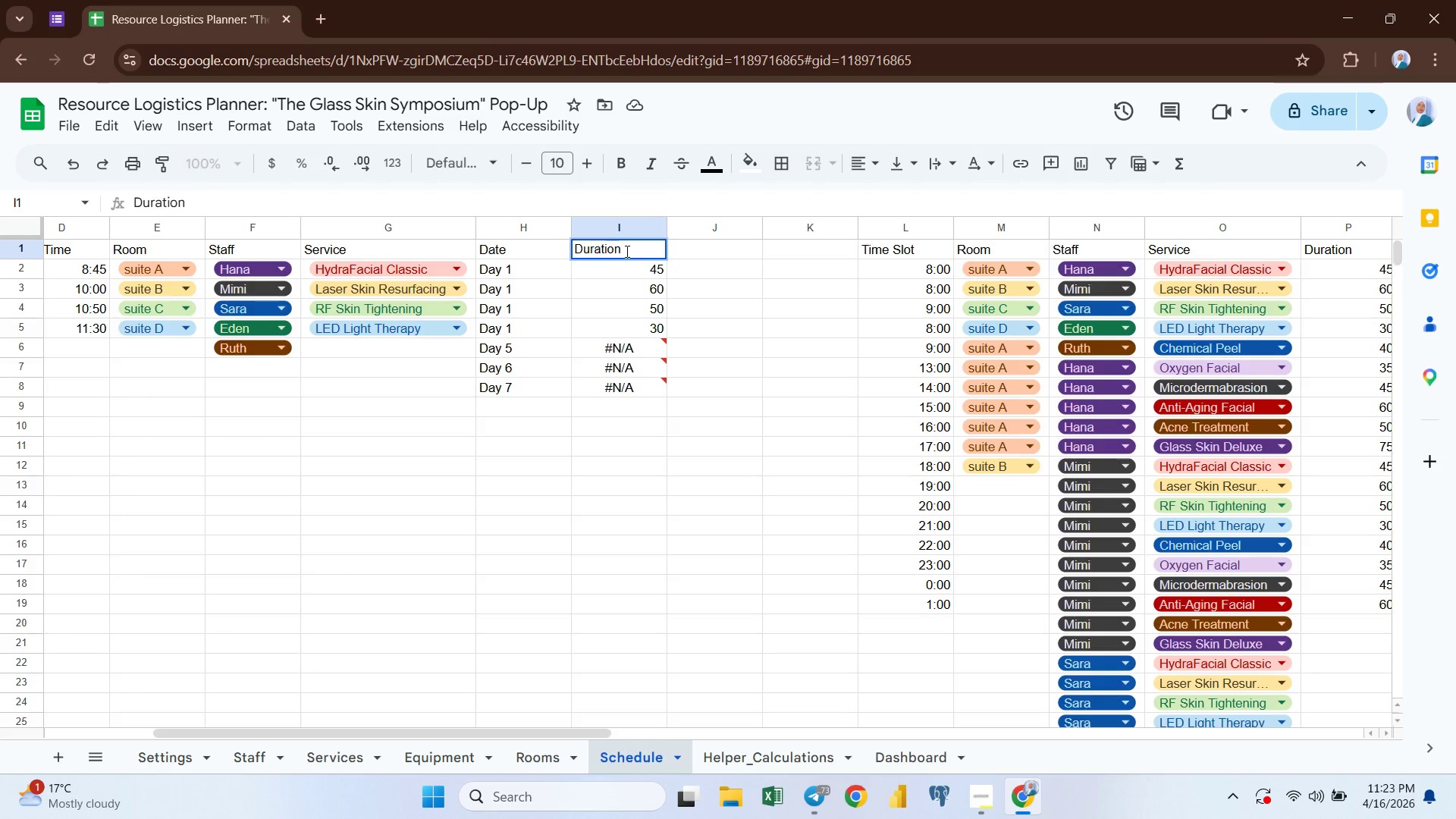 
type( ())
 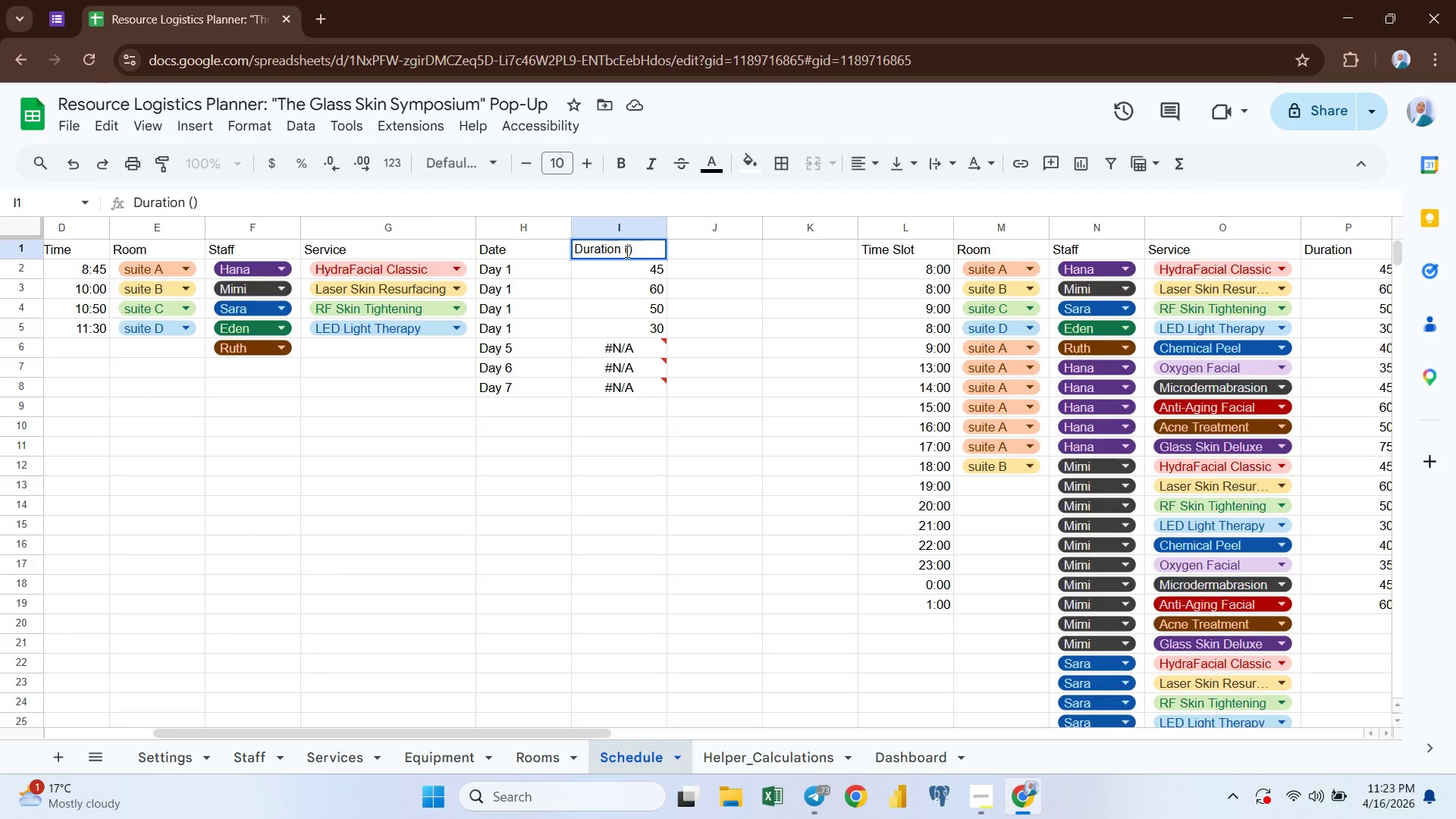 
key(Shift+ArrowLeft)
 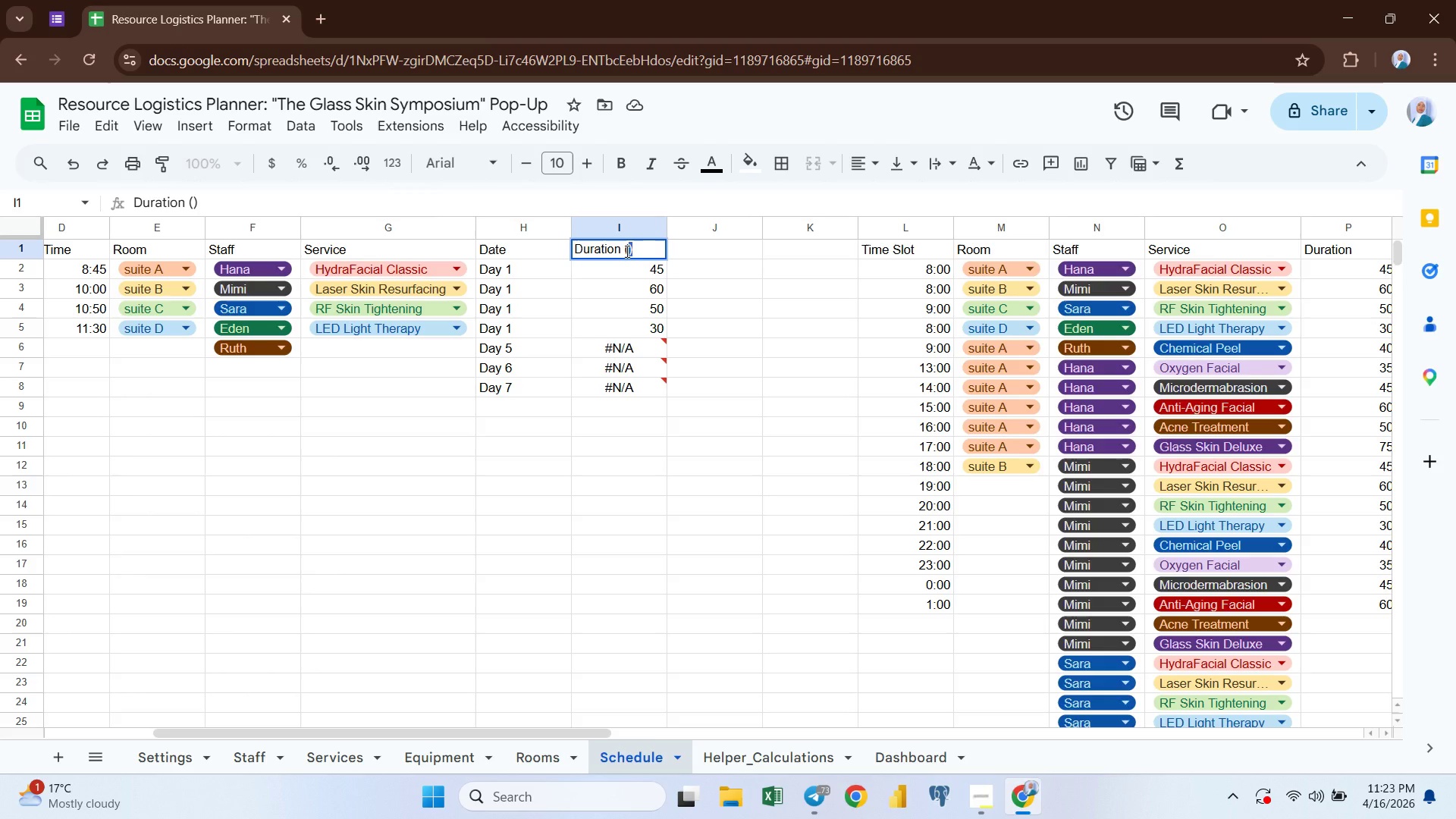 
key(ArrowLeft)
 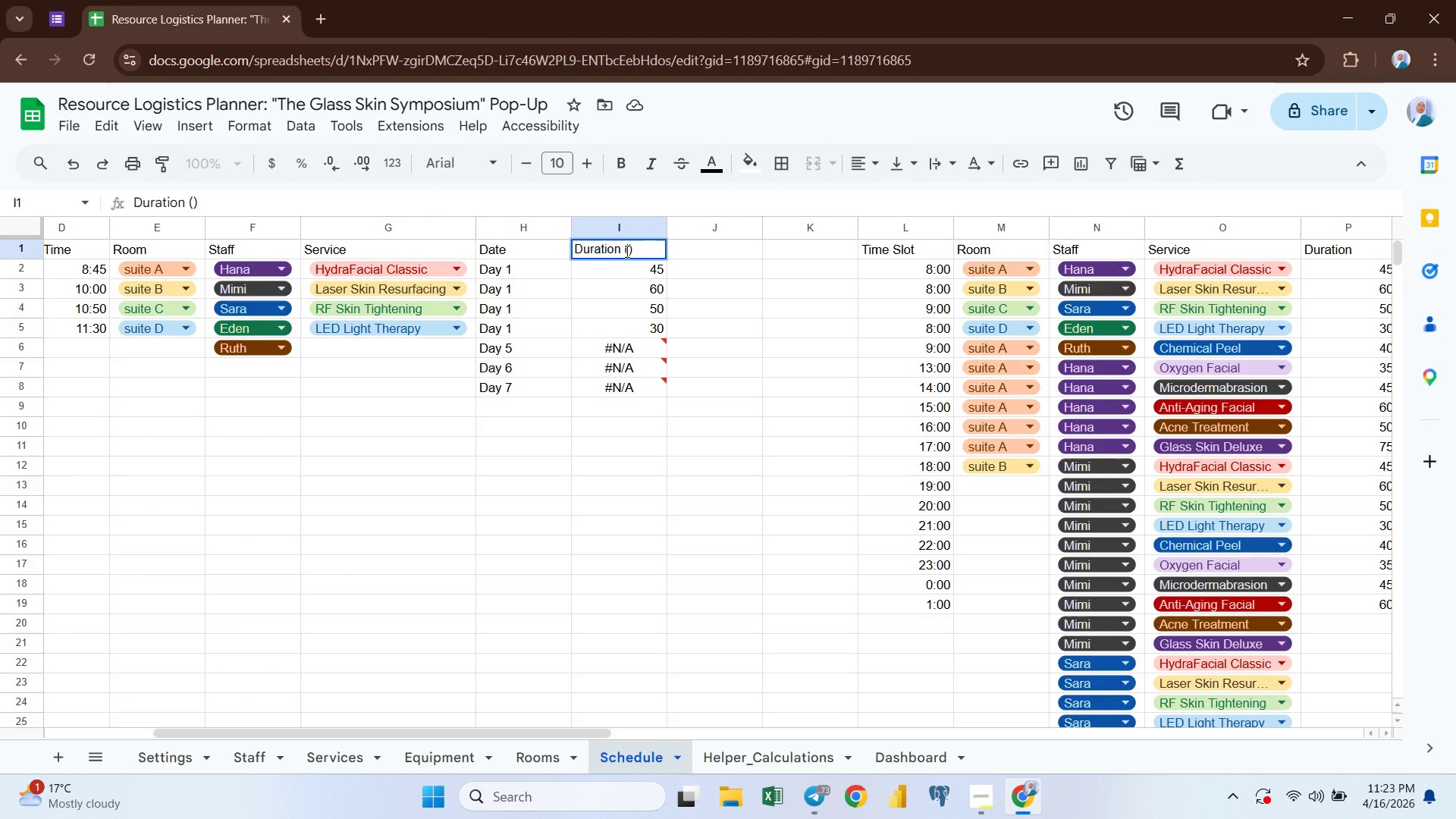 
type(Min)
 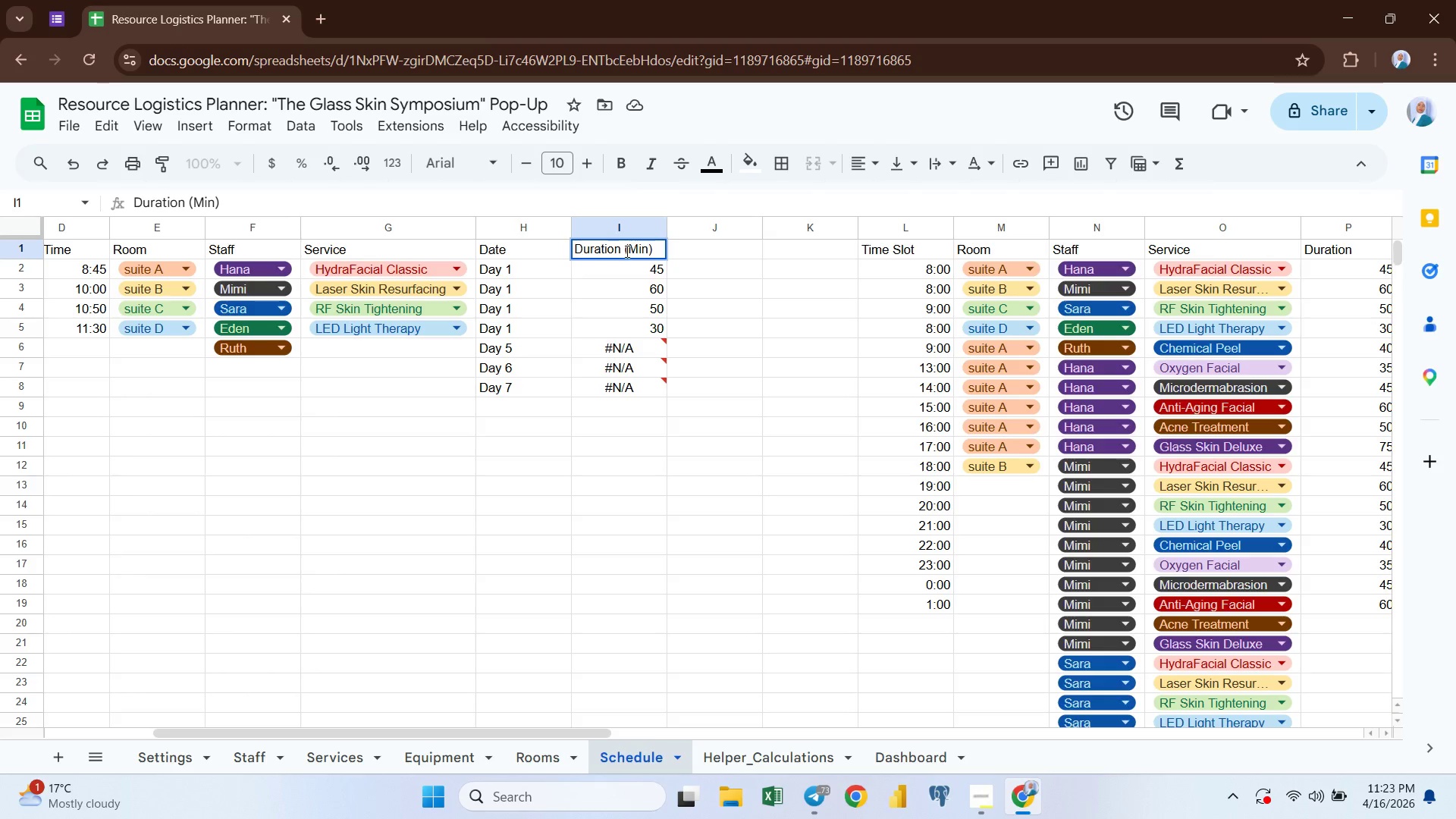 
key(Enter)
 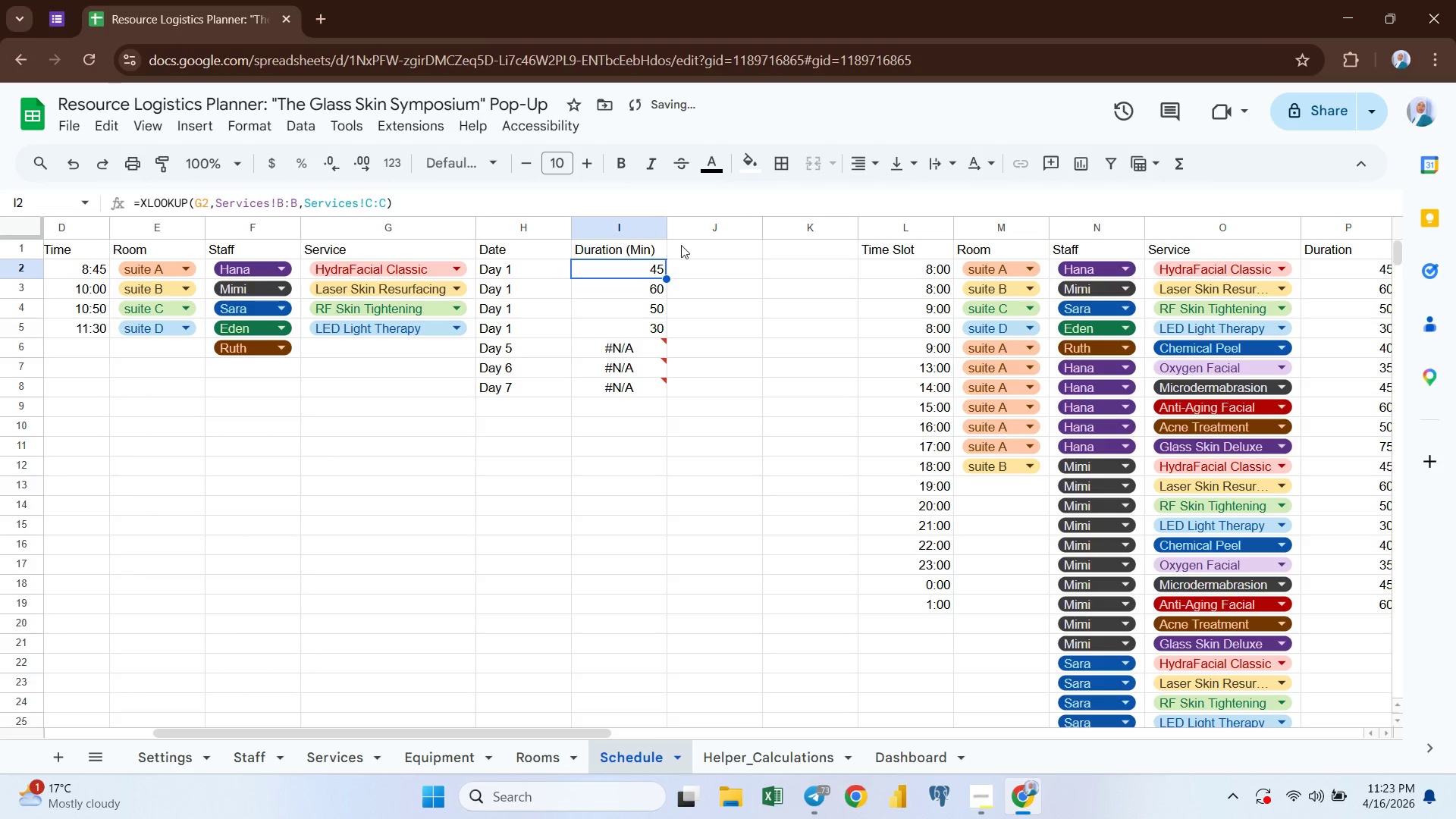 
left_click([707, 249])
 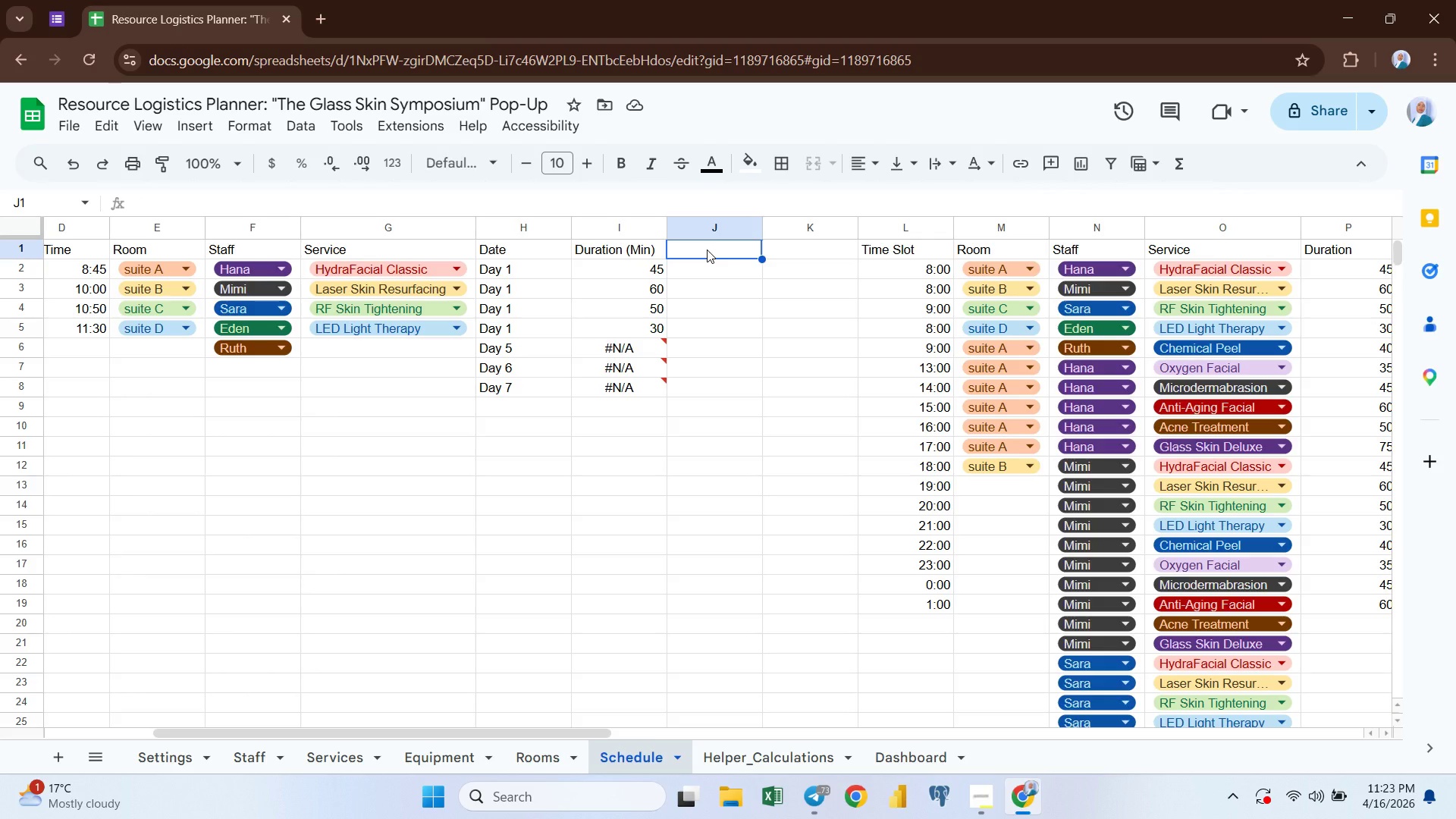 
wait(16.28)
 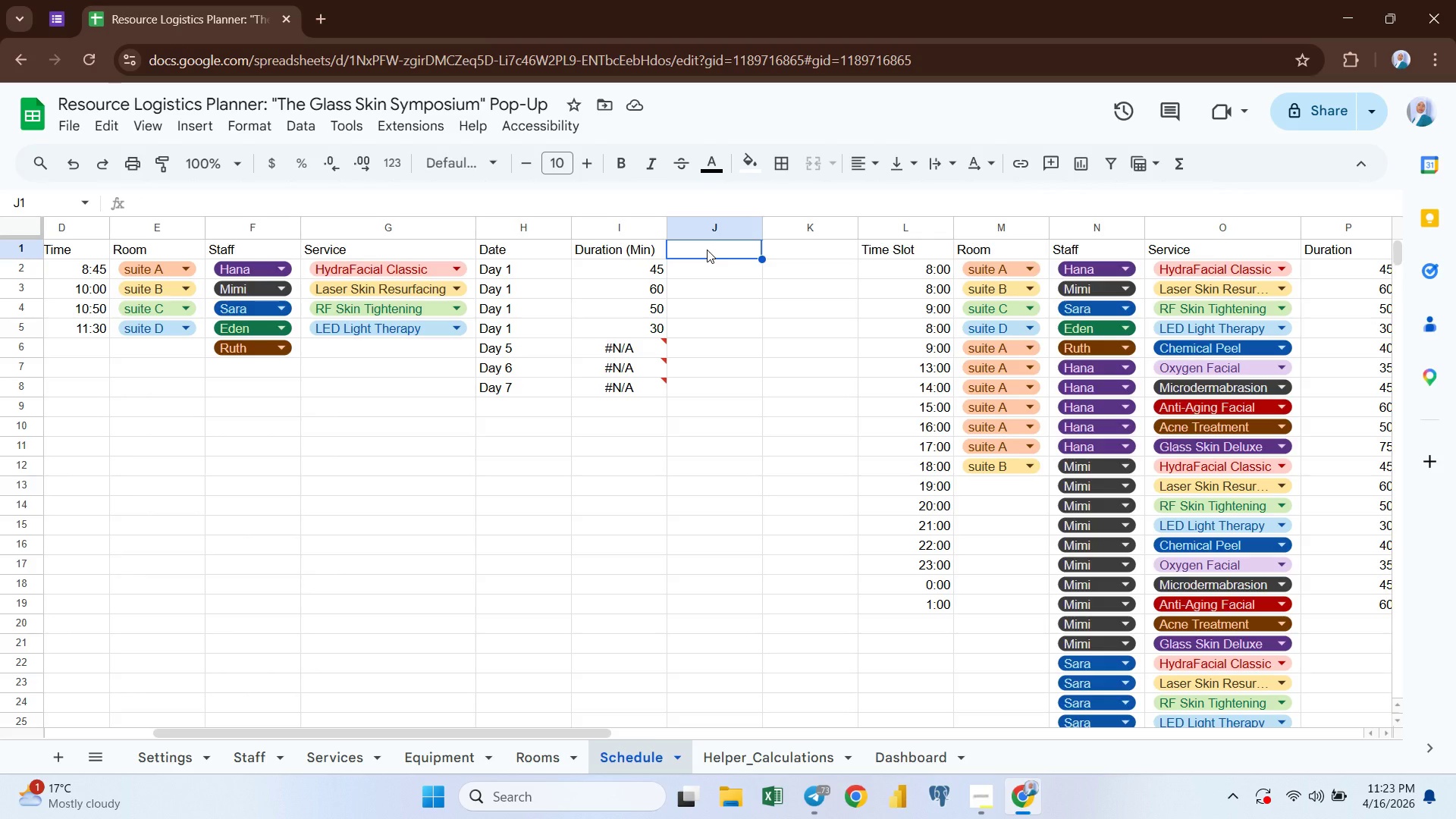 
left_click([520, 228])
 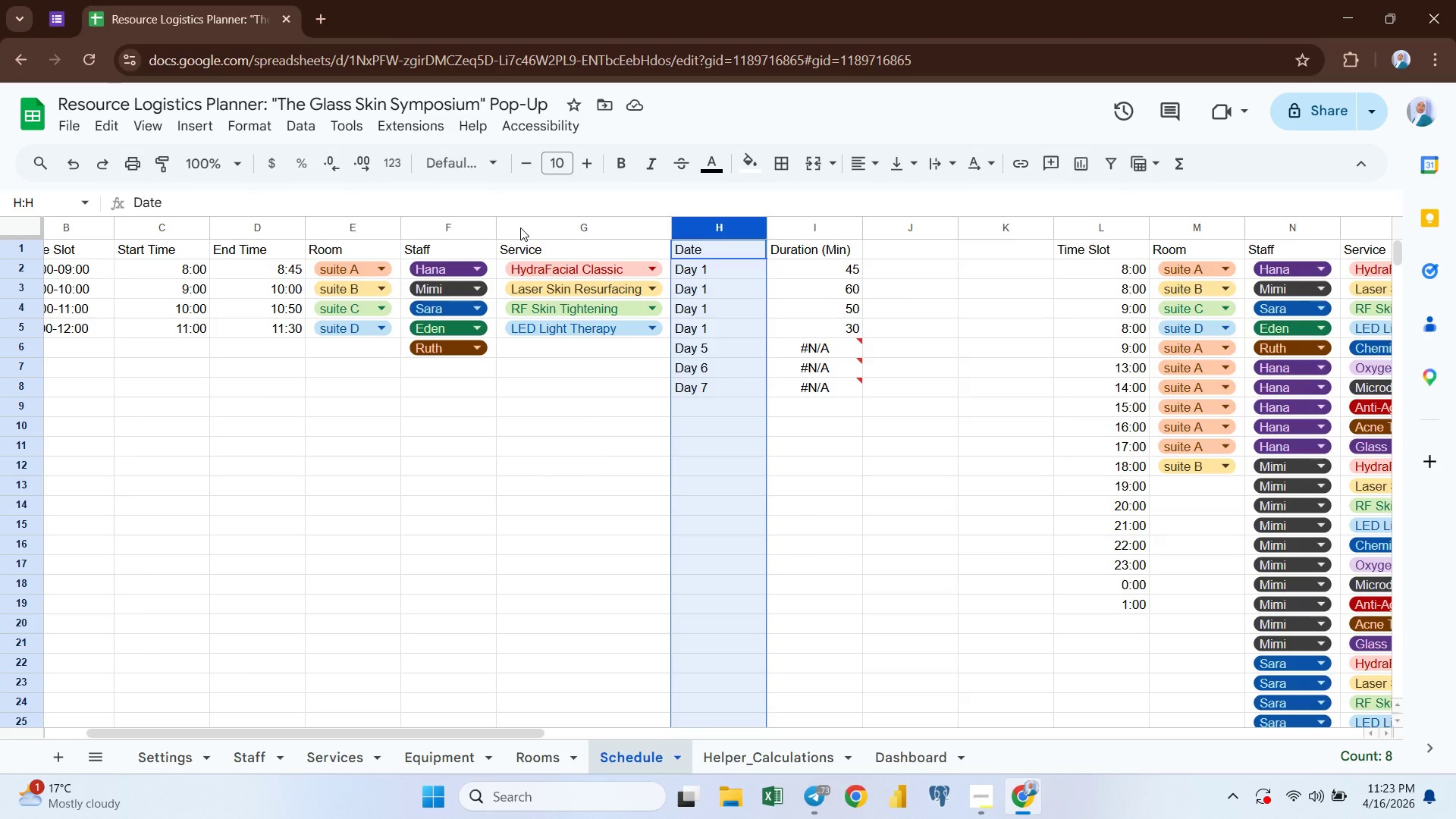 
wait(6.38)
 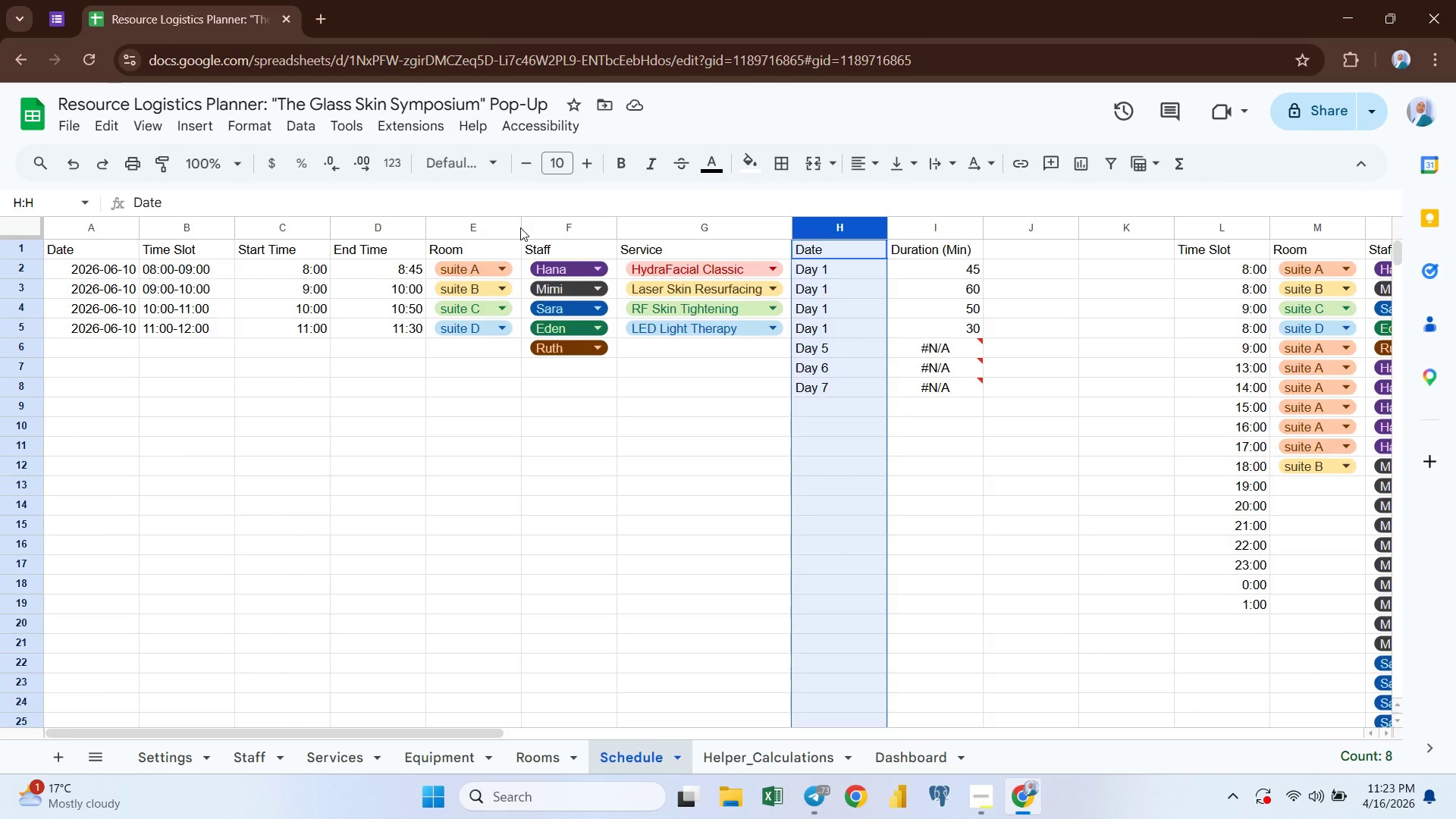 
right_click([726, 228])
 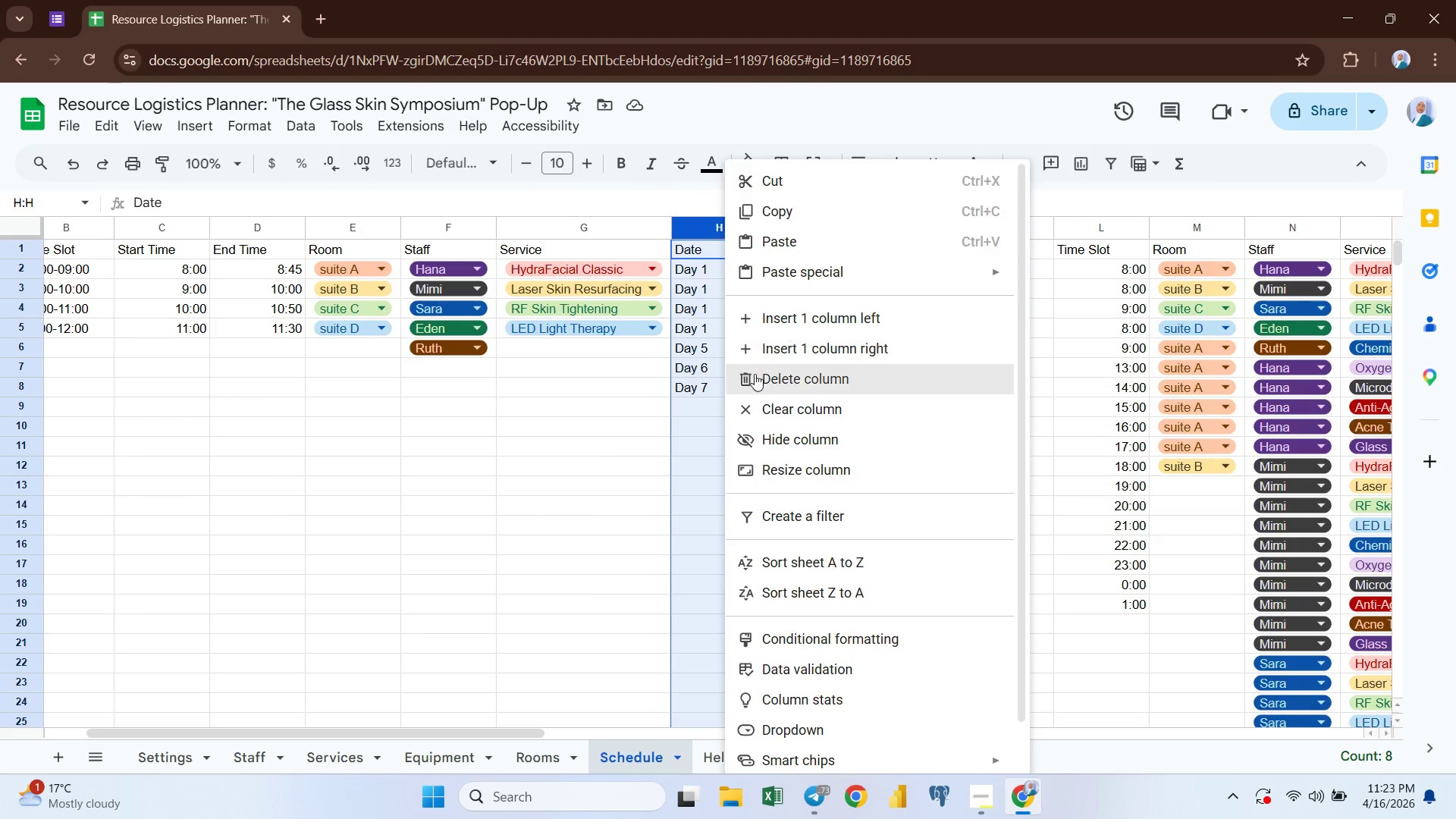 
left_click([758, 375])
 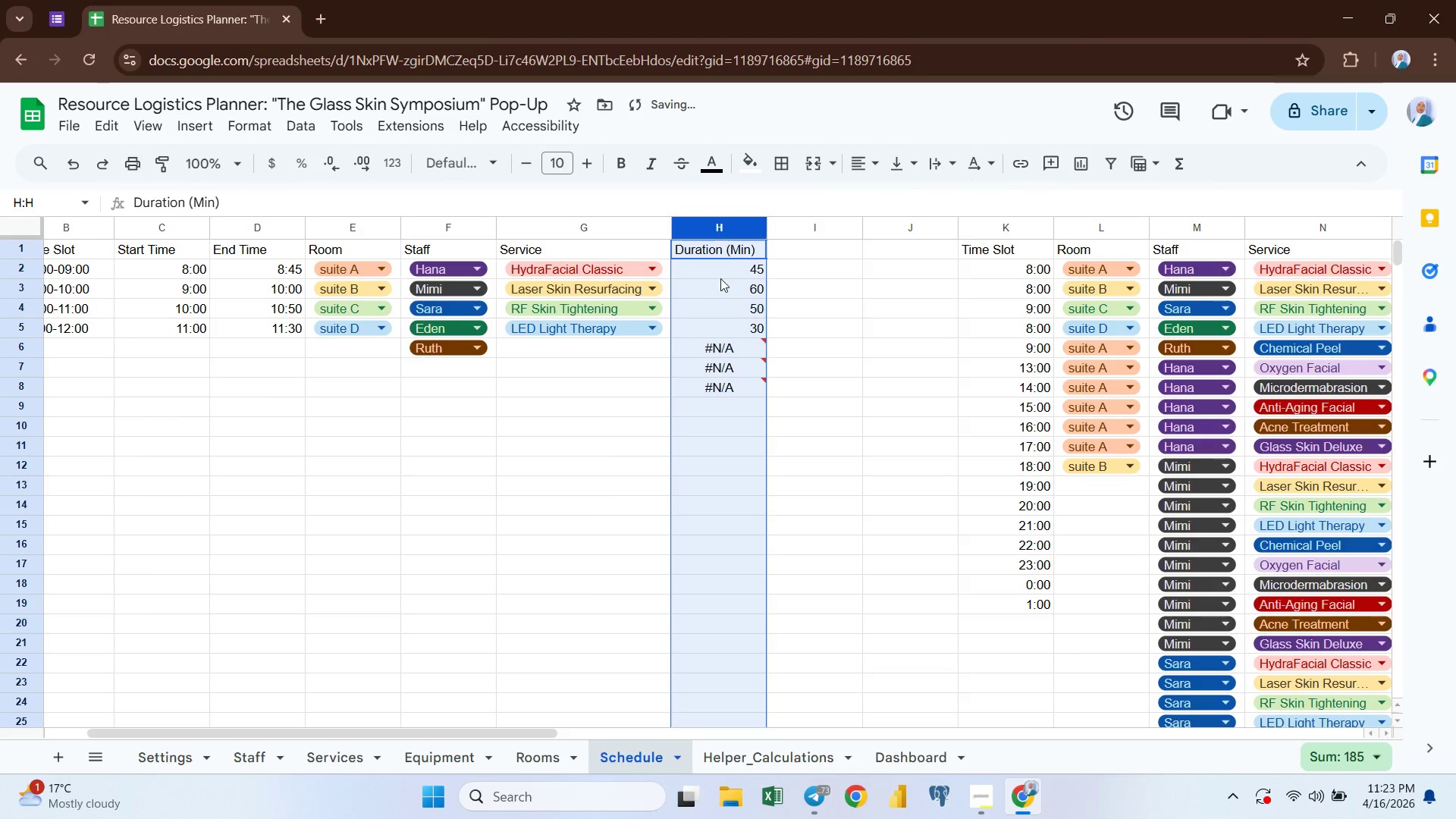 
left_click([746, 326])
 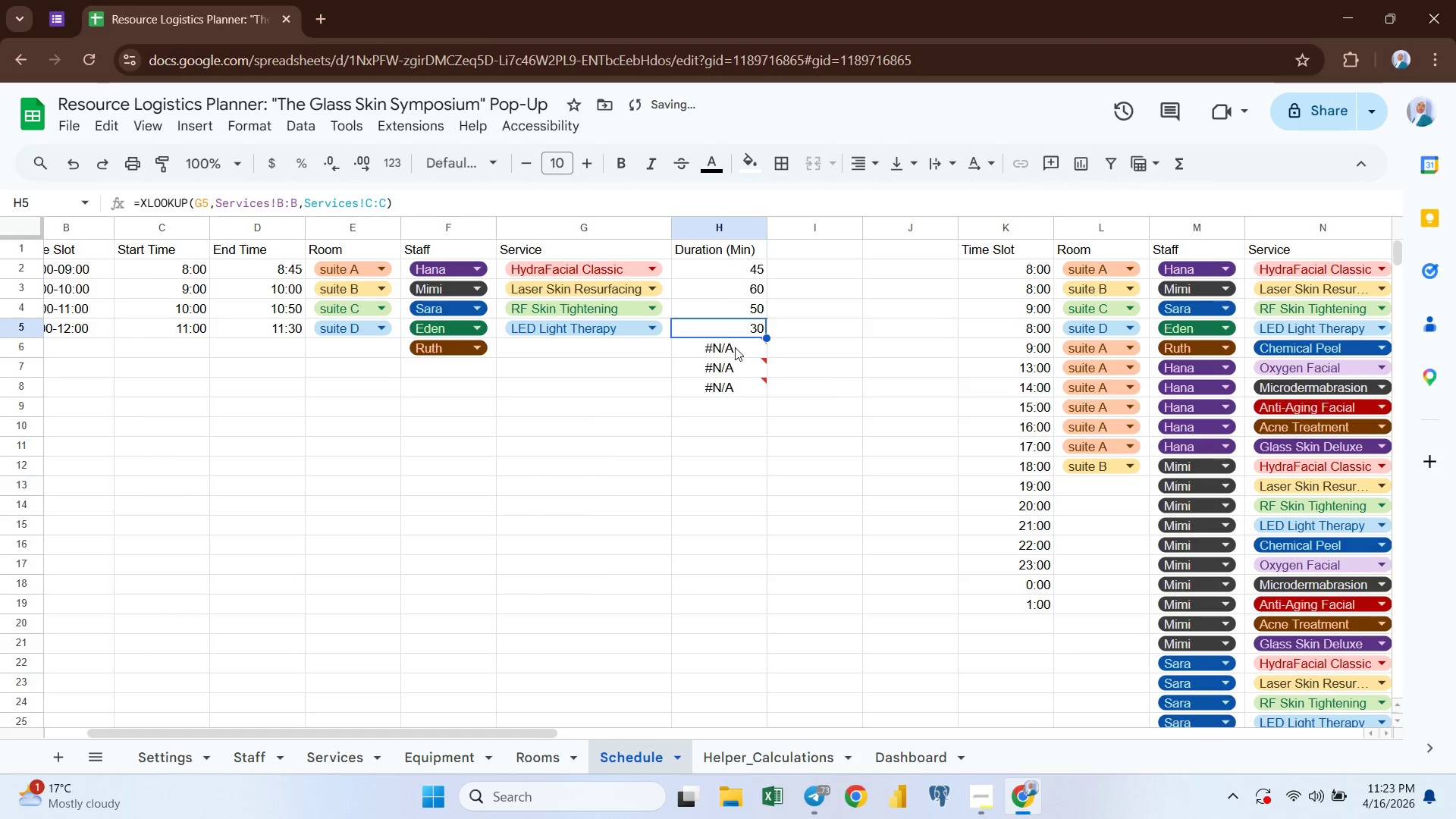 
left_click([734, 347])
 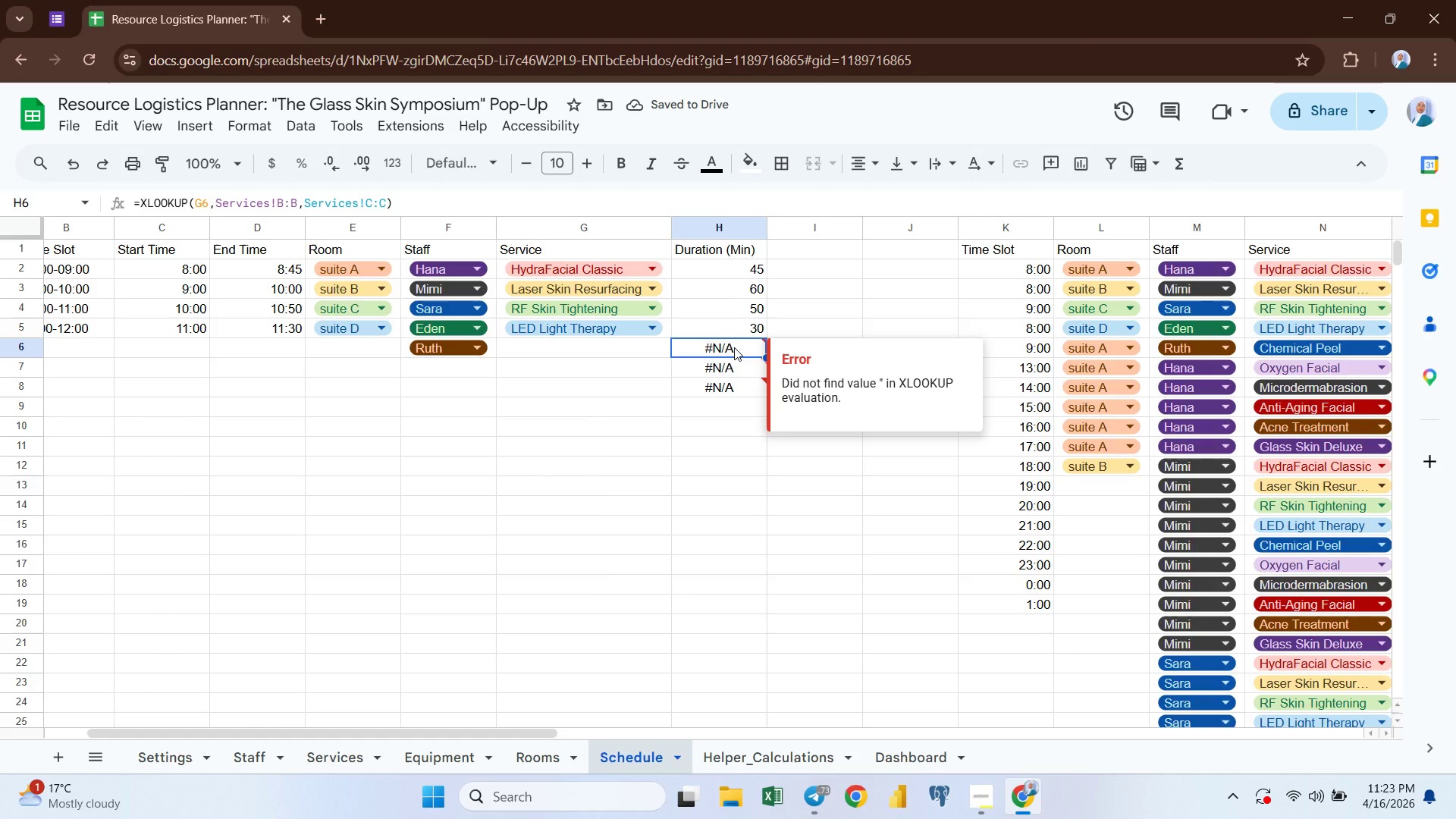 
key(Shift+ArrowDown)
 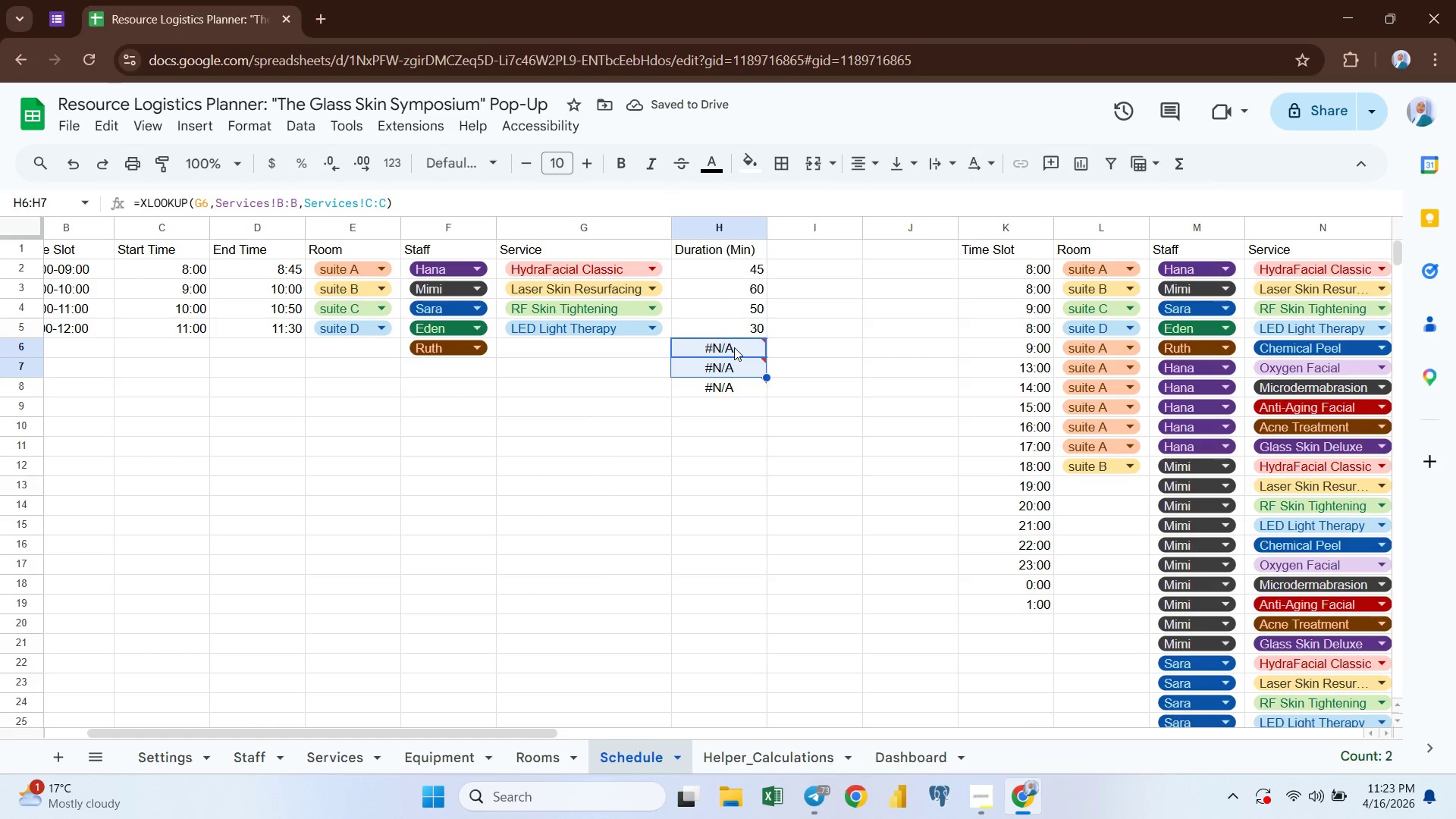 
key(Shift+ArrowDown)
 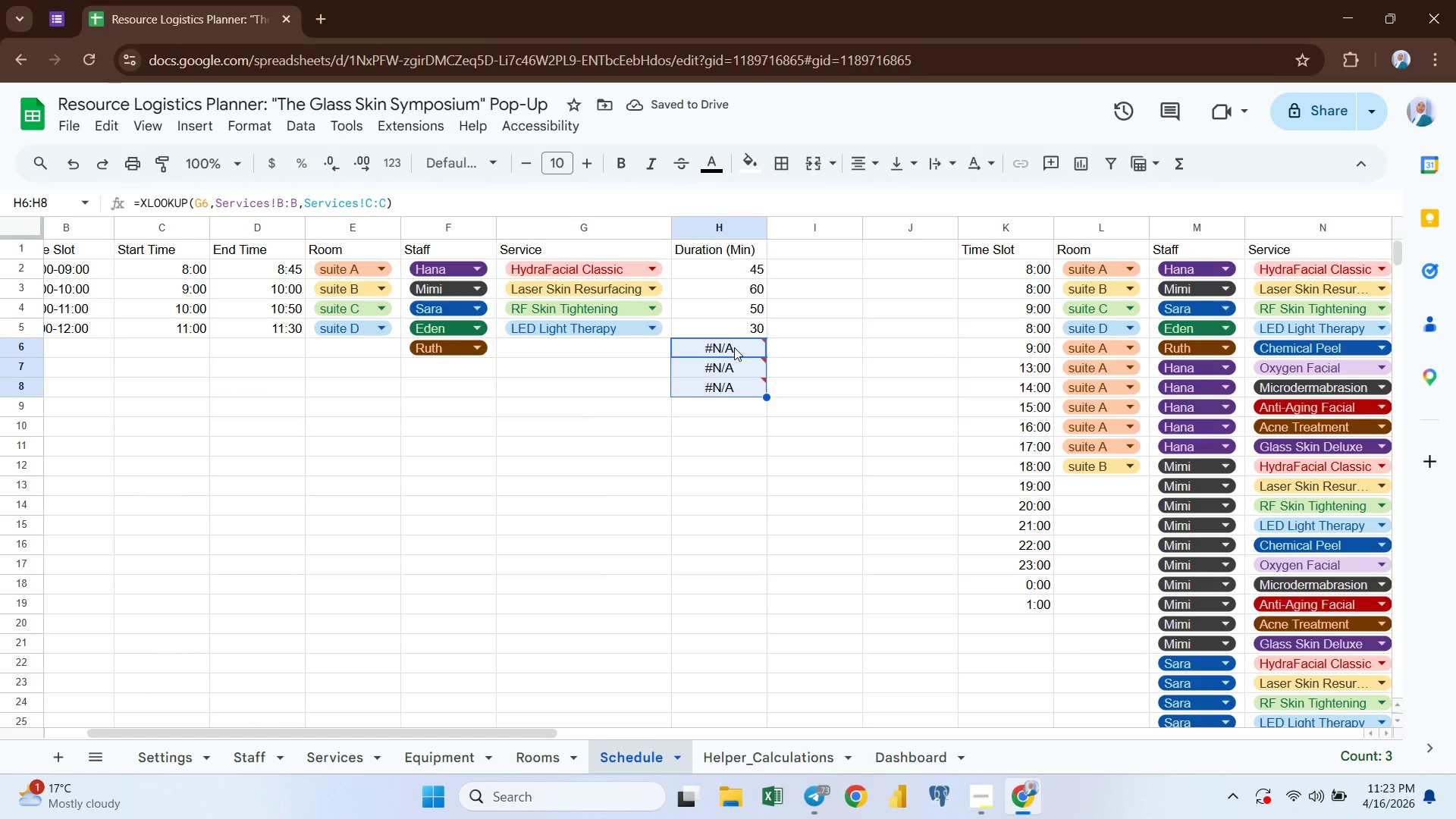 
key(Delete)
 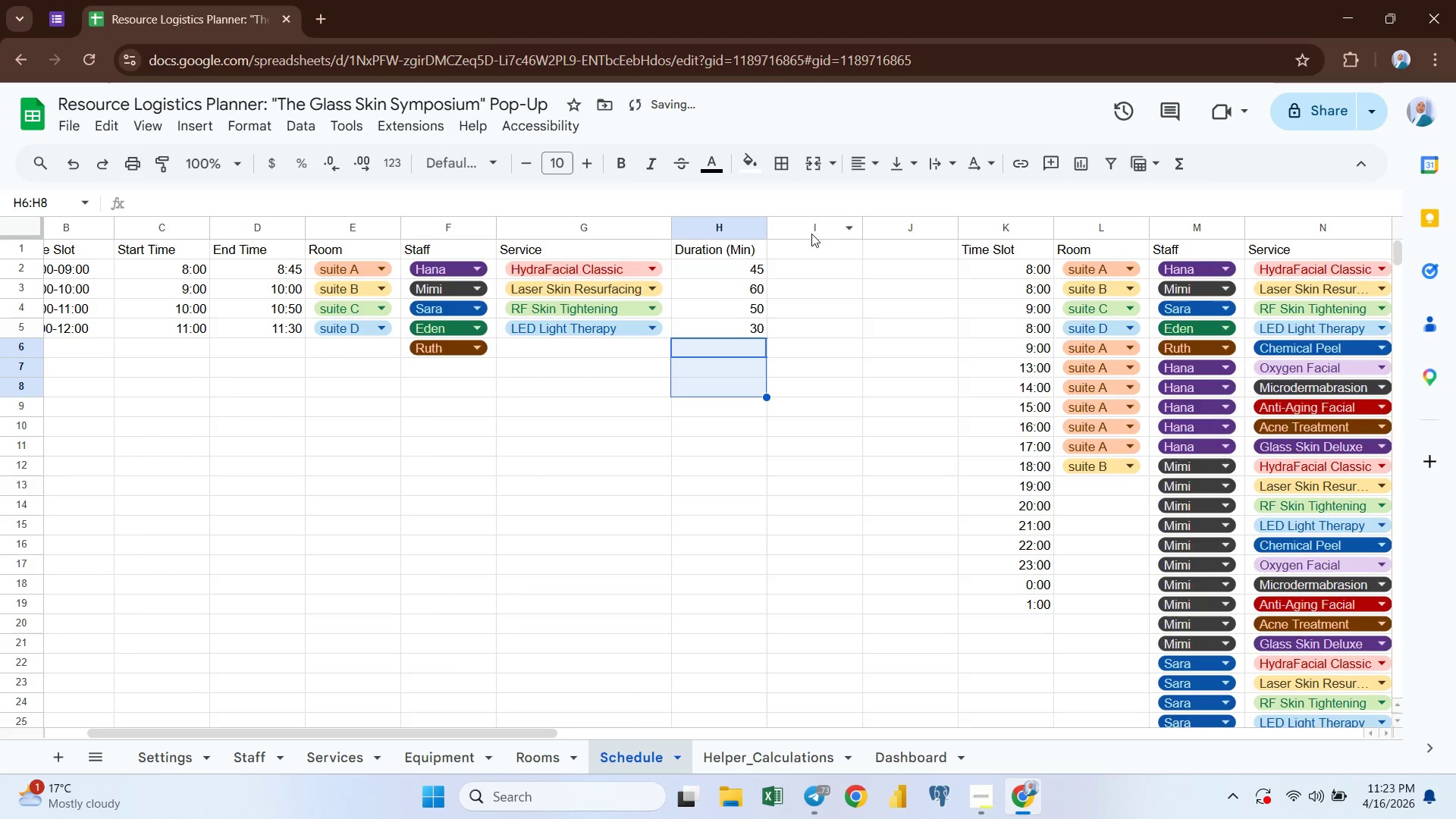 
left_click([813, 246])
 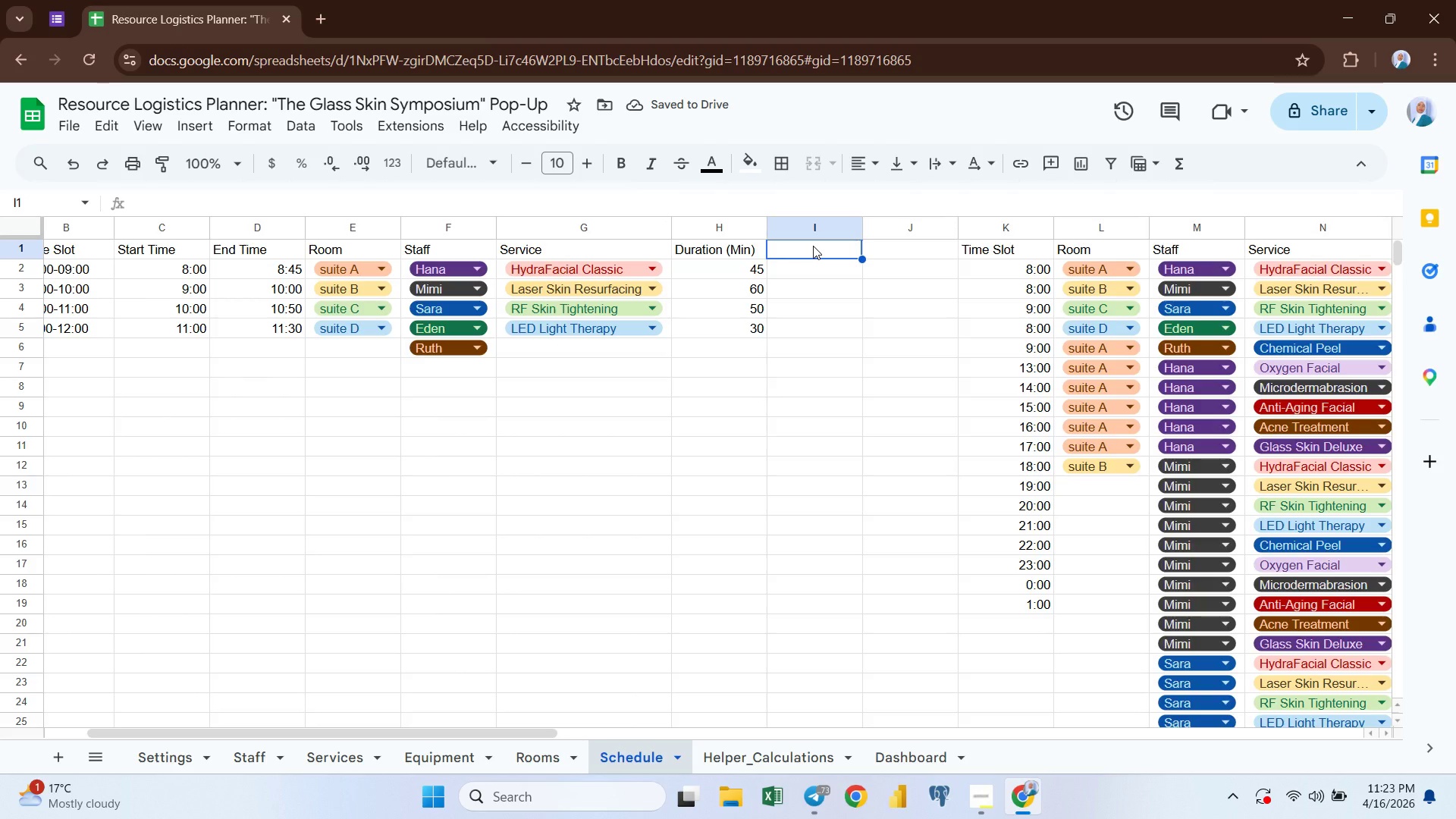 
type(Eqip)
 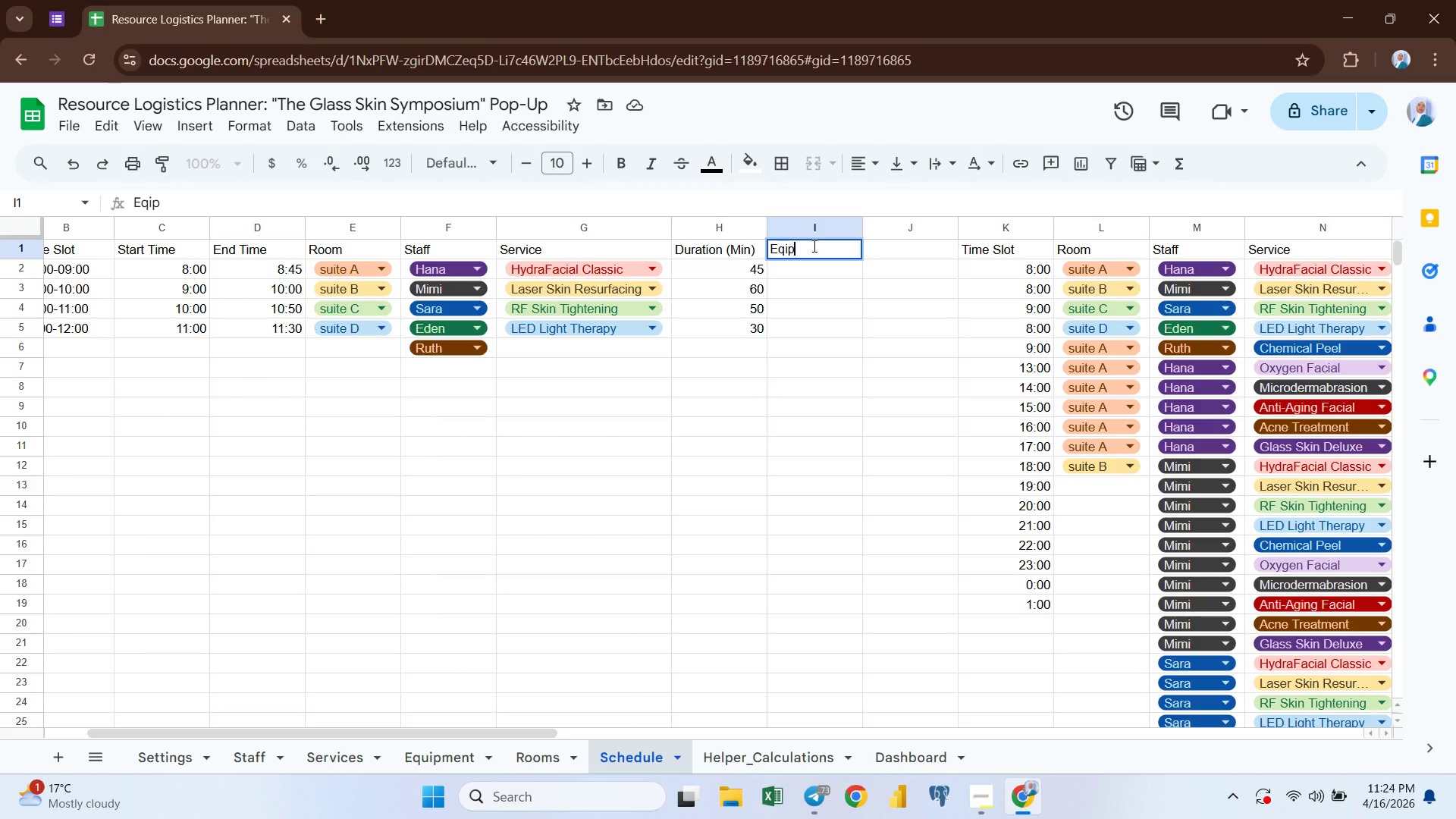 
type(ment)
 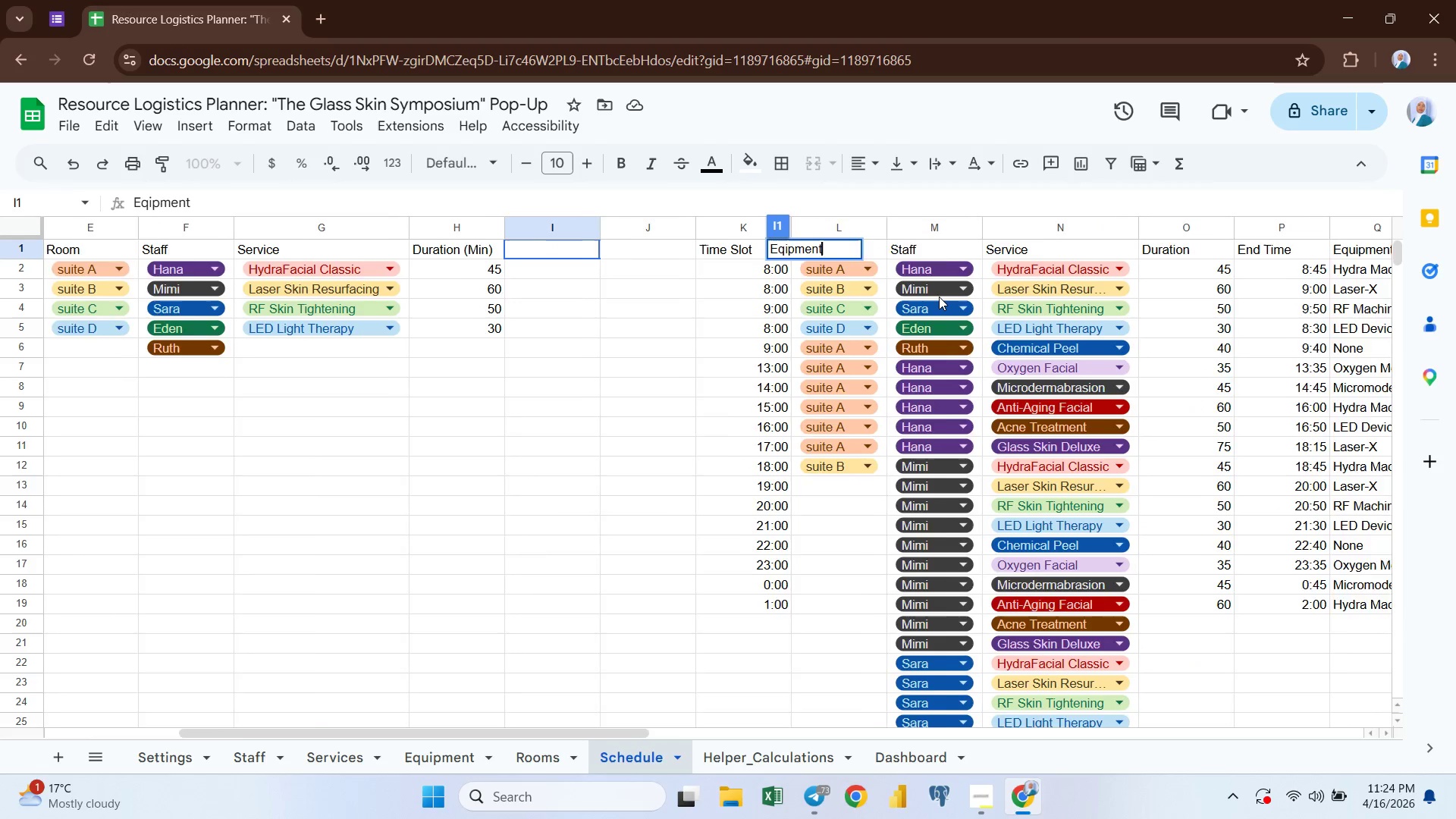 
wait(5.84)
 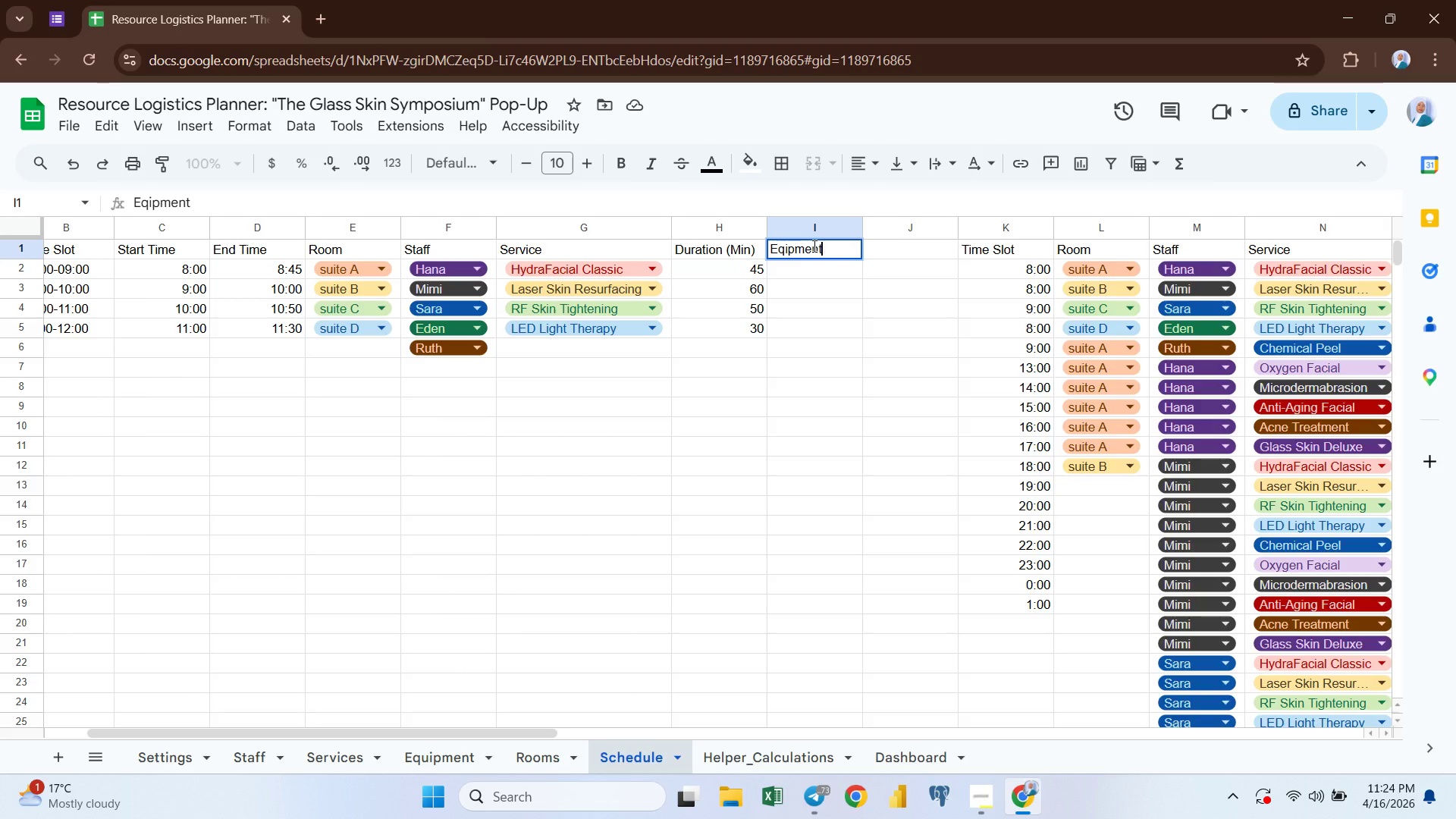 
left_click([1046, 271])
 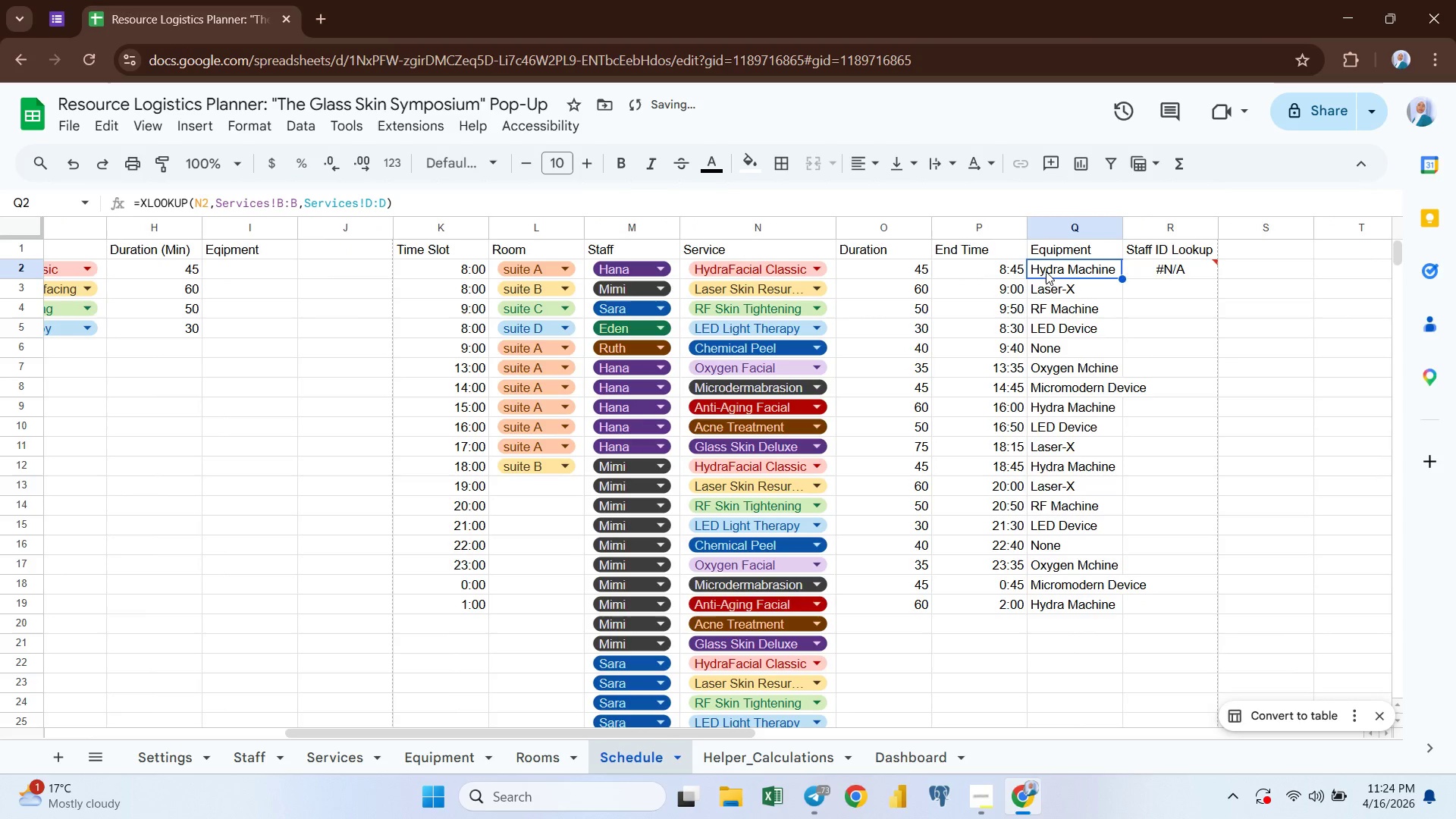 
double_click([1046, 271])
 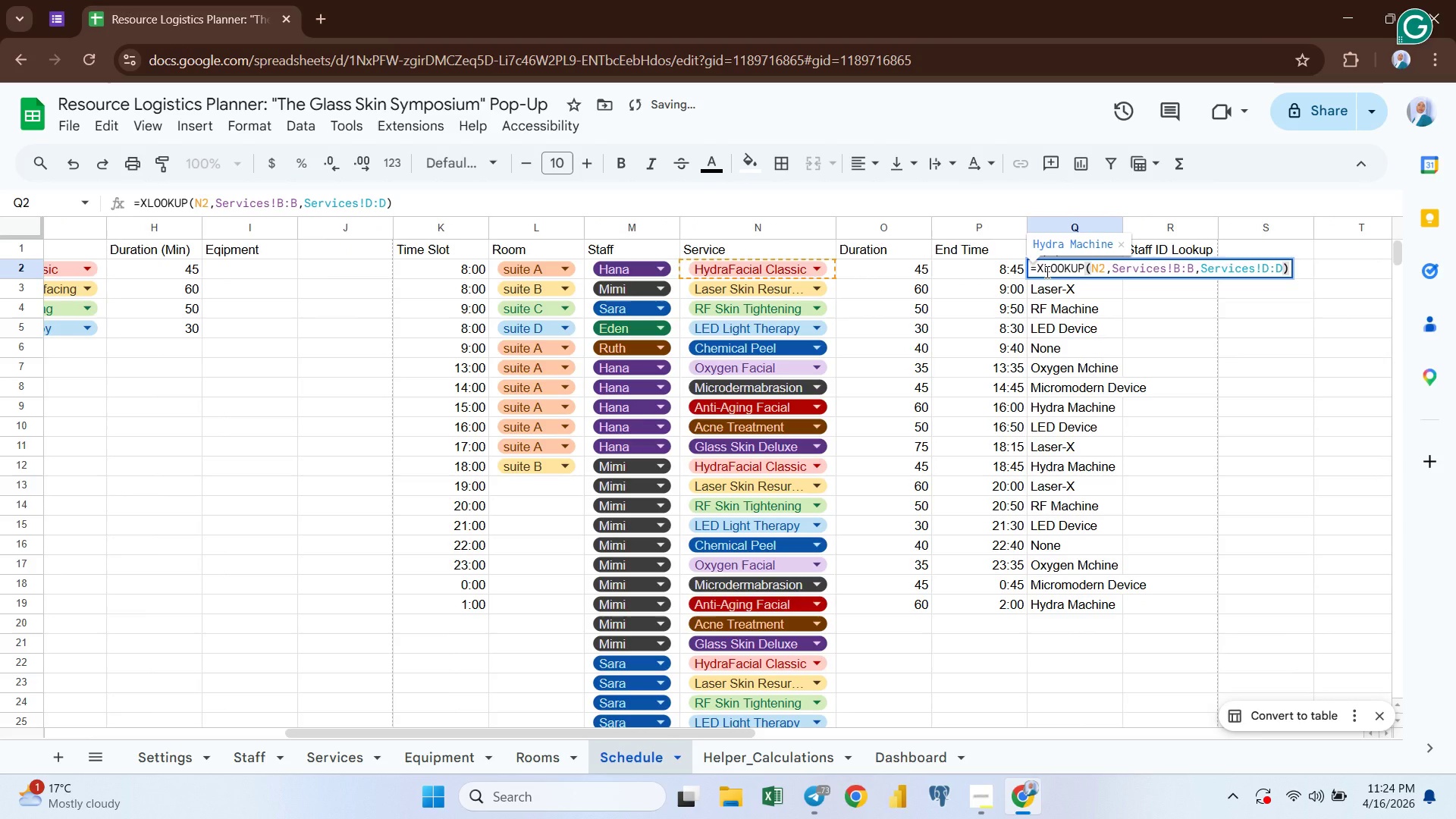 
key(Control+A)
 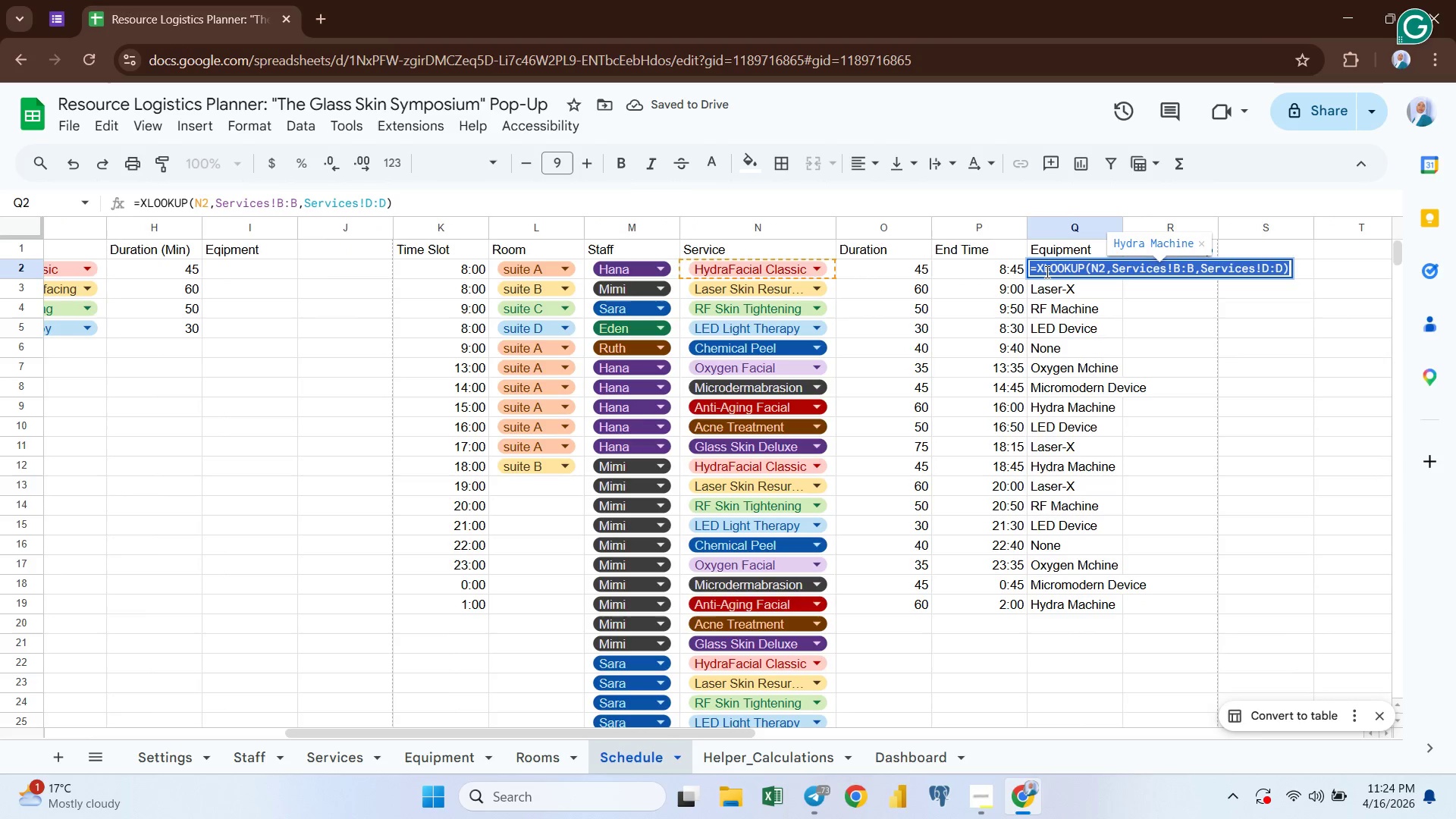 
key(Control+C)
 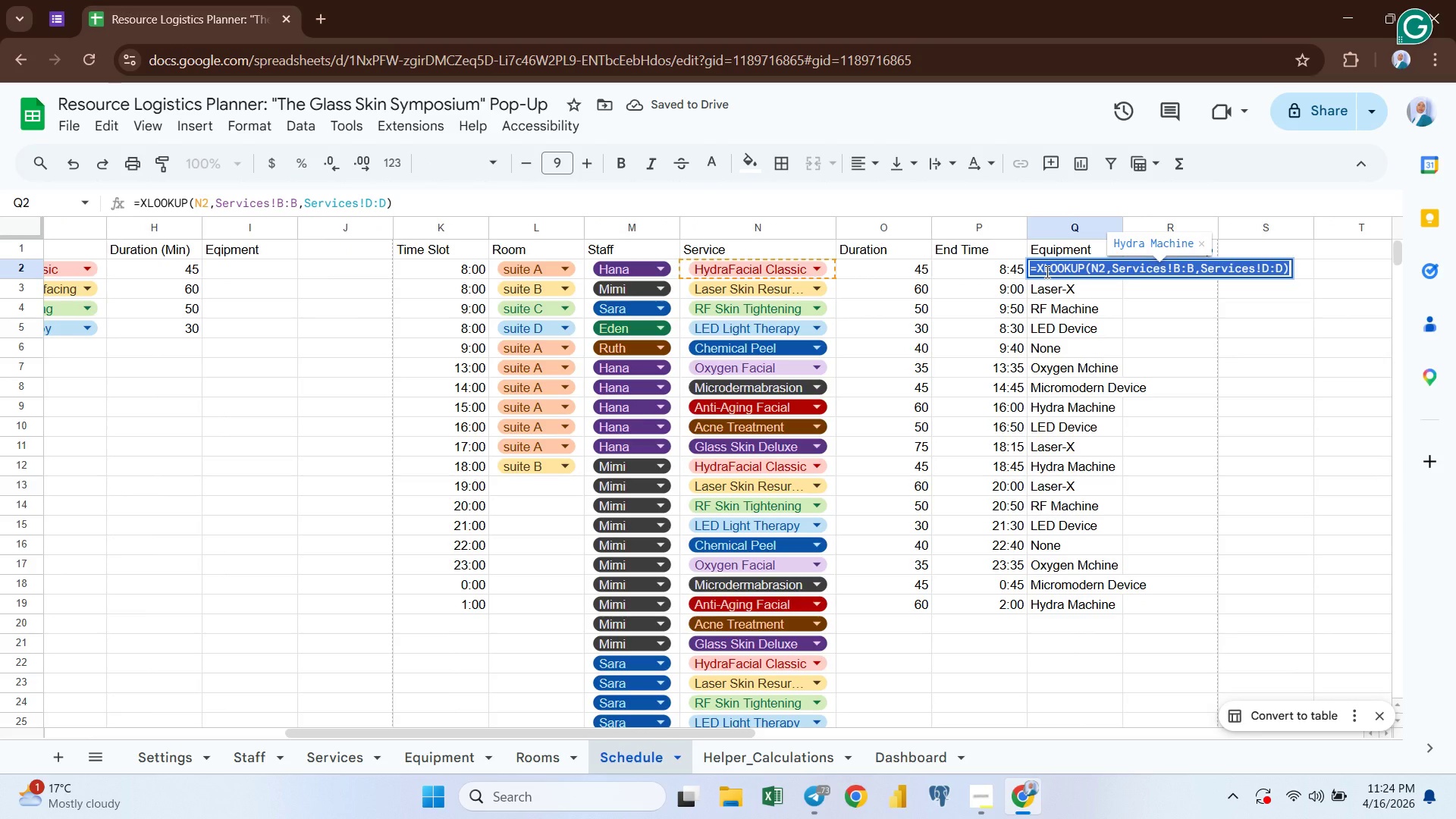 
key(Enter)
 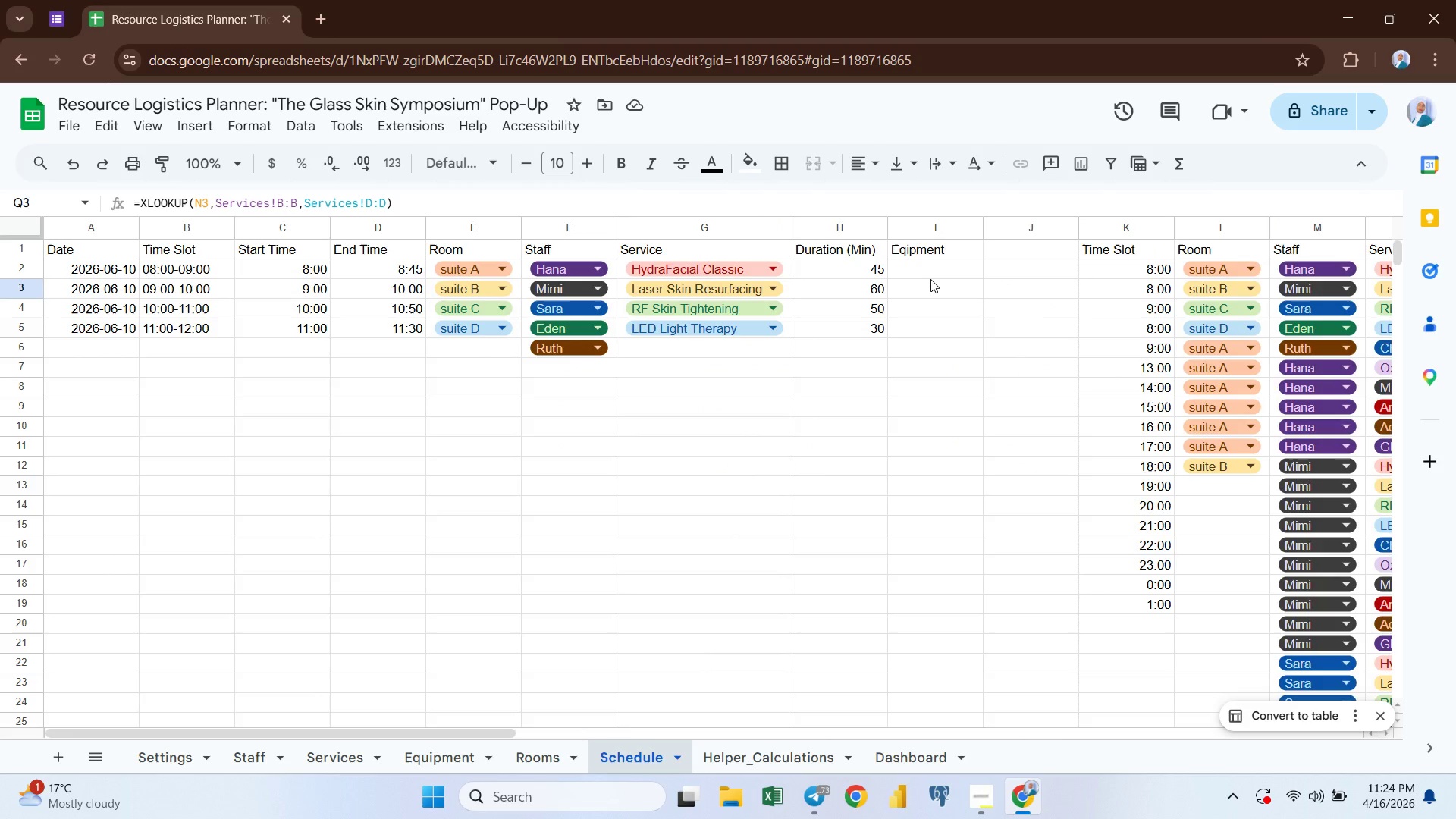 
double_click([933, 272])
 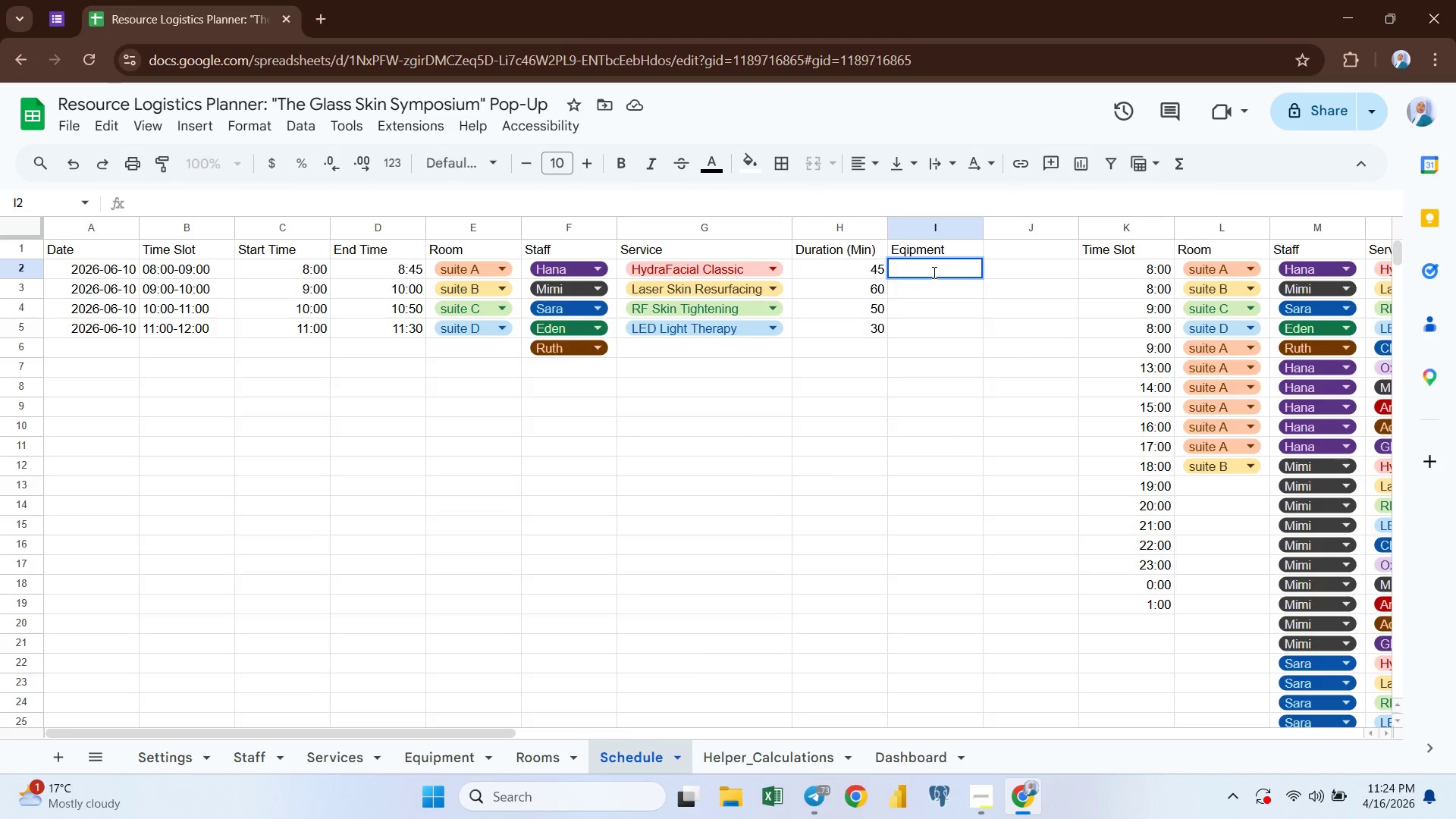 
key(Control+V)
 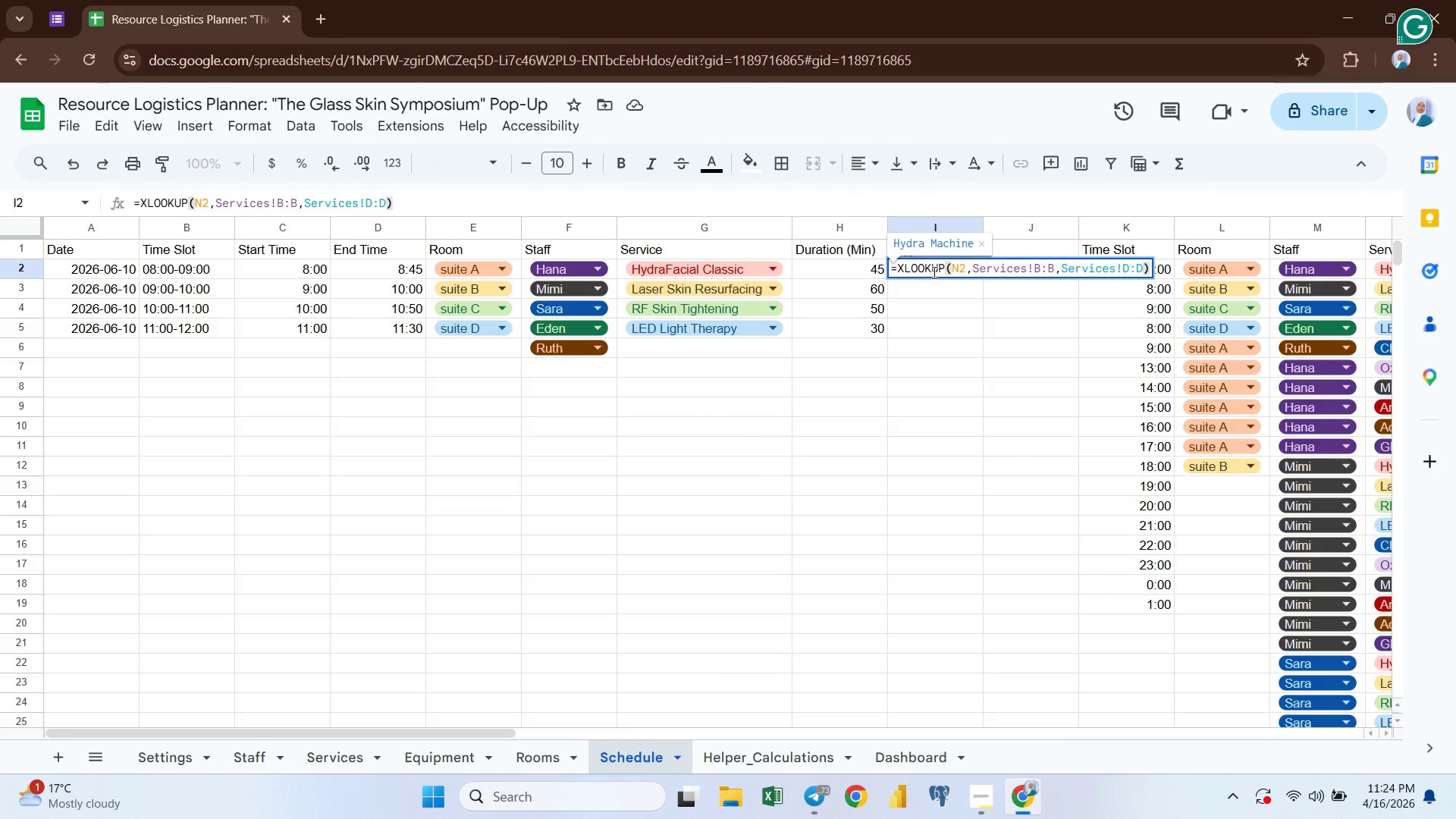 
wait(8.08)
 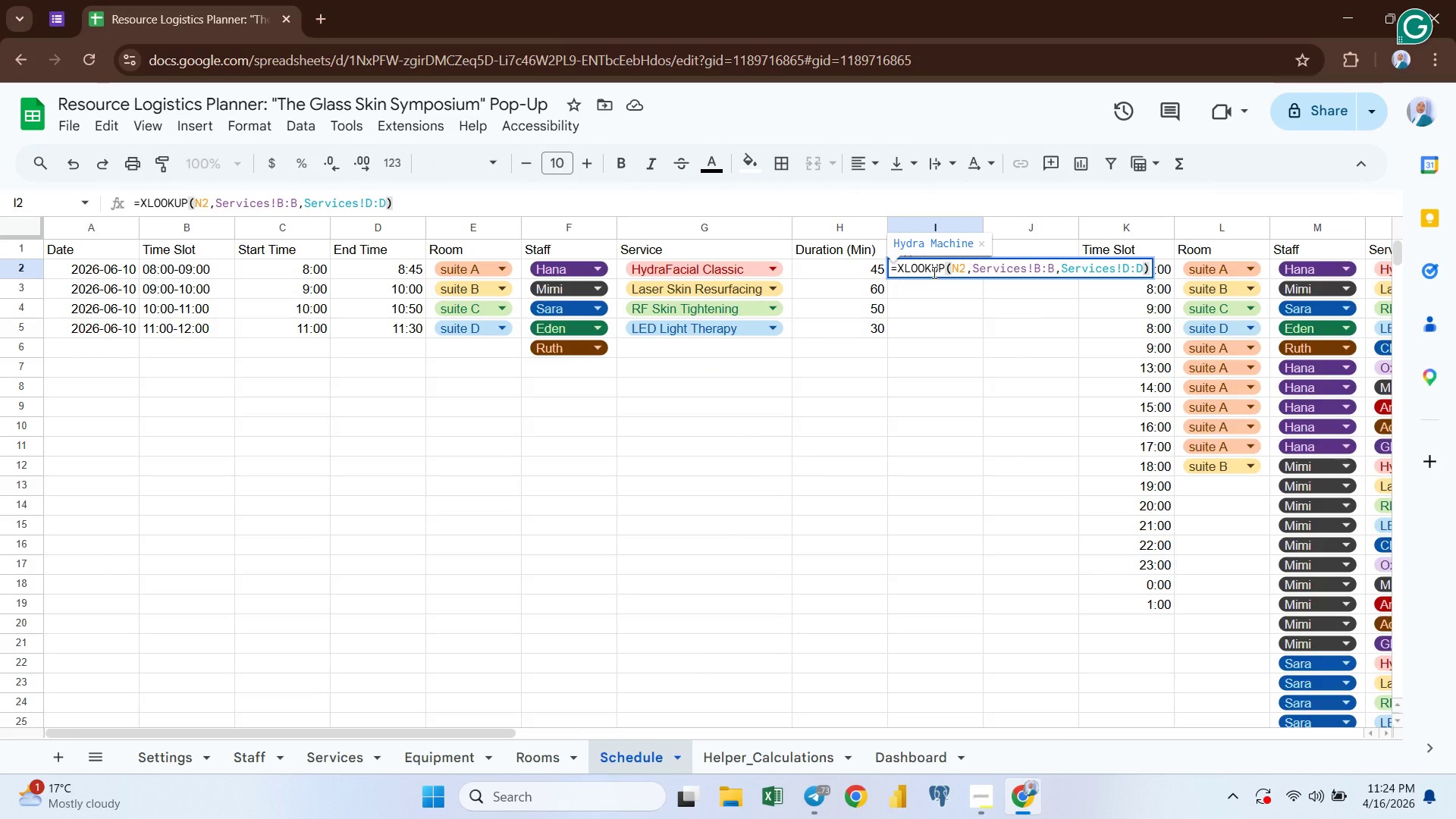 
left_click([959, 271])
 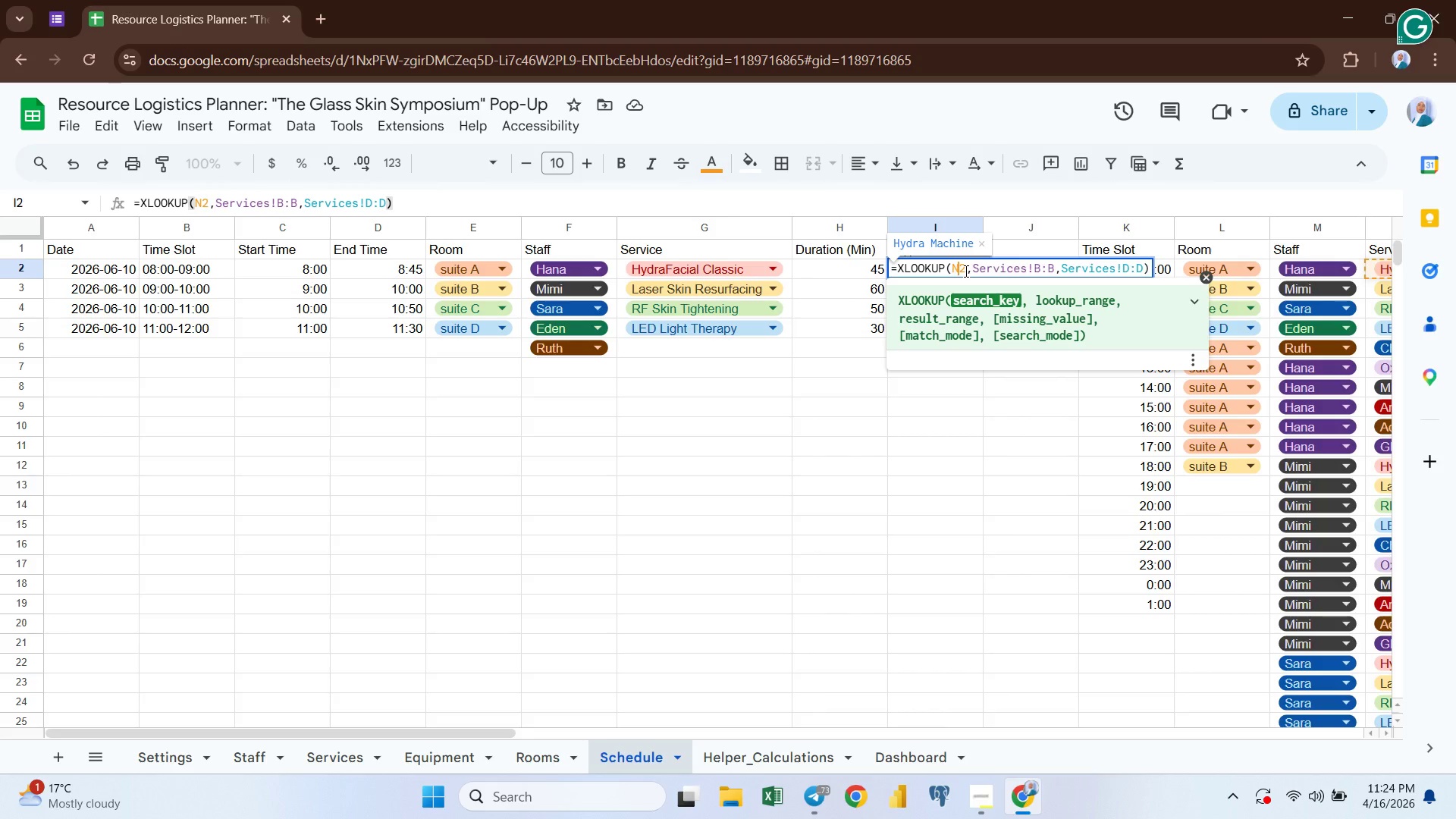 
key(Backspace)
 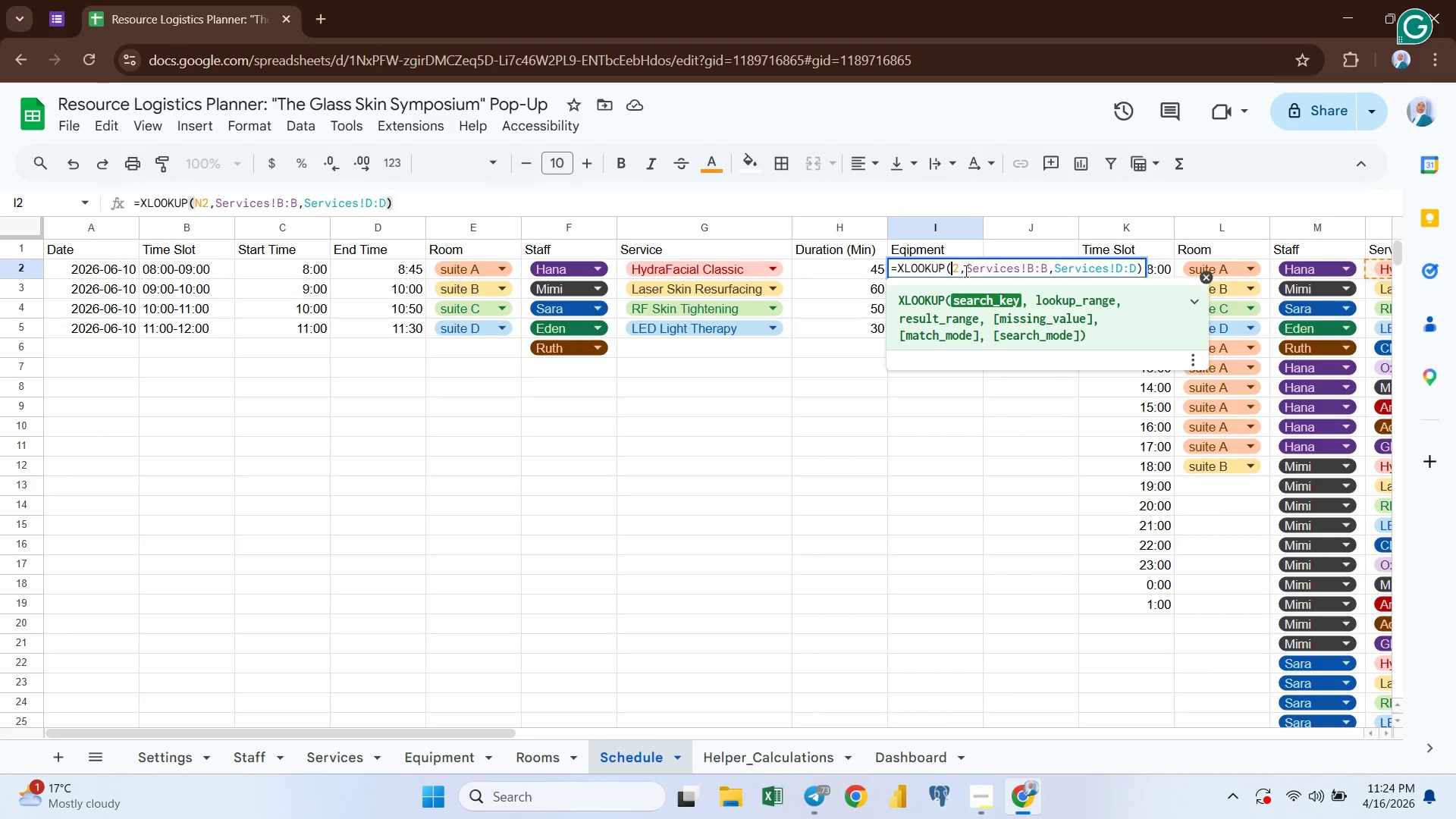 
key(G)
 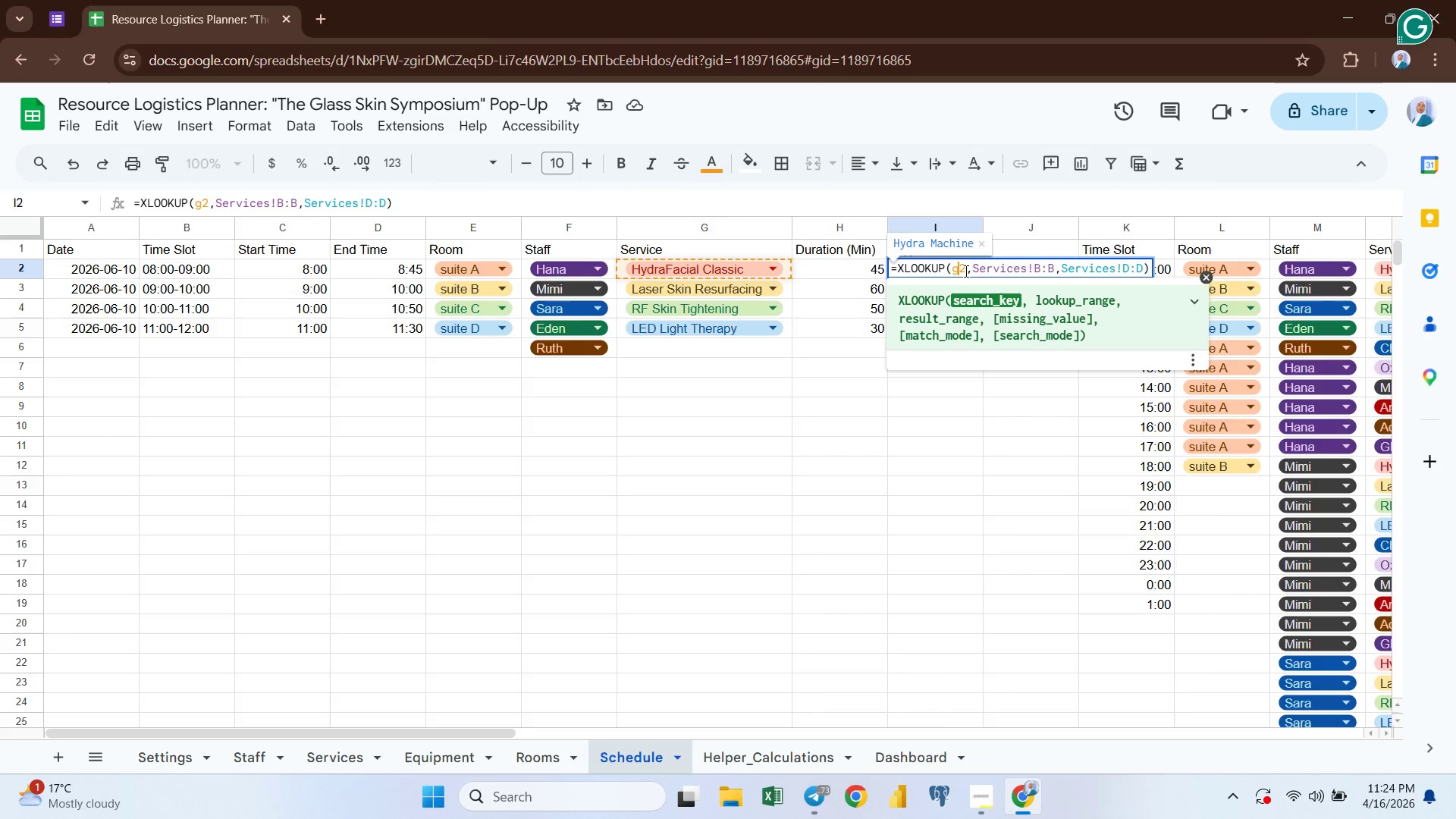 
key(Enter)
 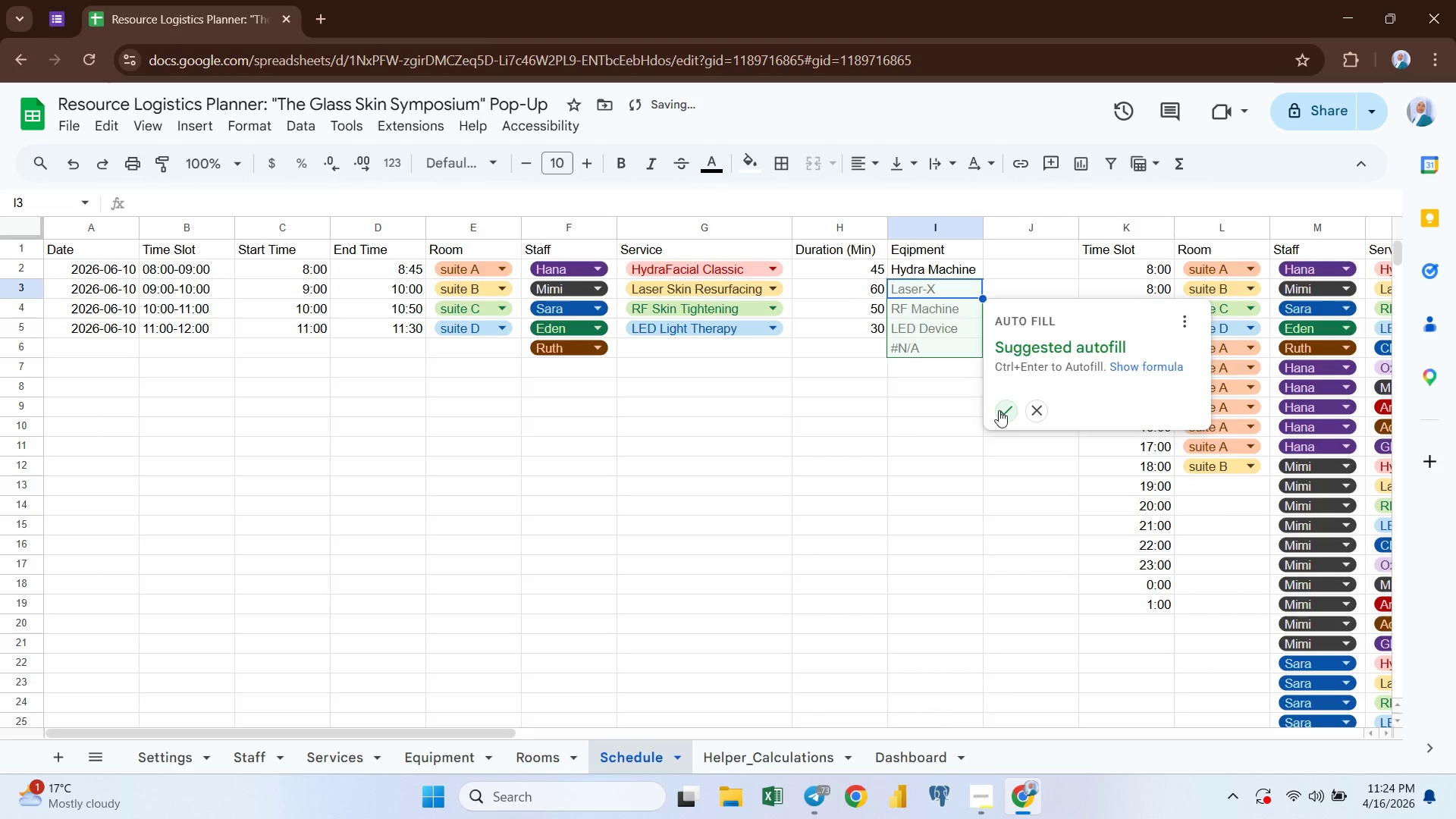 
left_click([1006, 416])
 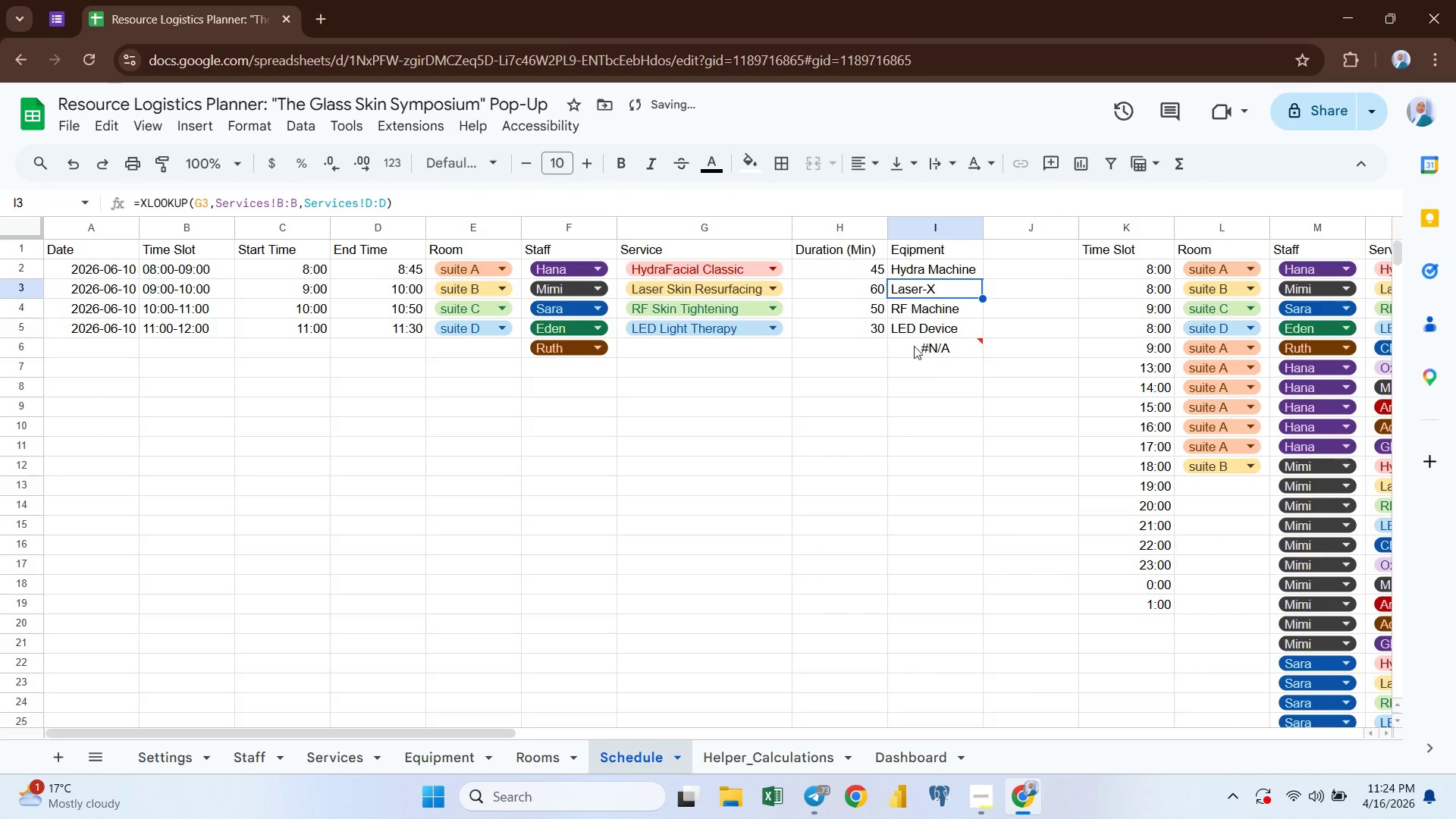 
left_click([905, 344])
 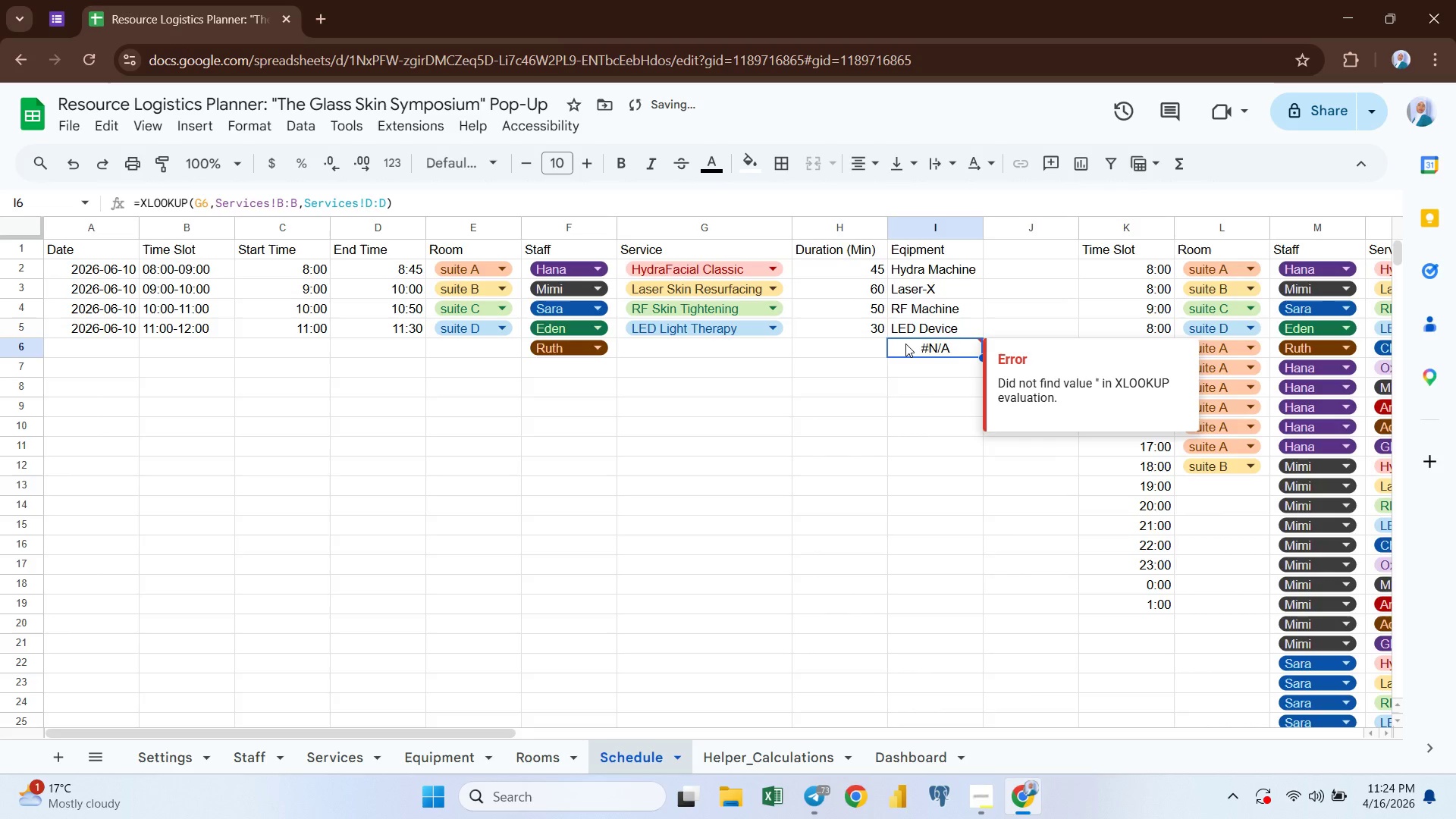 
key(Delete)
 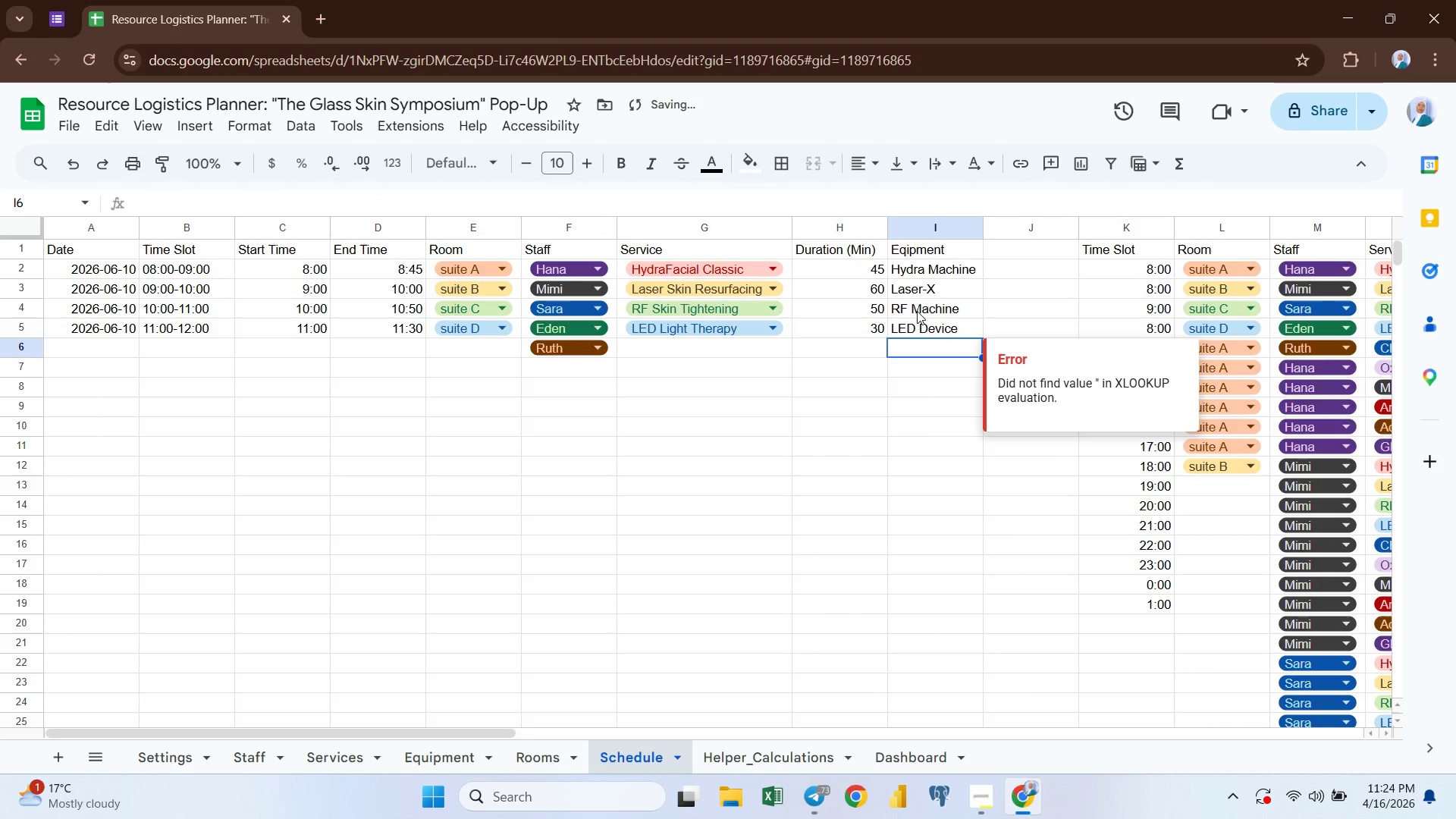 
left_click([918, 311])
 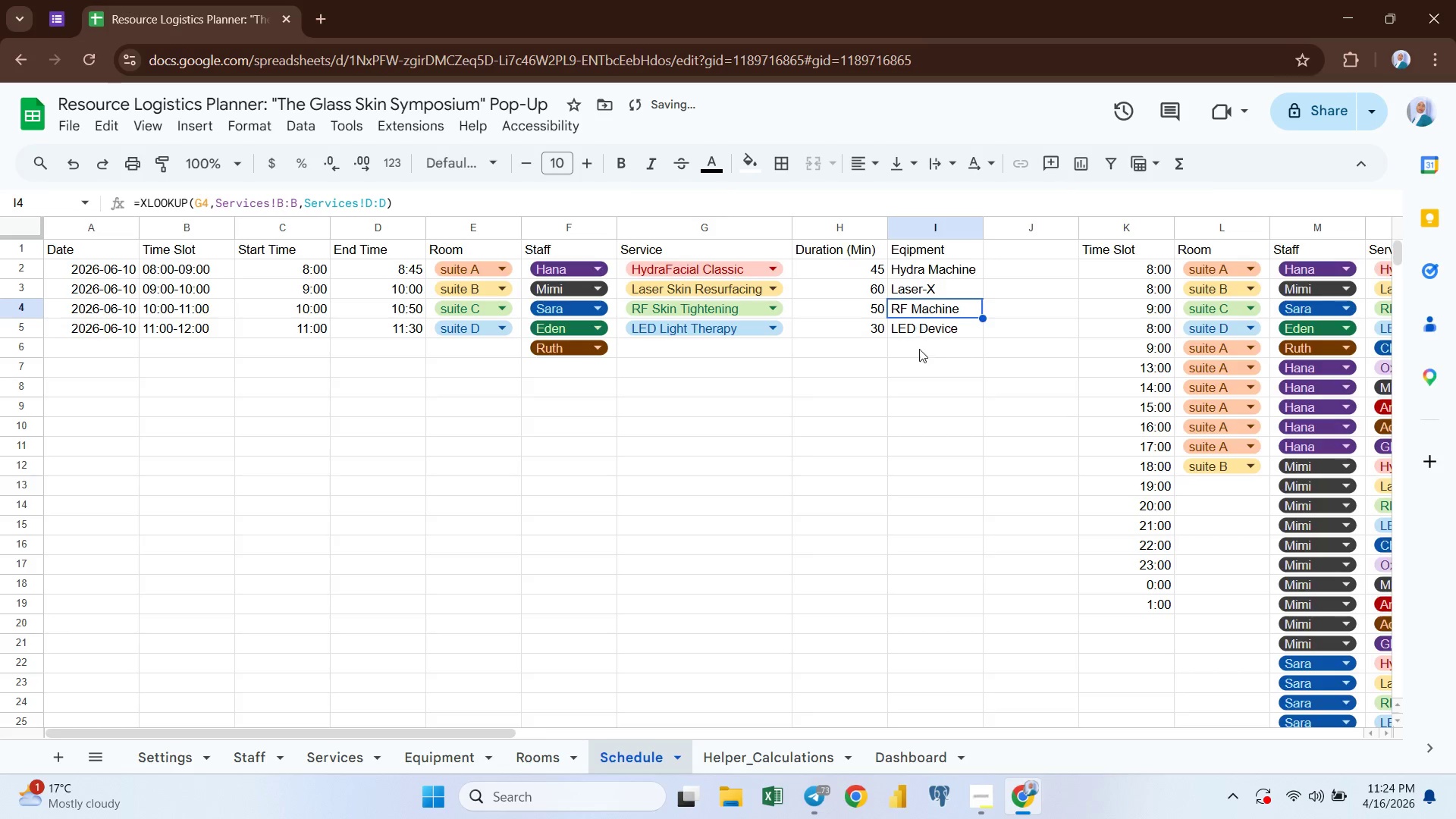 
left_click([919, 369])
 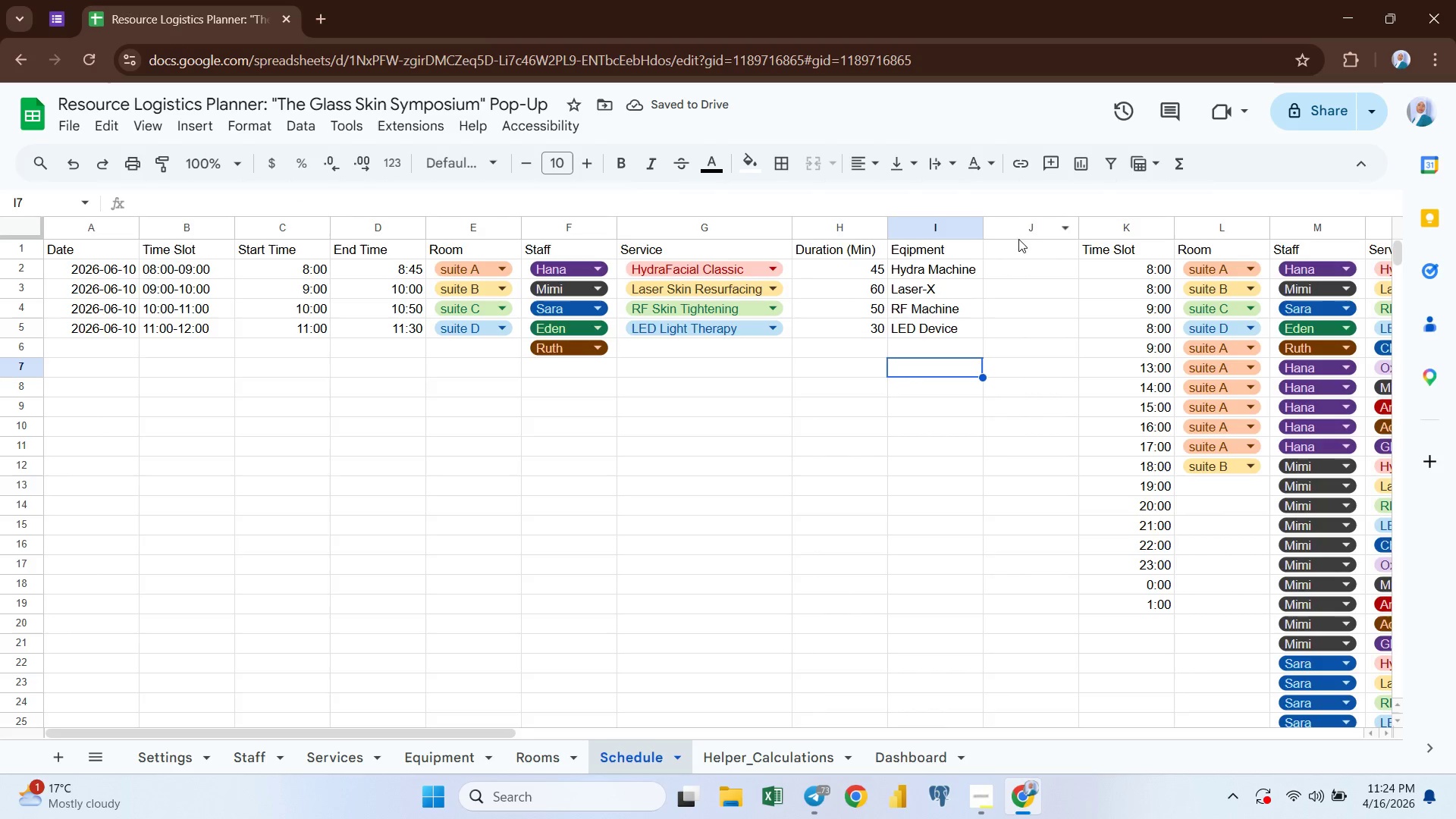 
left_click([1019, 250])
 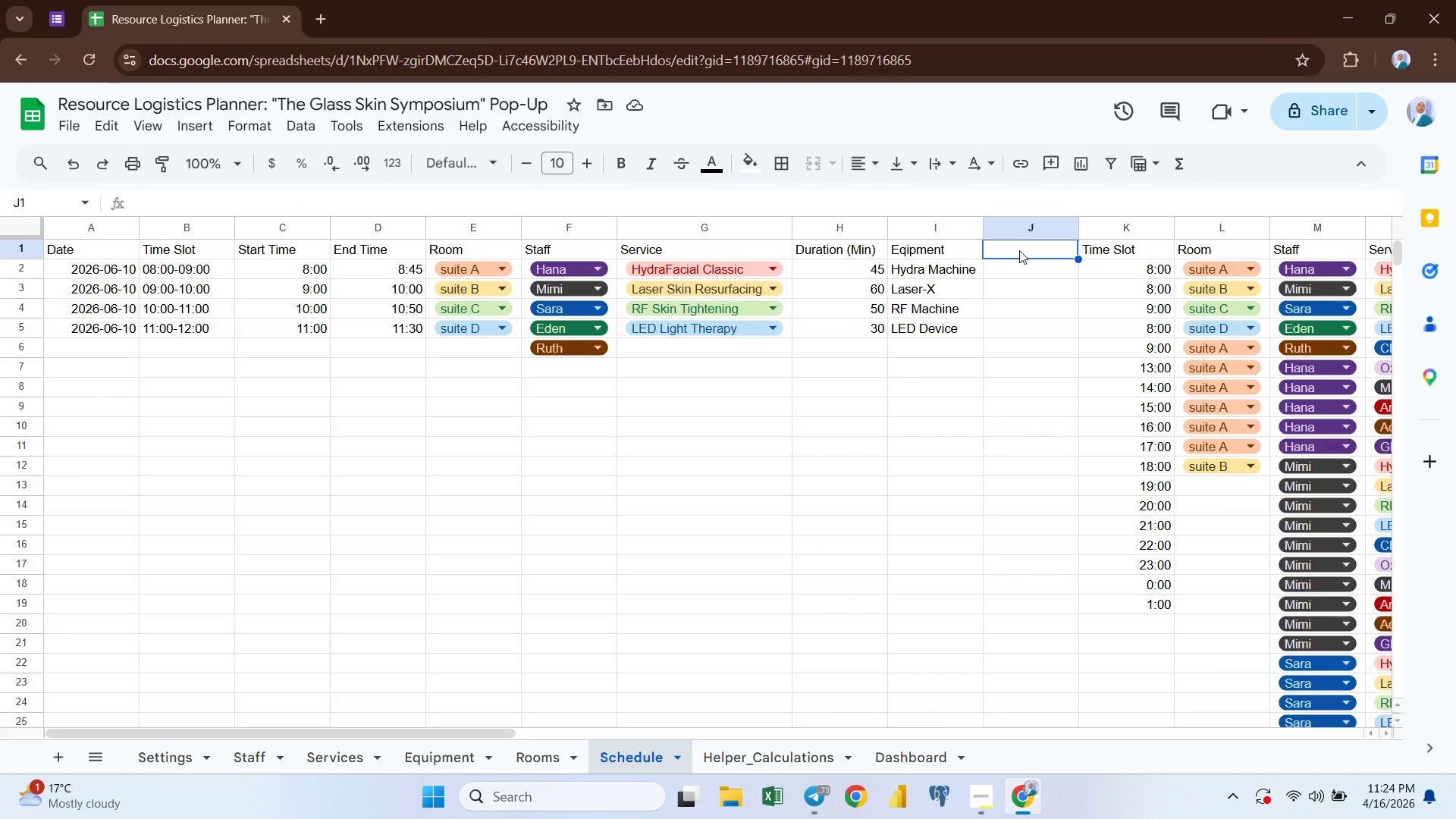 
type(Staff ID)
 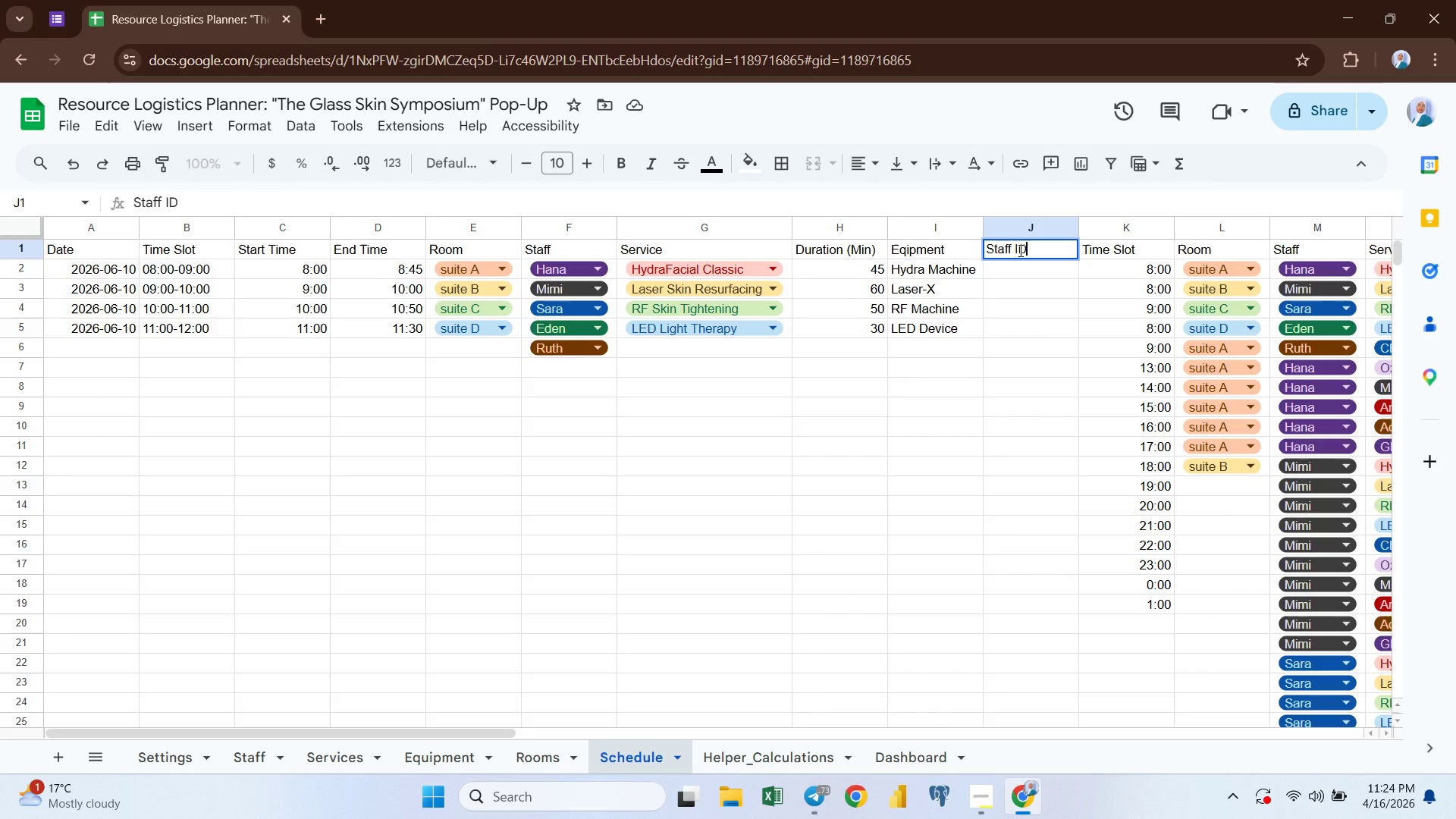 
key(Enter)
 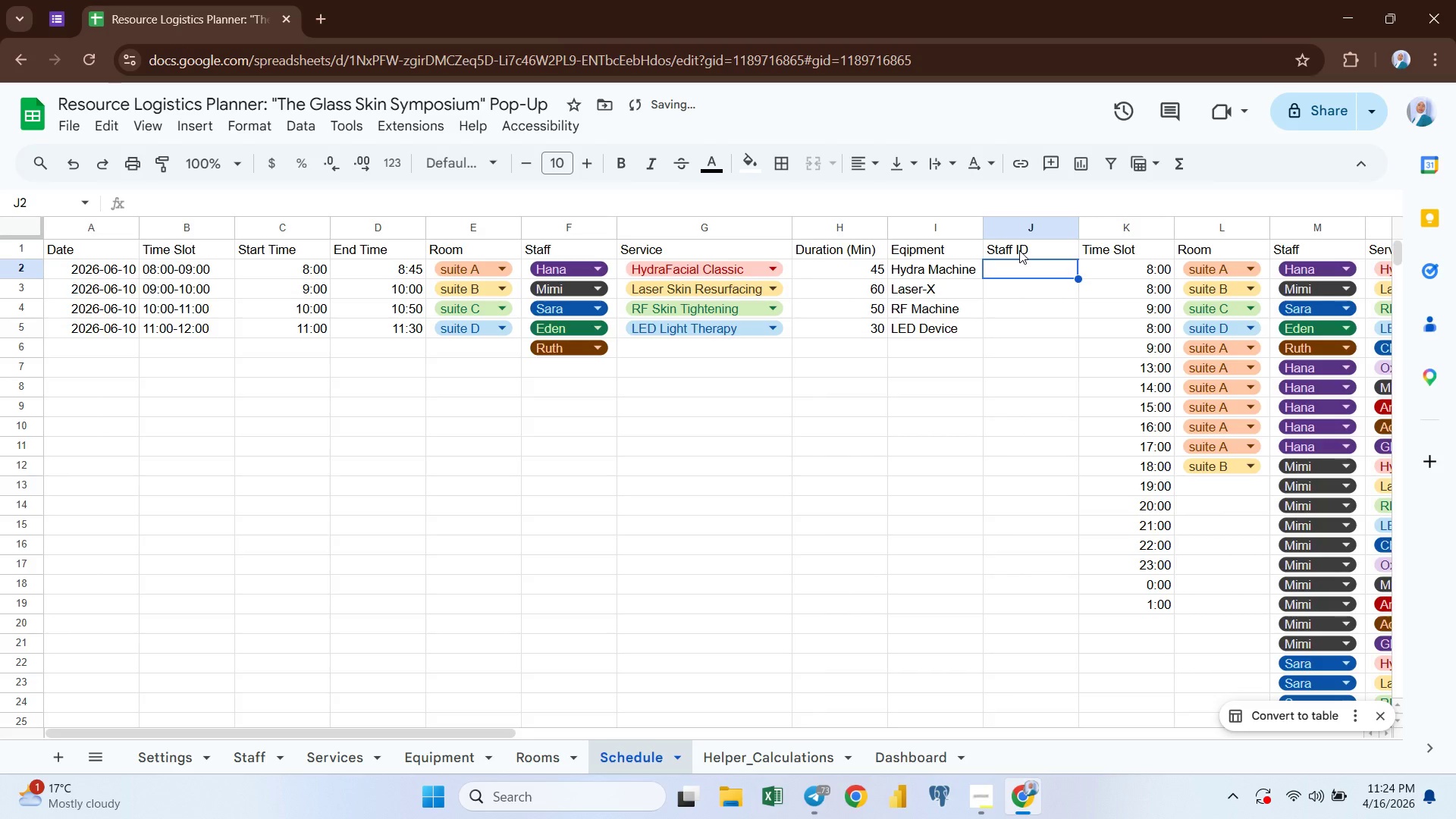 
key(CapsLock)
 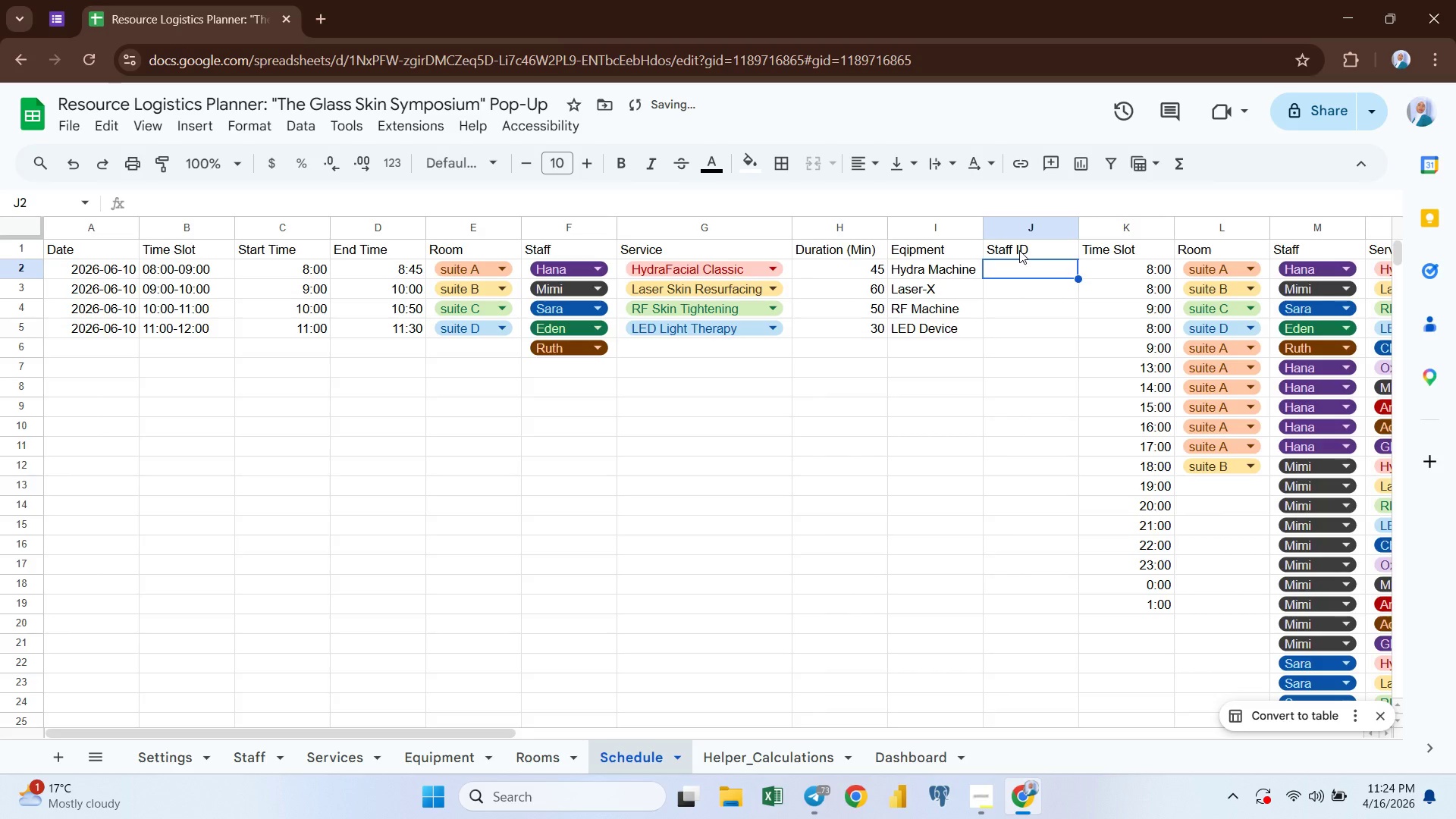 
key(CapsLock)
 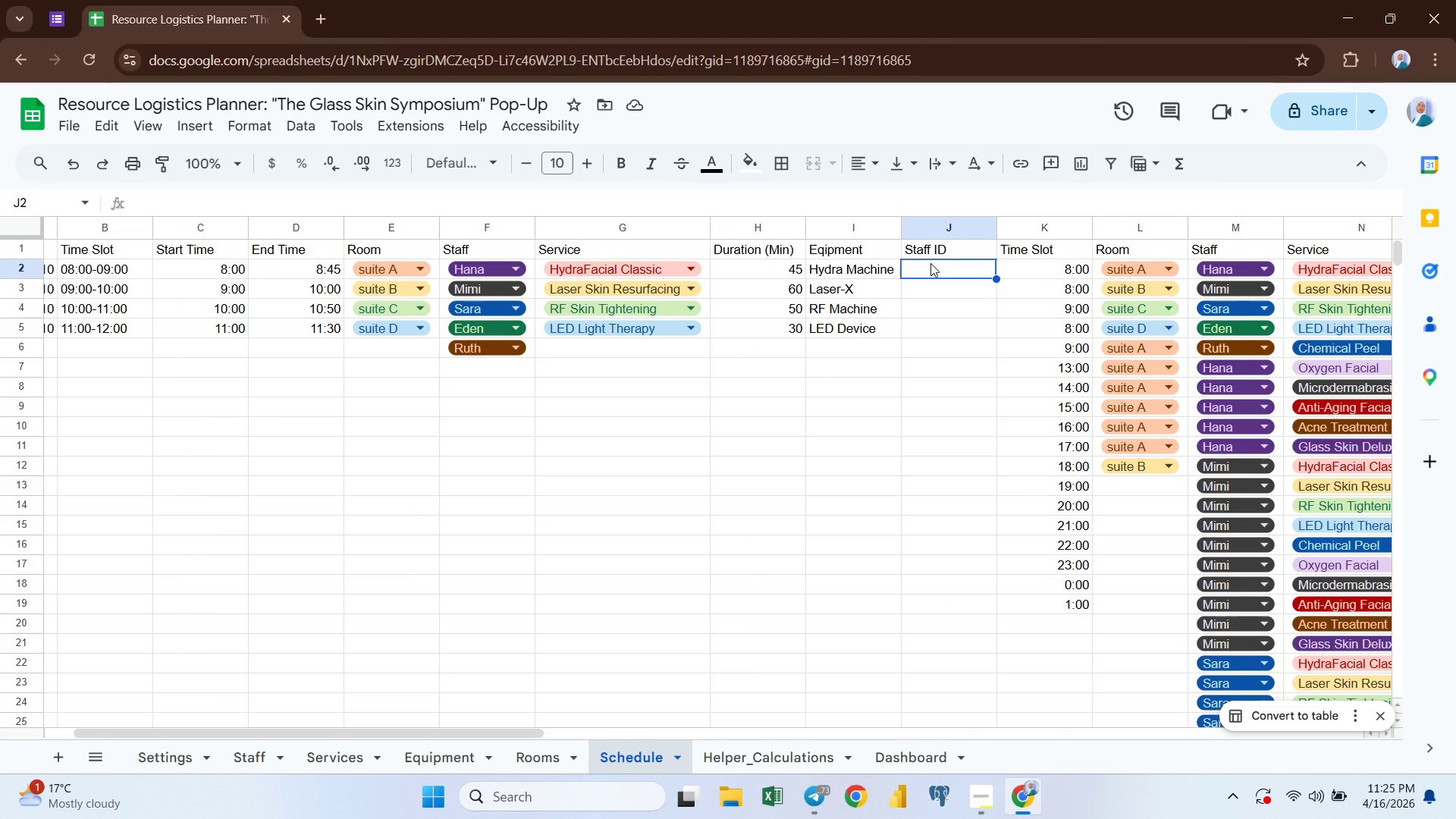 
wait(49.75)
 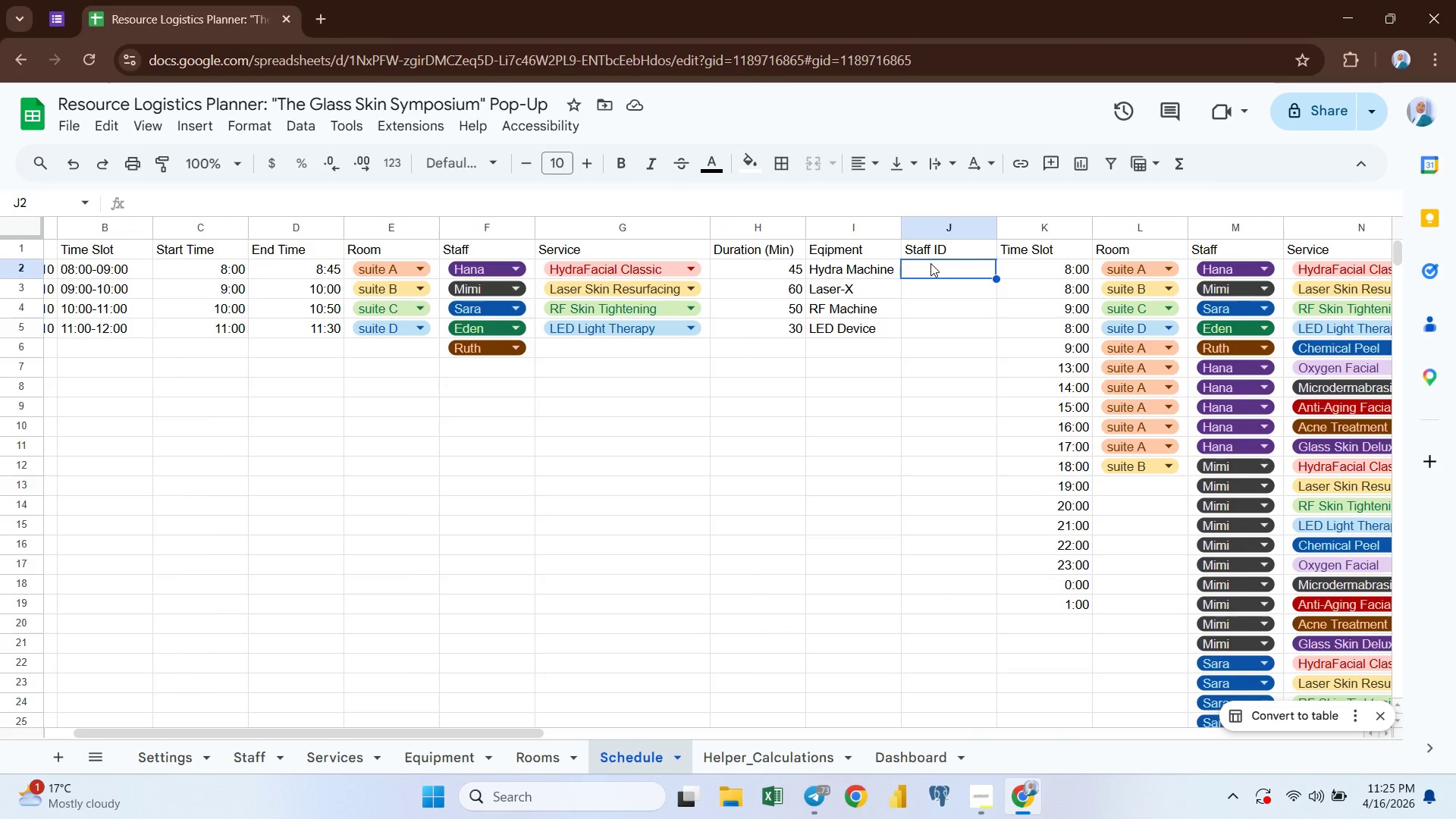 
type(=XL)
 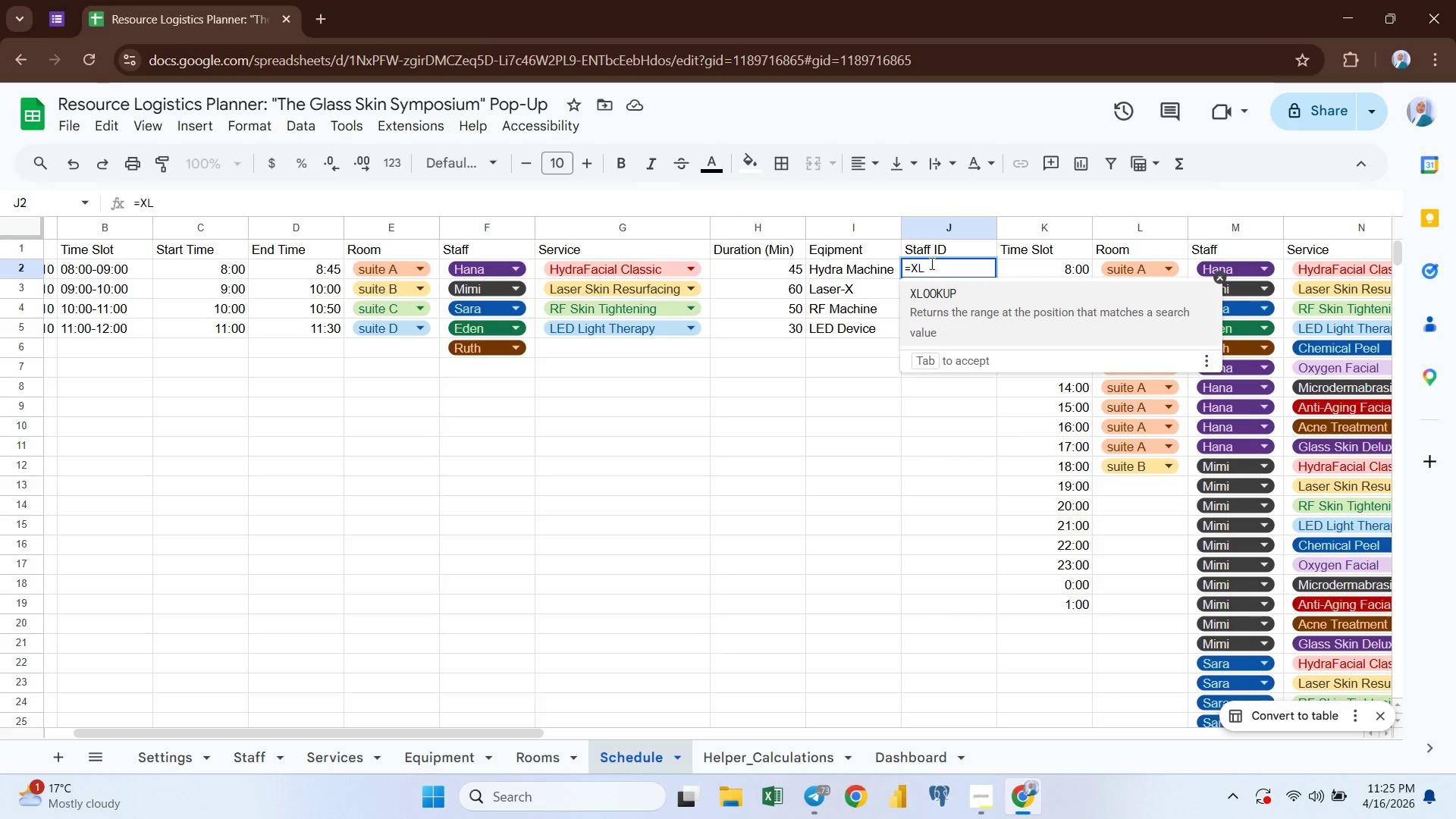 
key(Enter)
 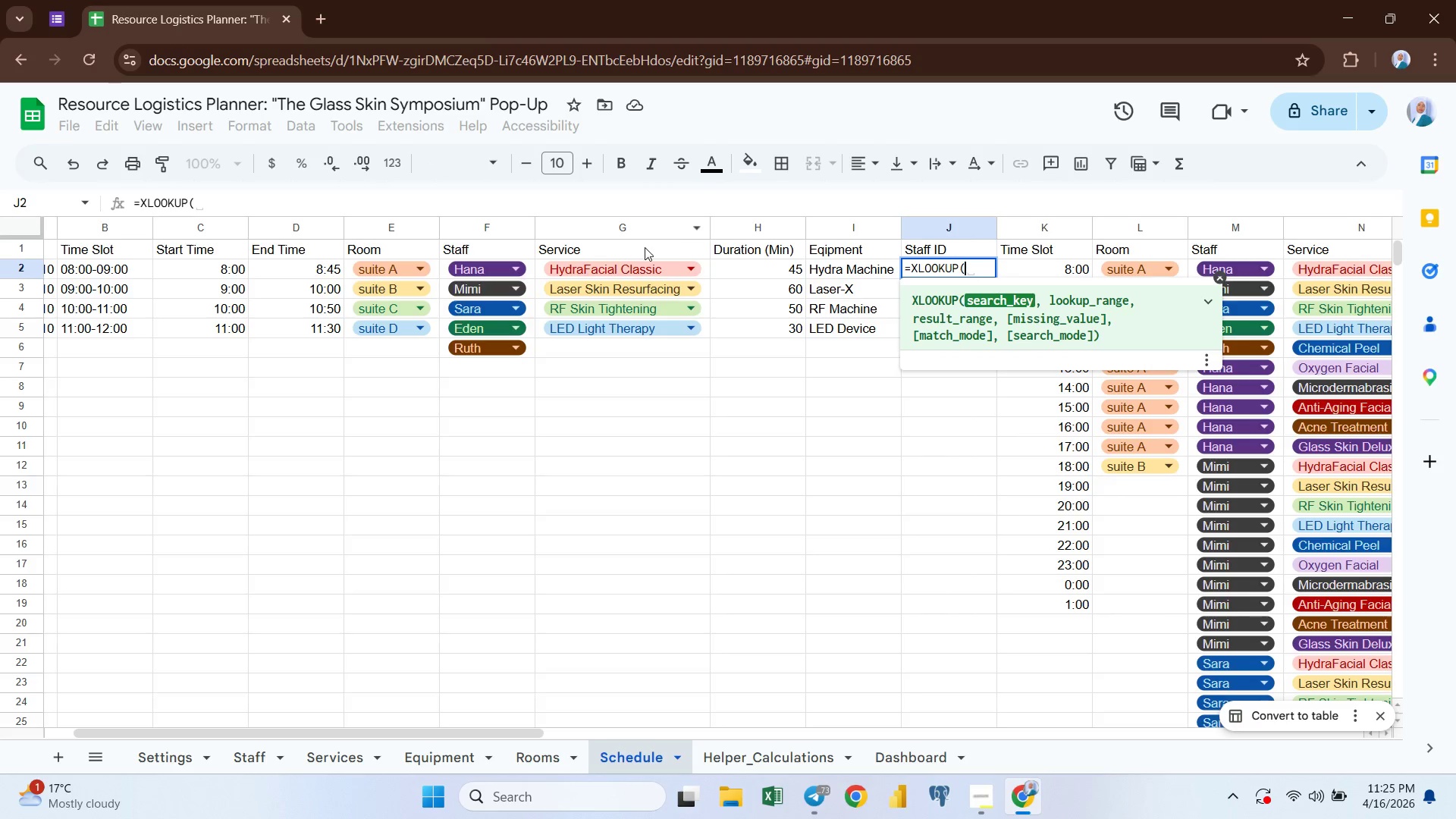 
left_click([529, 271])
 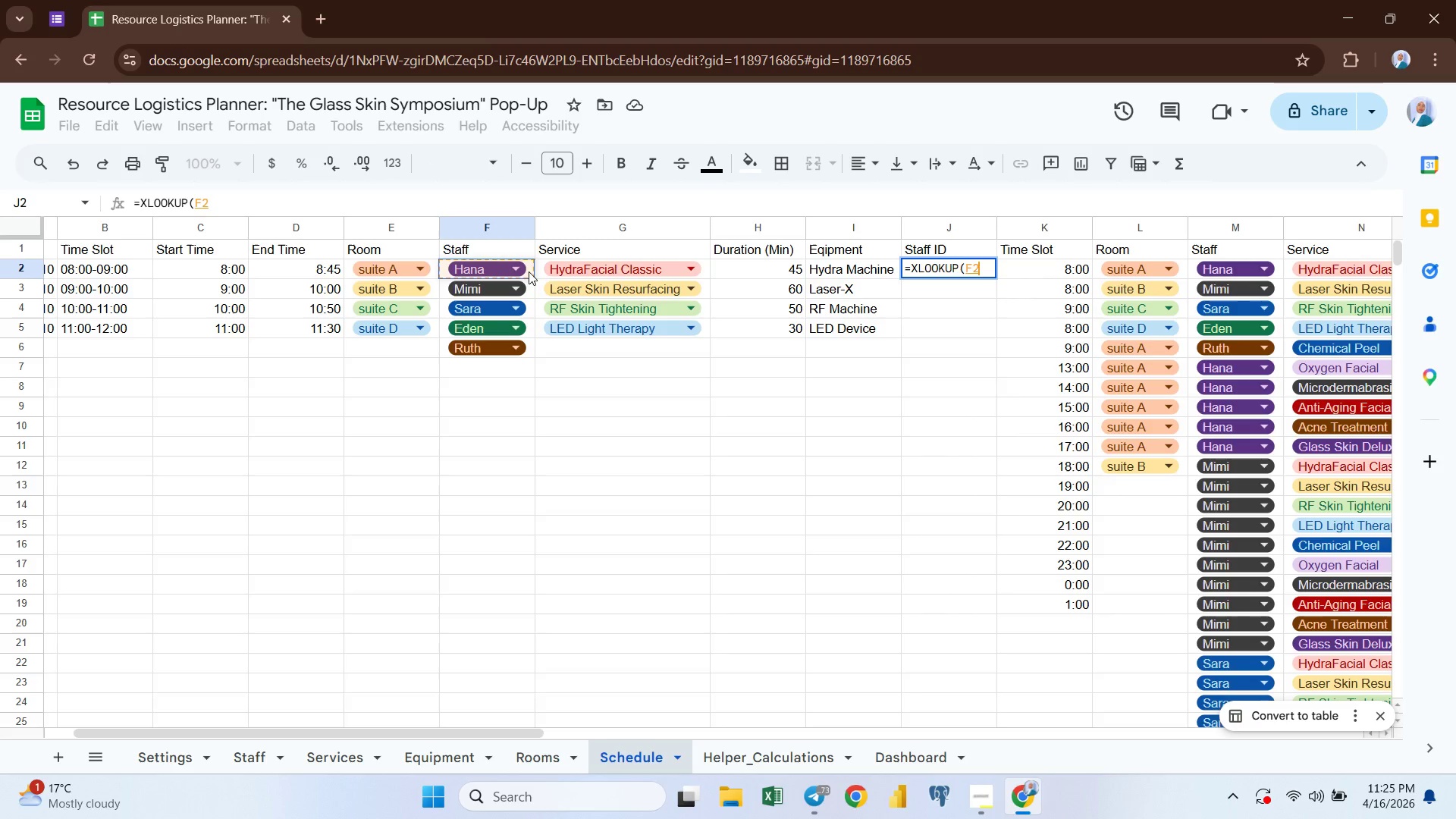 
key(Comma)
 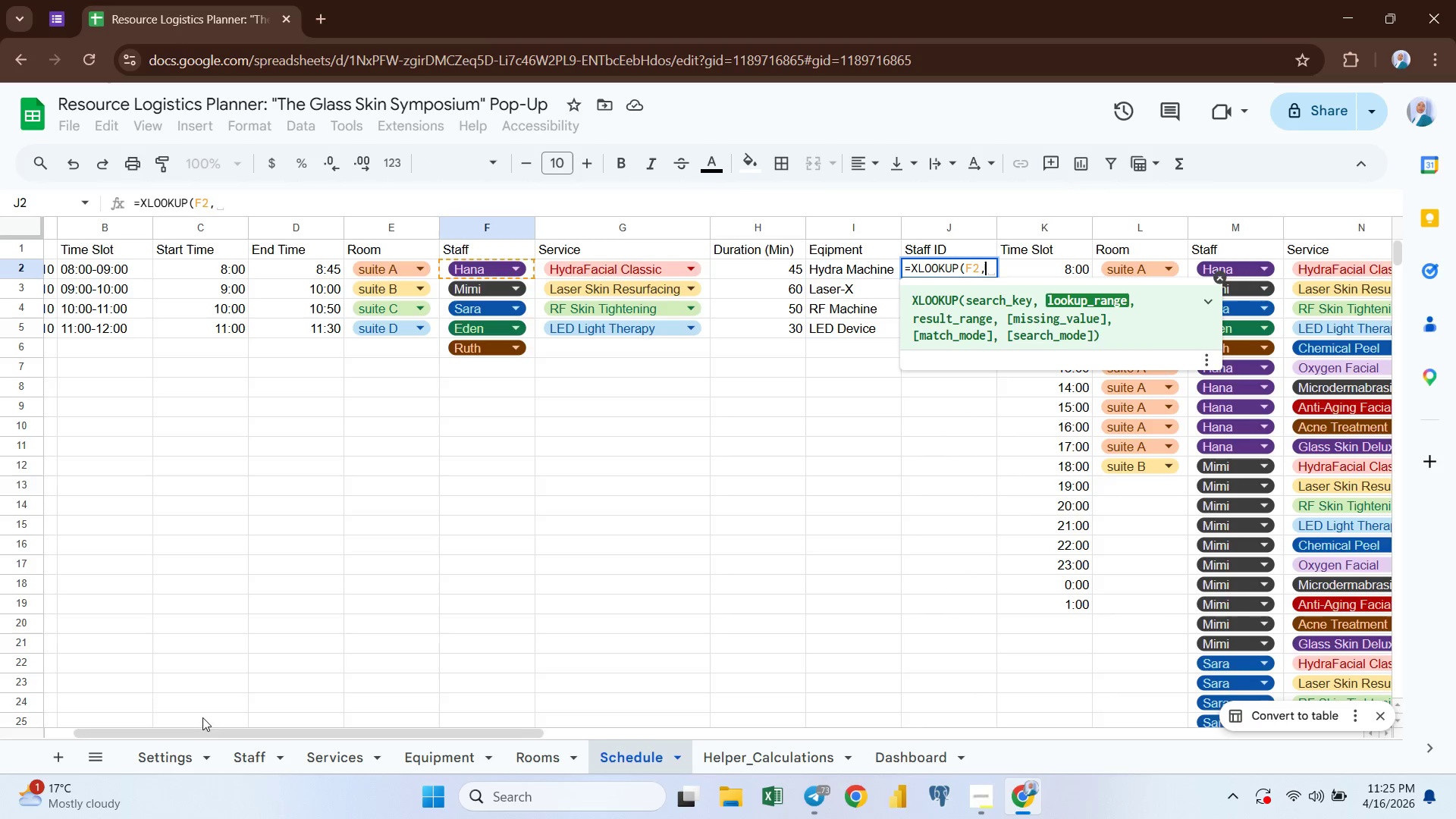 
left_click([251, 757])
 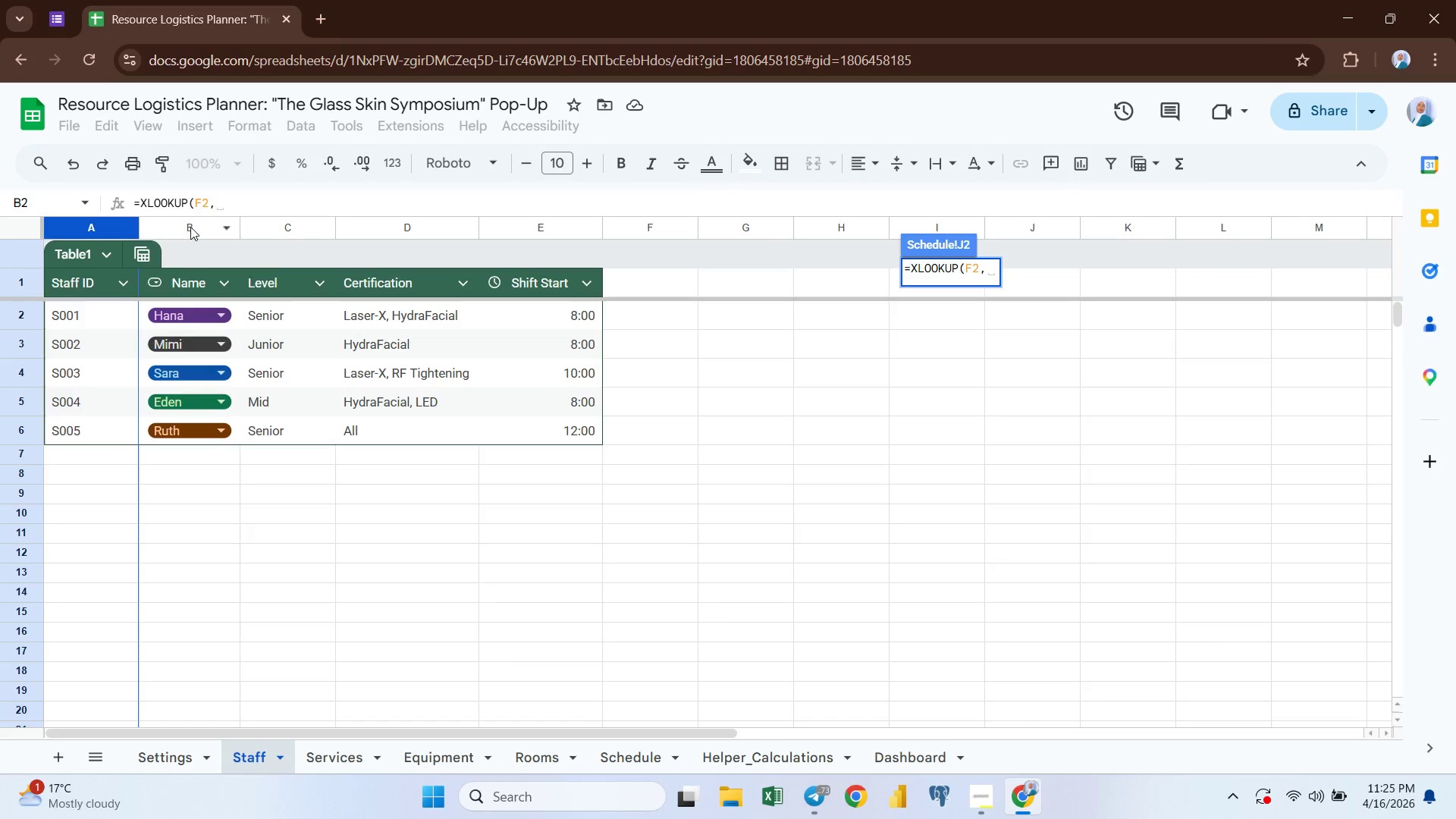 
left_click([193, 221])
 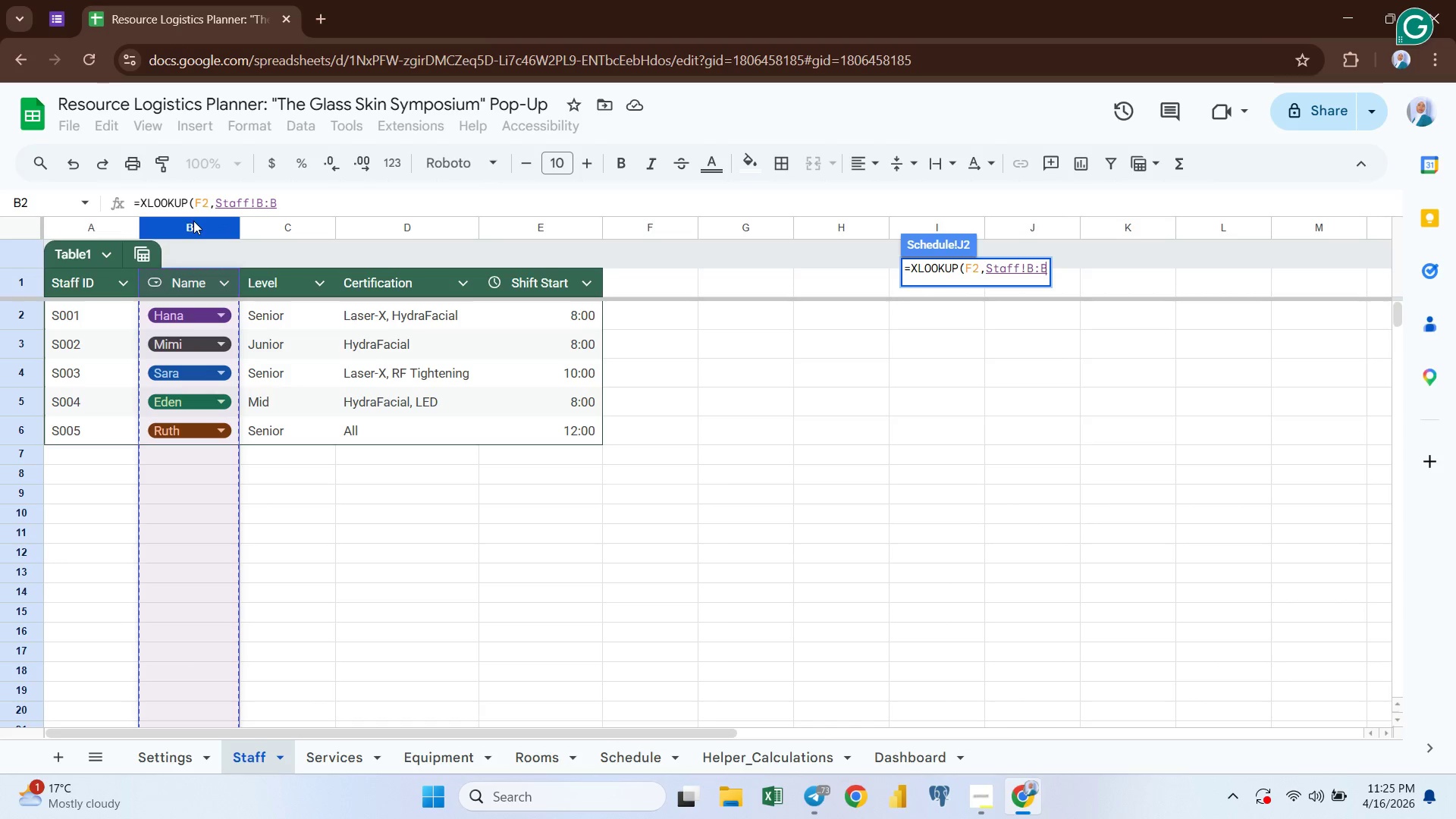 
key(Comma)
 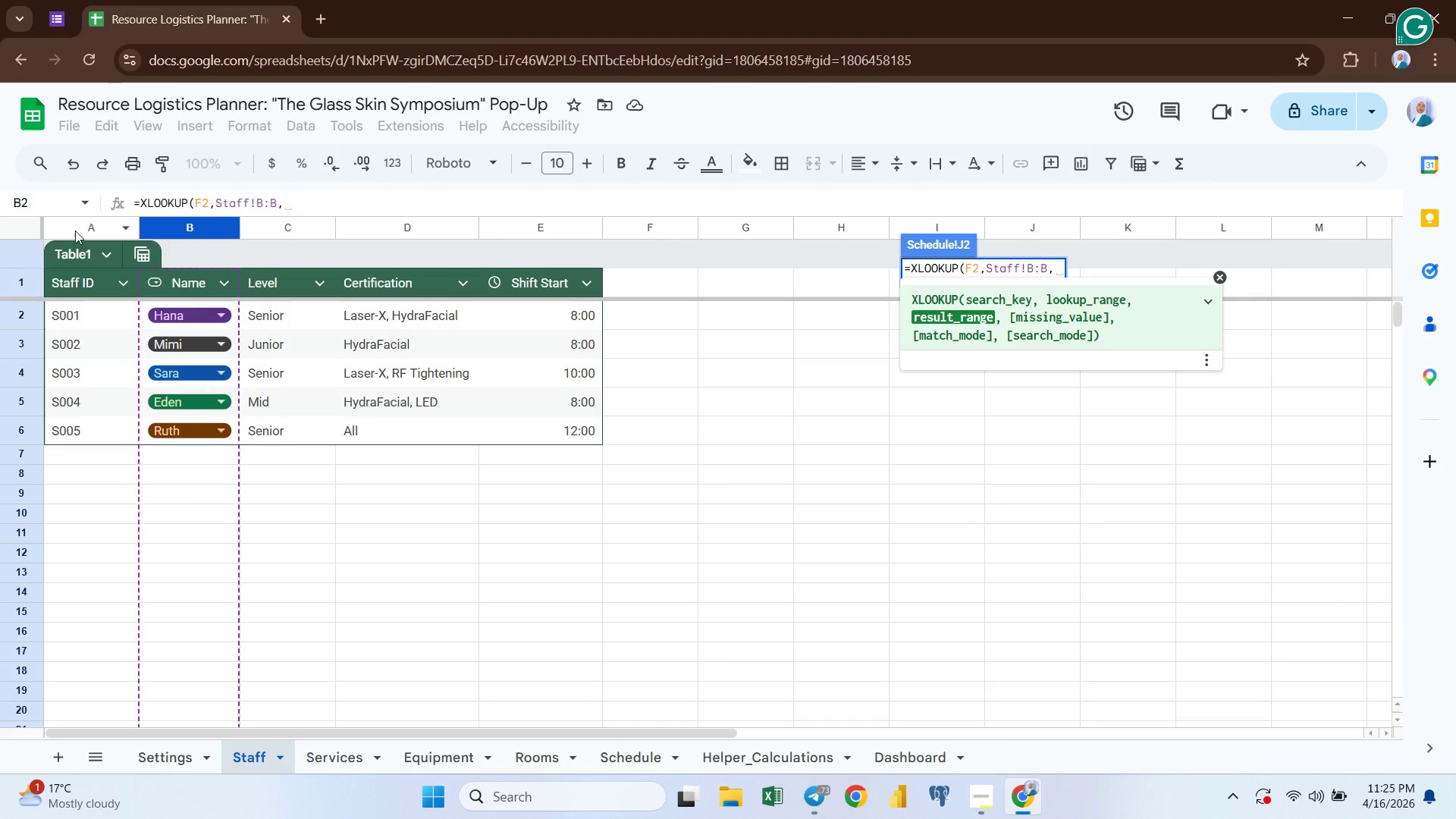 
left_click([77, 228])
 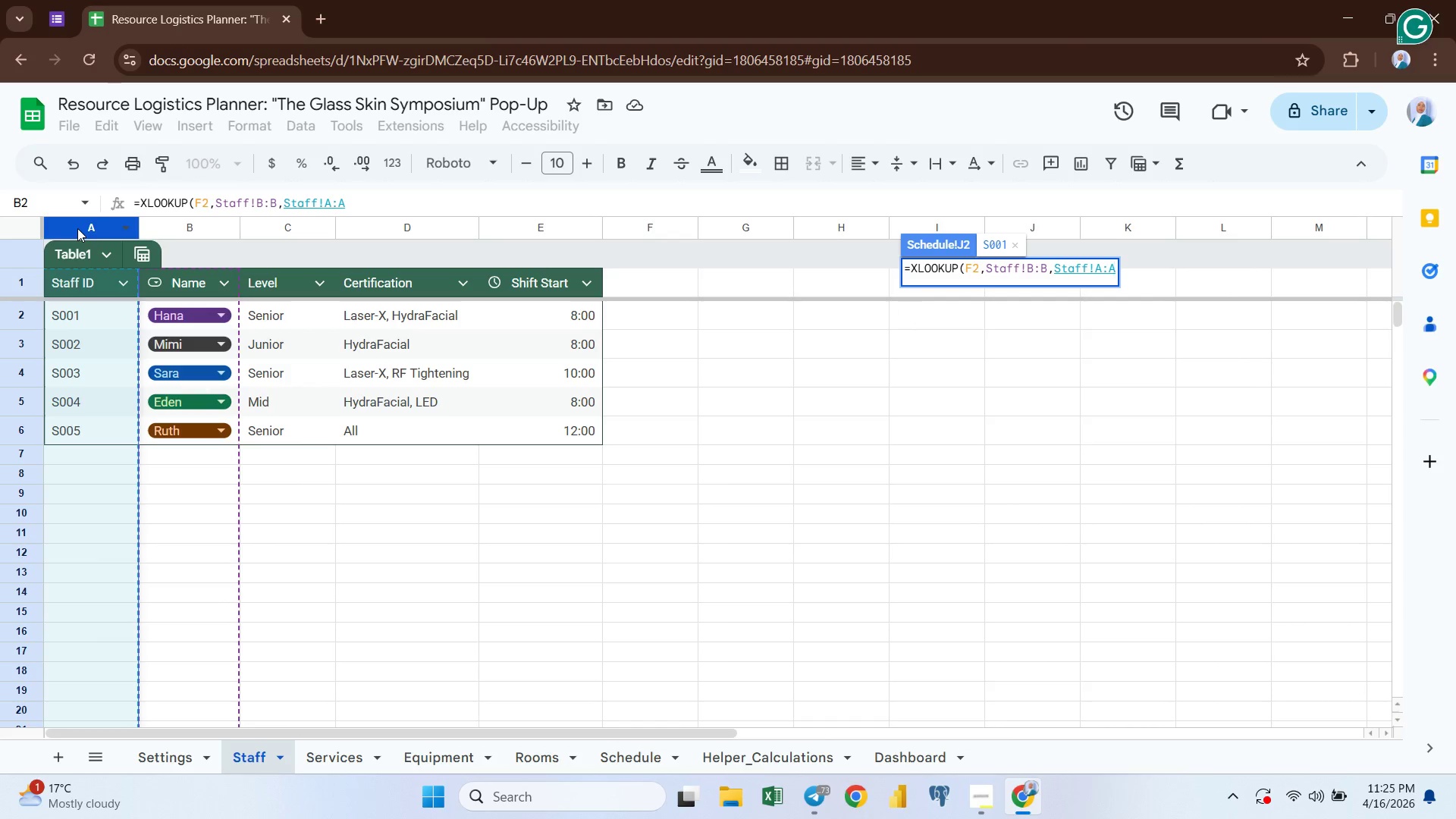 
key(Enter)
 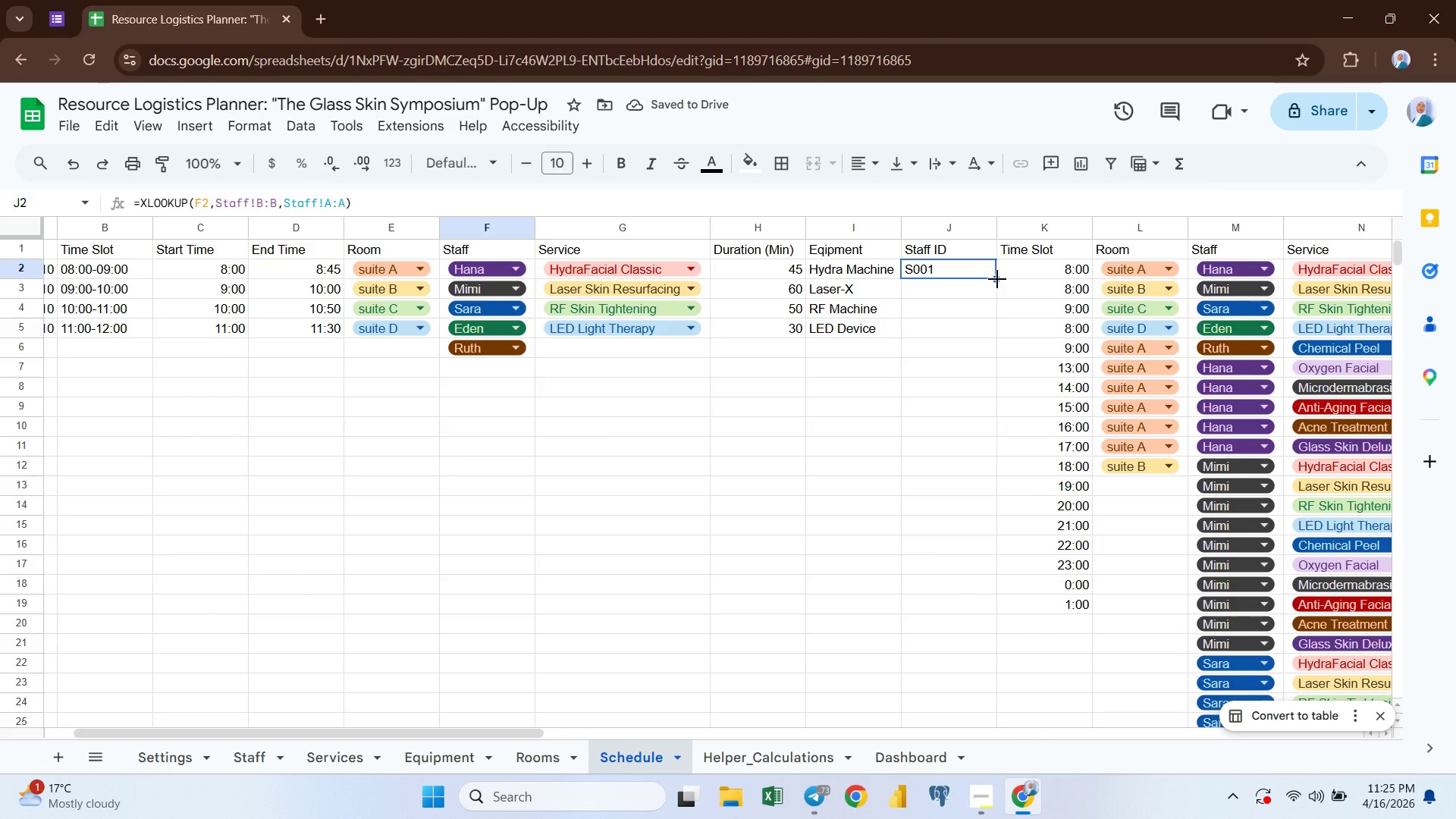 
left_click_drag(start_coordinate=[997, 279], to_coordinate=[1002, 327])
 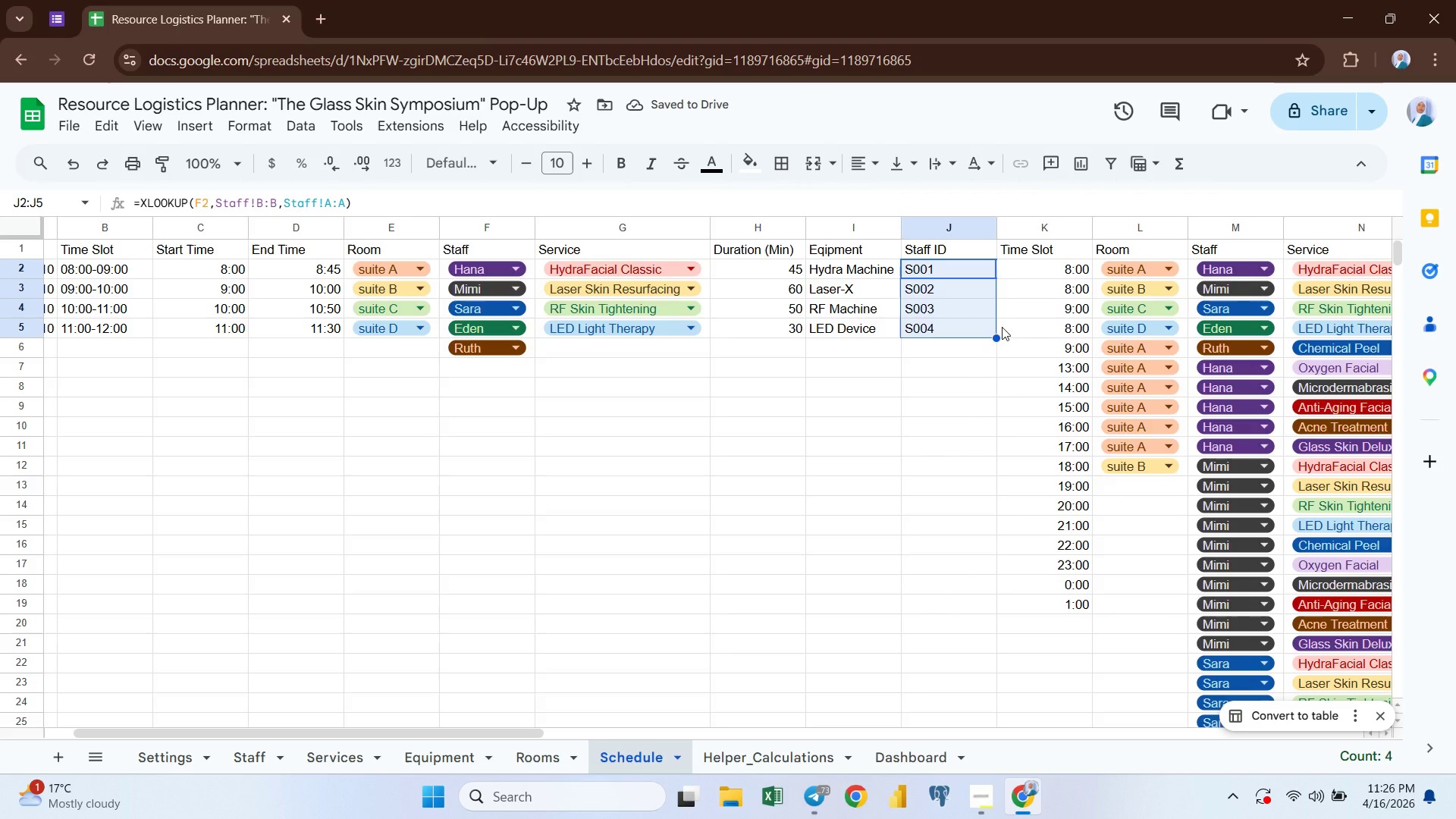 
wait(5.83)
 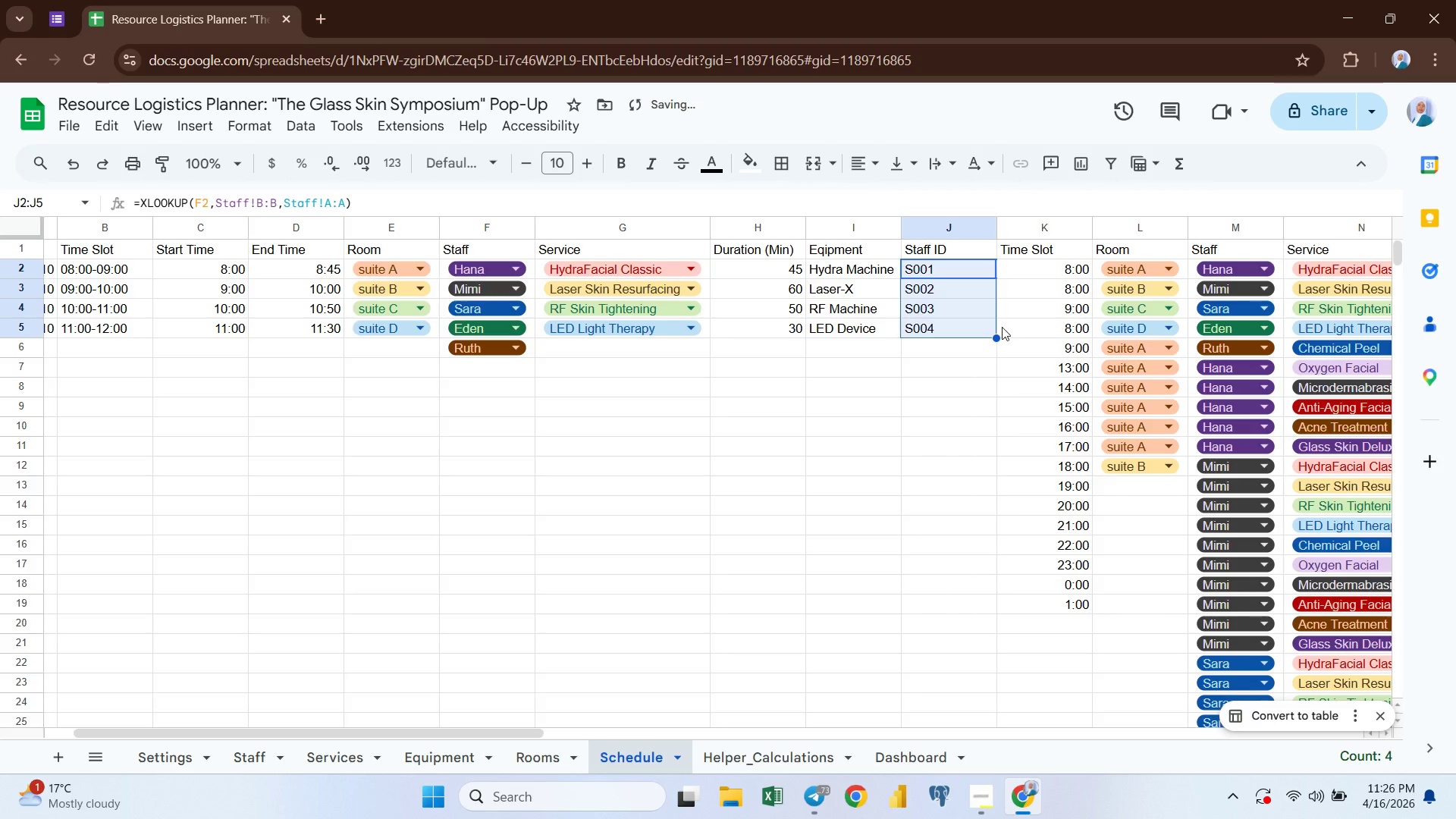 
left_click_drag(start_coordinate=[997, 339], to_coordinate=[997, 357])
 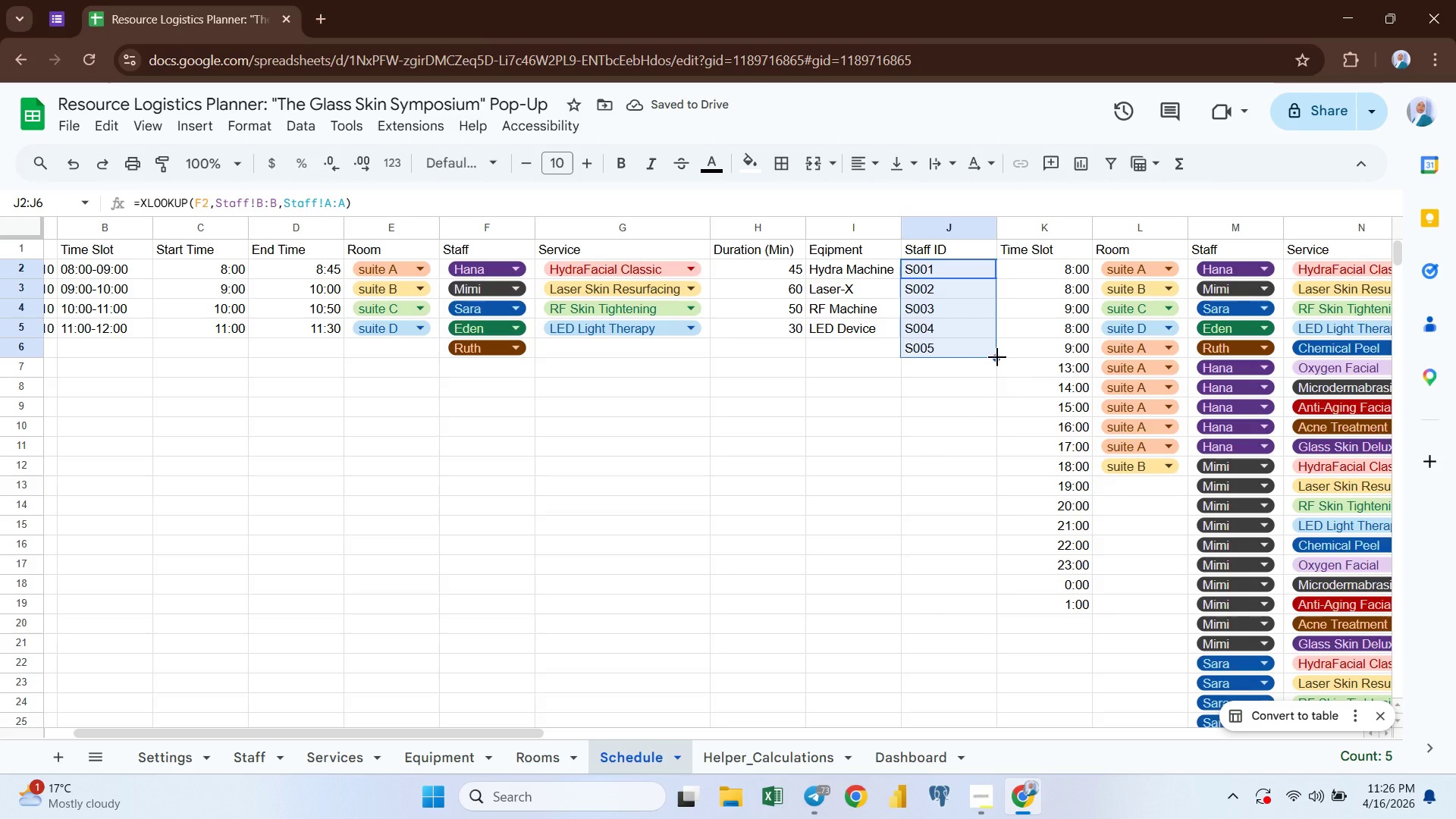 
left_click_drag(start_coordinate=[997, 357], to_coordinate=[993, 378])
 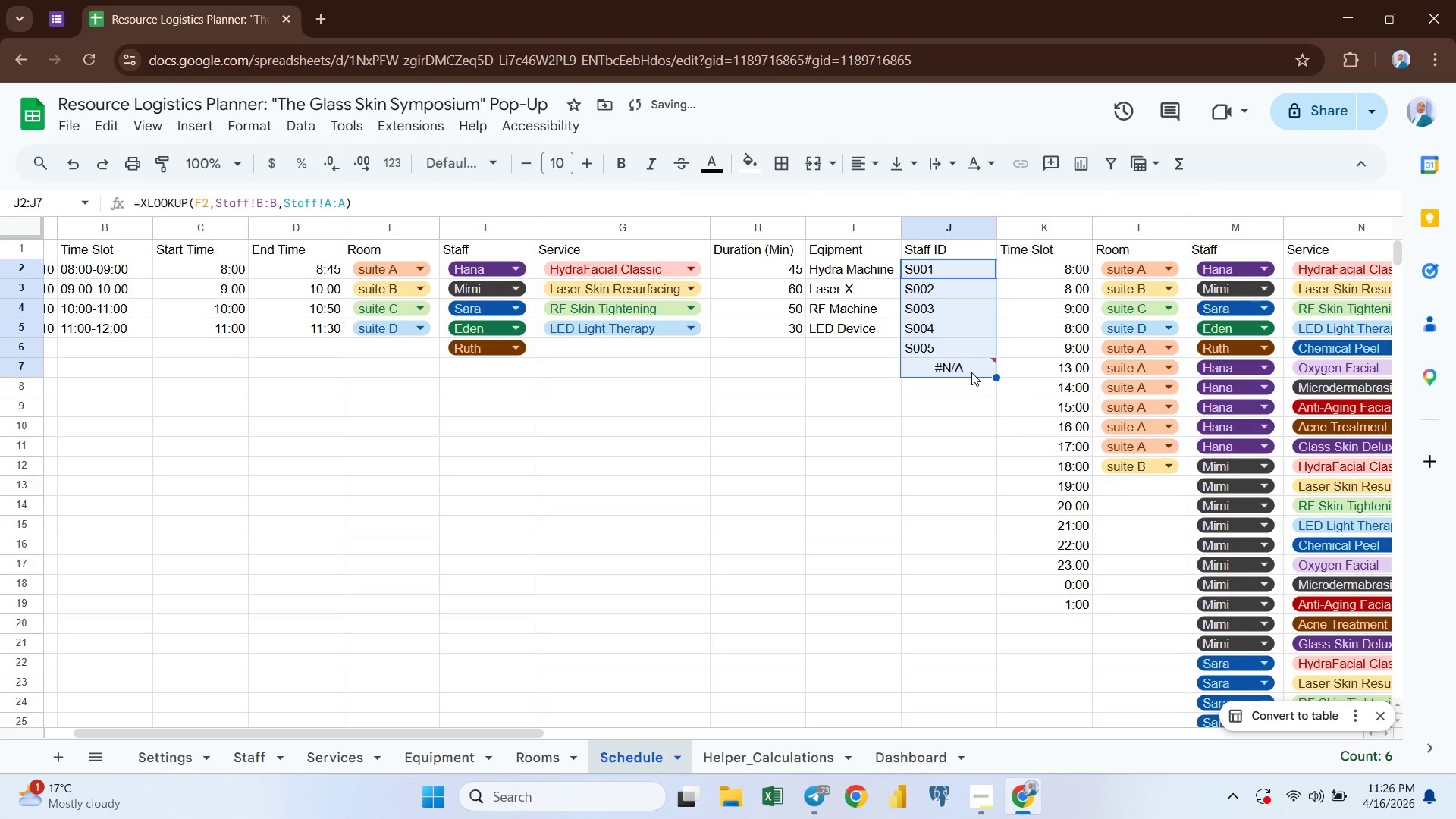 
left_click([971, 370])
 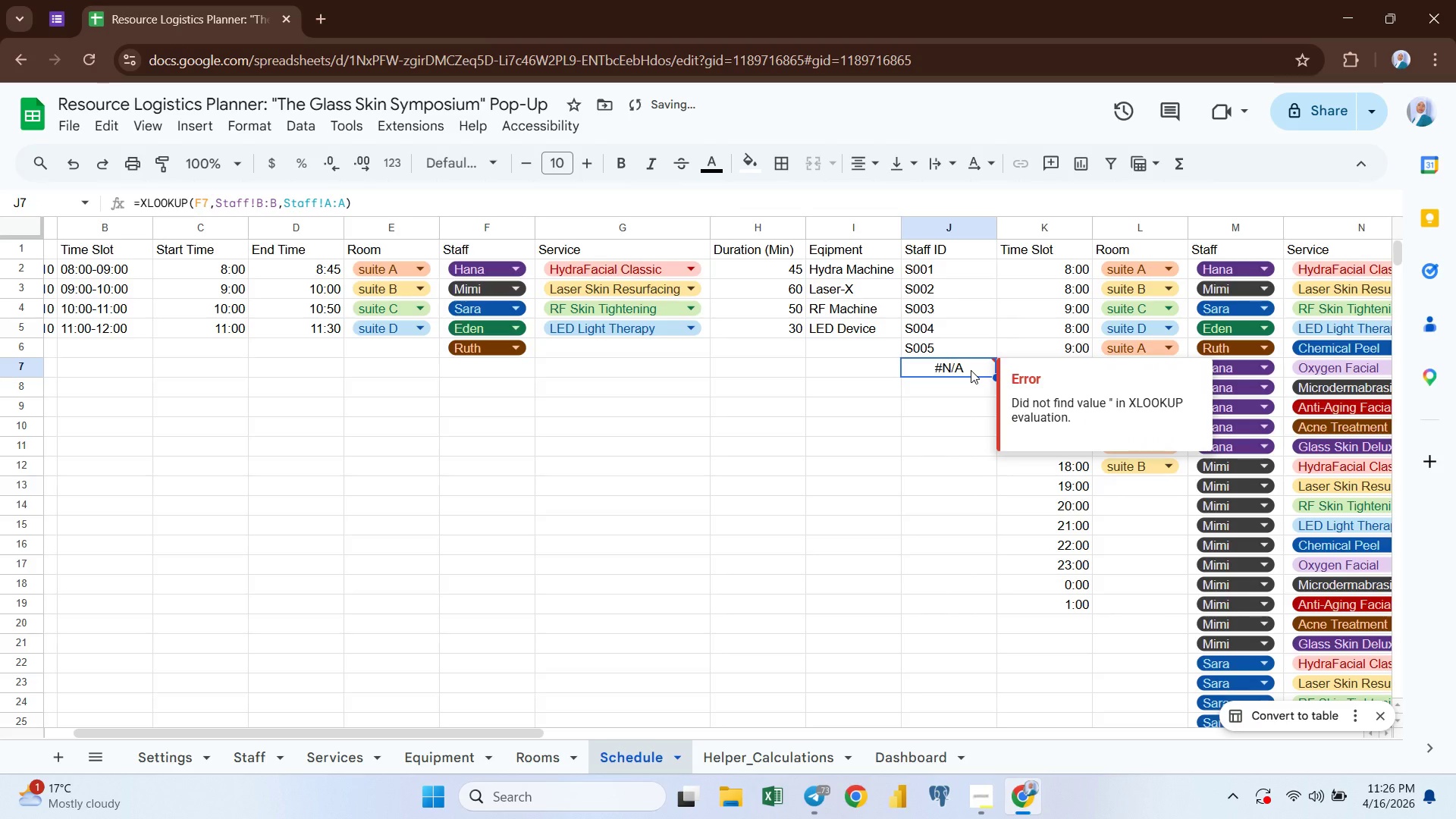 
key(Delete)
 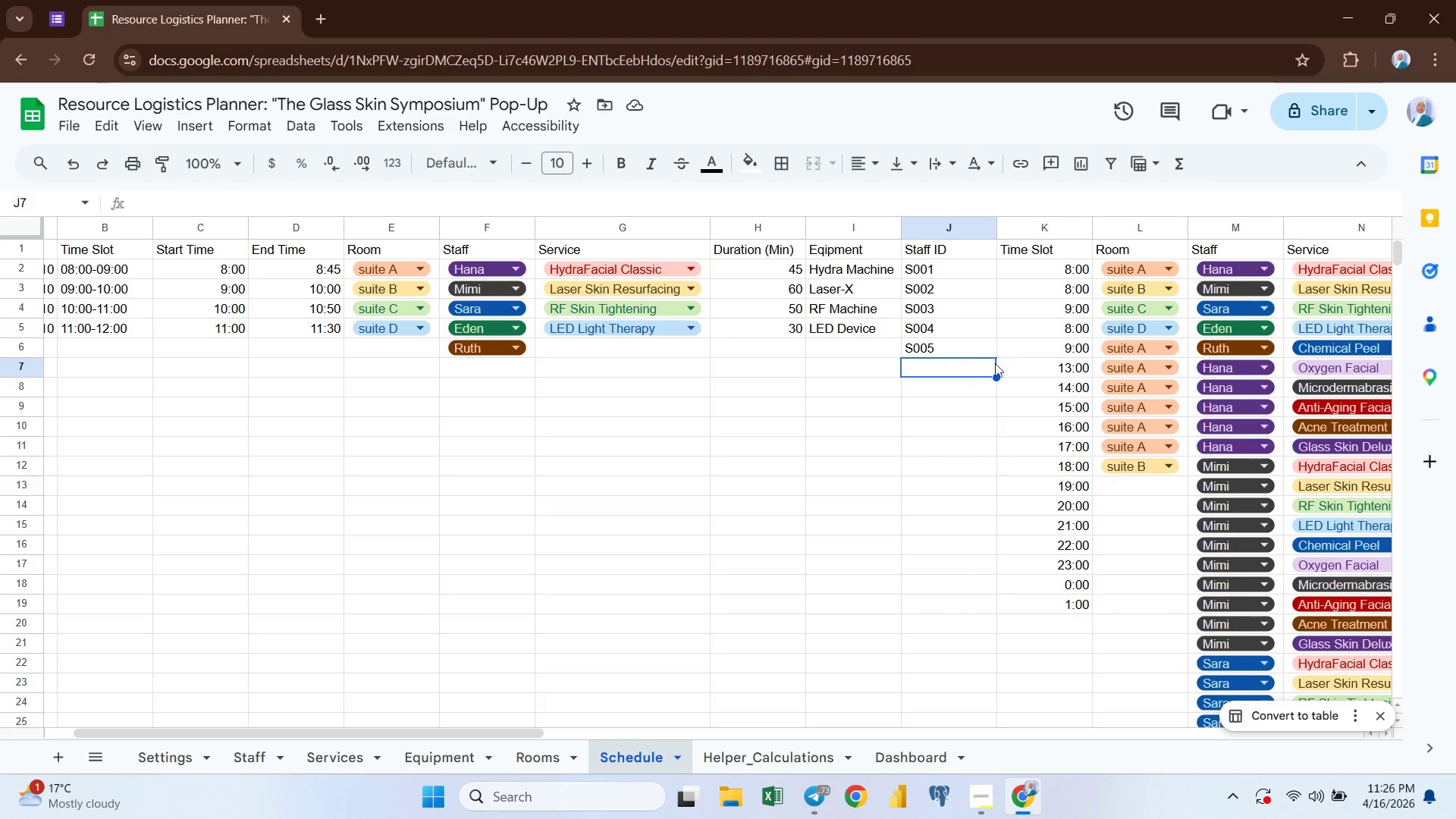 
wait(11.39)
 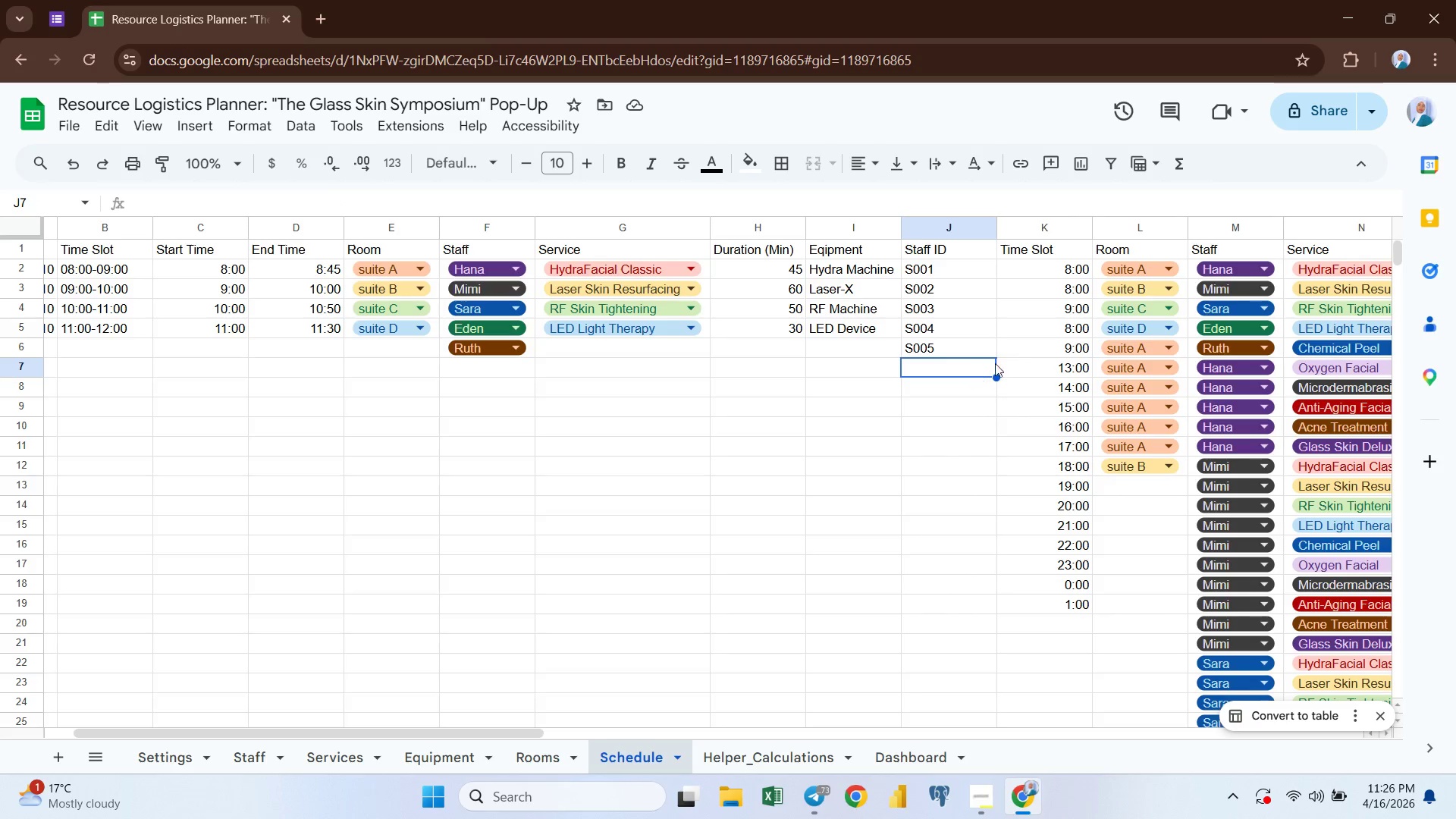 
left_click([786, 228])
 